 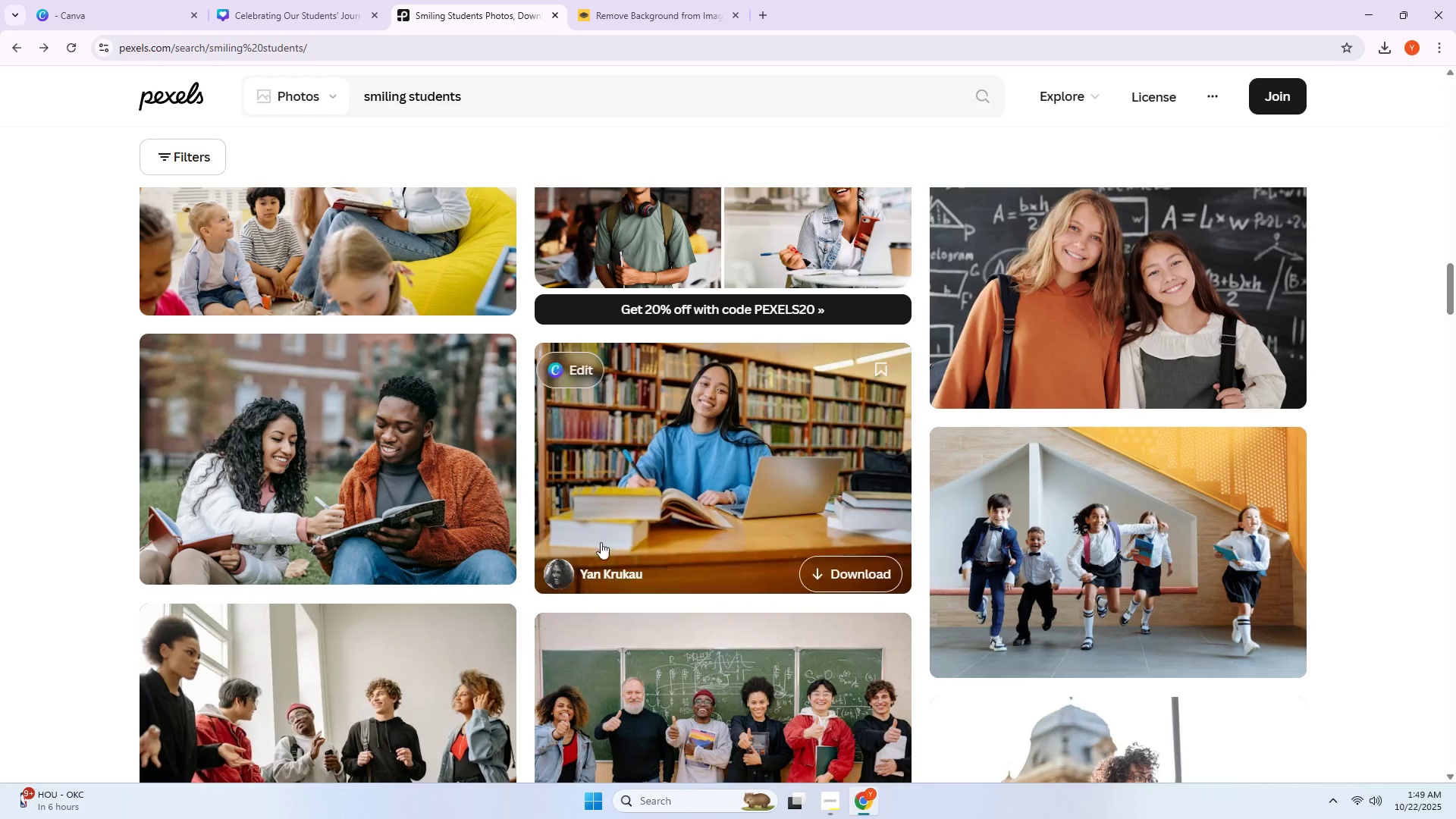 
scroll: coordinate [422, 491], scroll_direction: down, amount: 9.0
 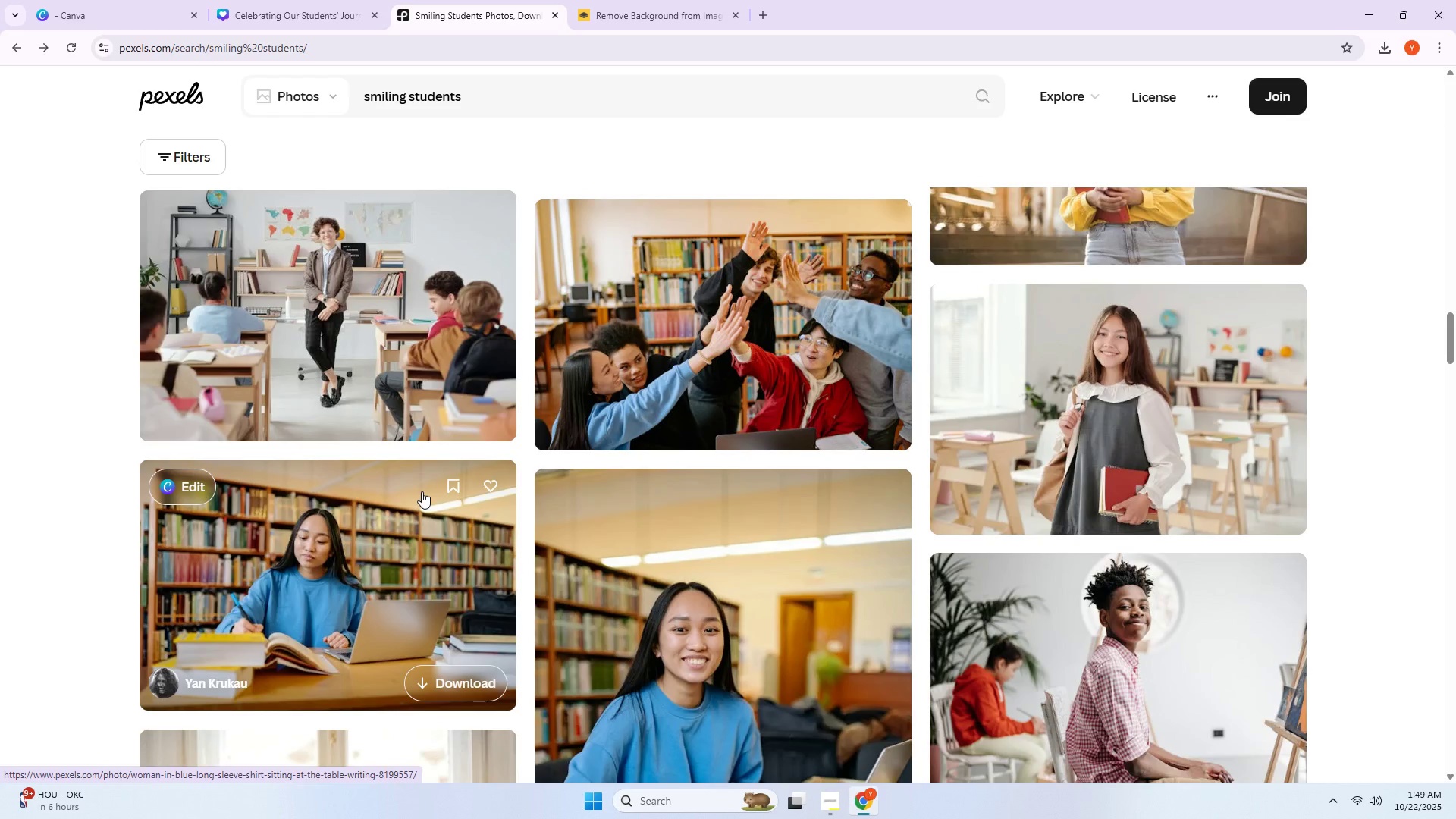 
wait(6.4)
 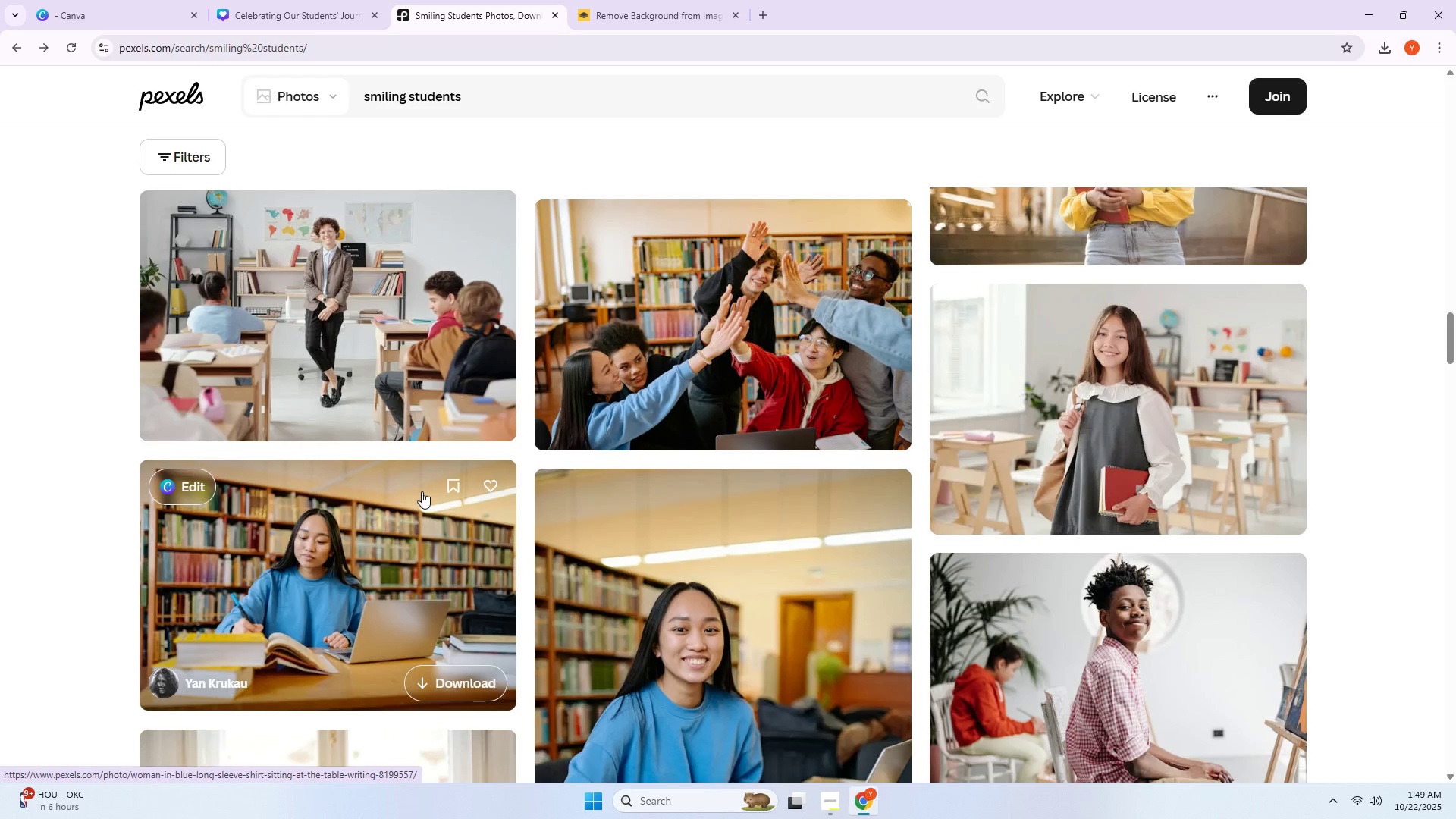 
scroll: coordinate [662, 472], scroll_direction: down, amount: 20.0
 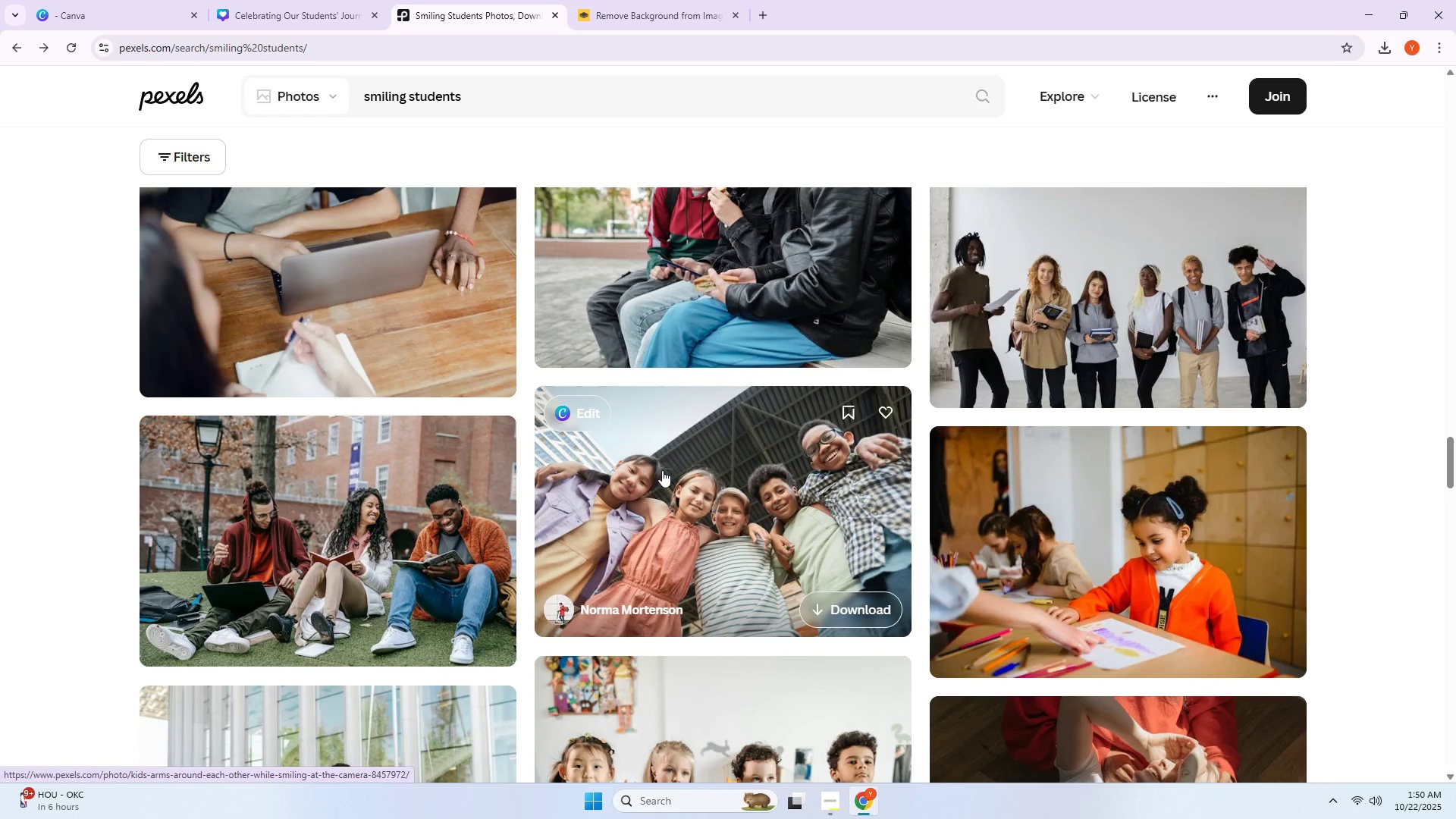 
scroll: coordinate [660, 457], scroll_direction: up, amount: 49.0
 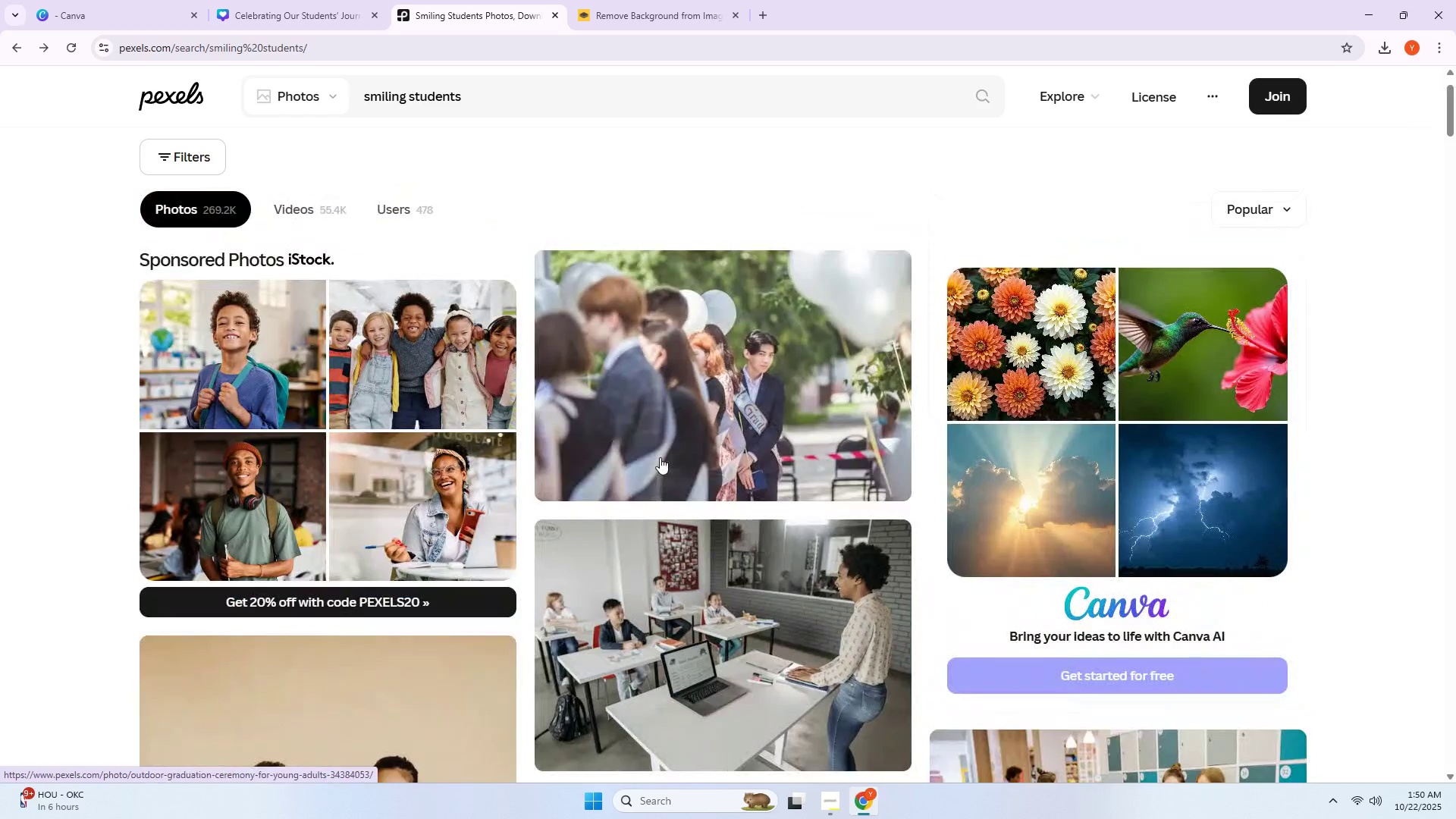 
scroll: coordinate [635, 450], scroll_direction: down, amount: 36.0
 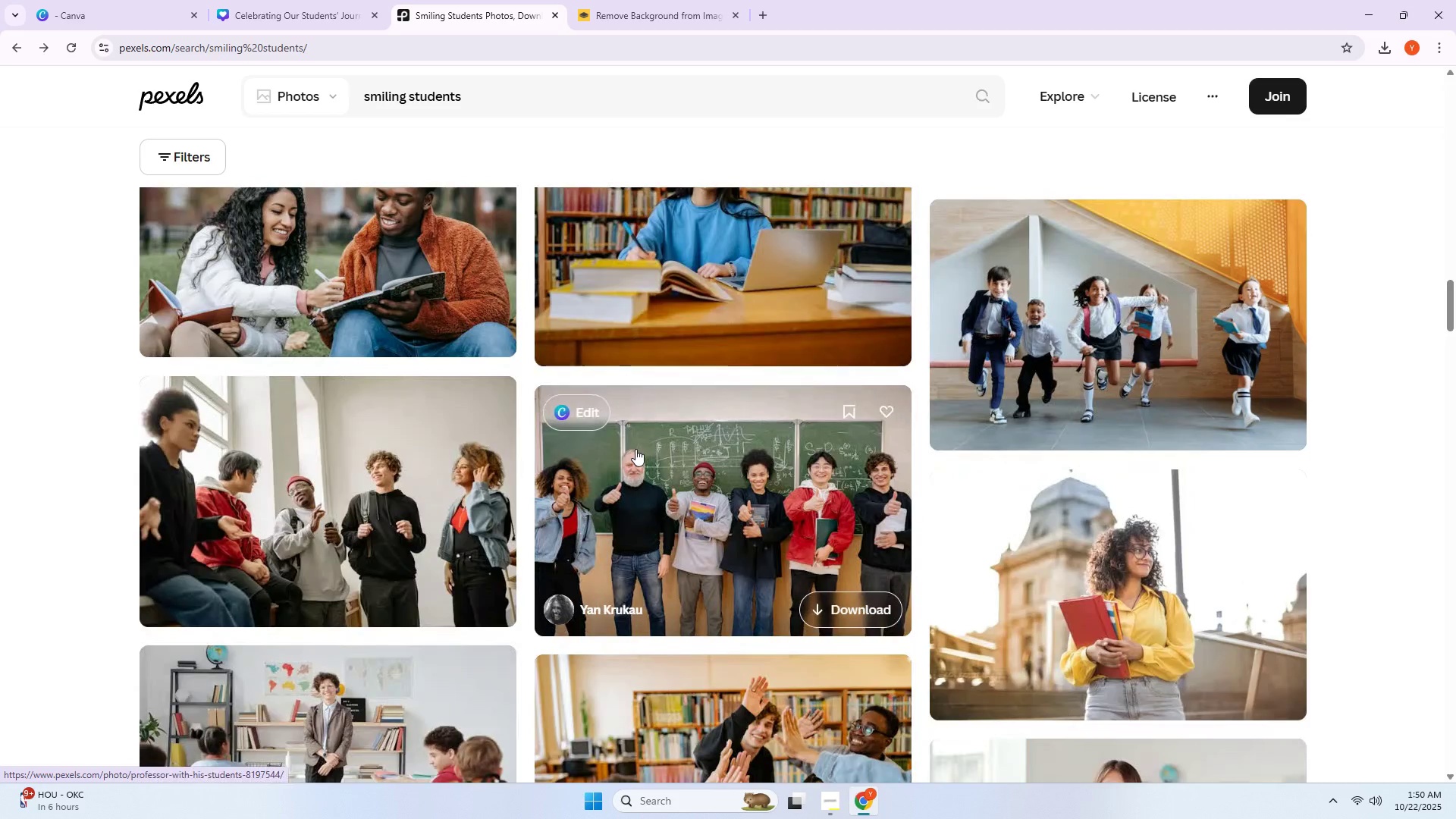 
scroll: coordinate [639, 450], scroll_direction: up, amount: 6.0
 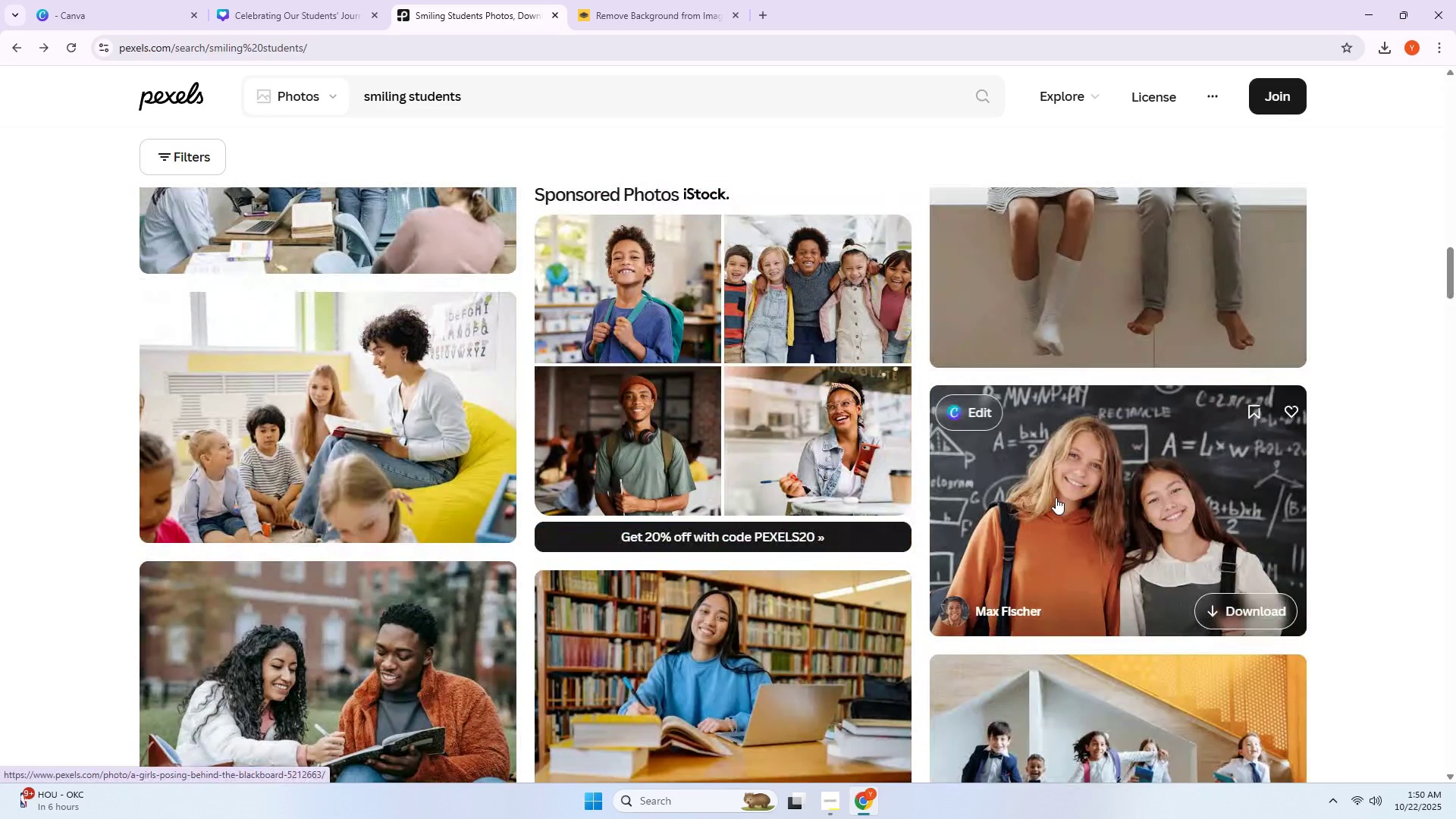 
left_click([1056, 497])
 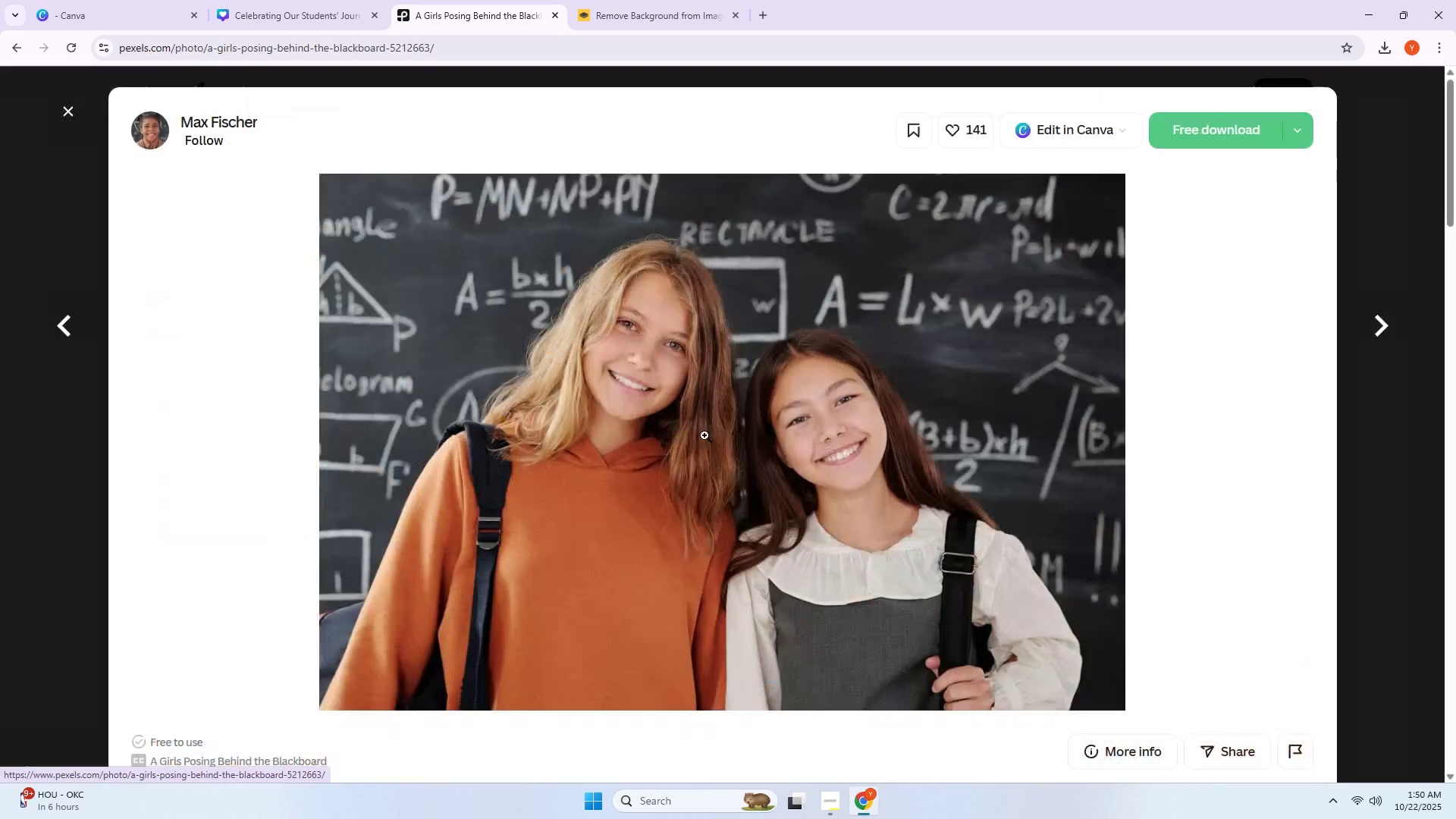 
scroll: coordinate [776, 445], scroll_direction: down, amount: 26.0
 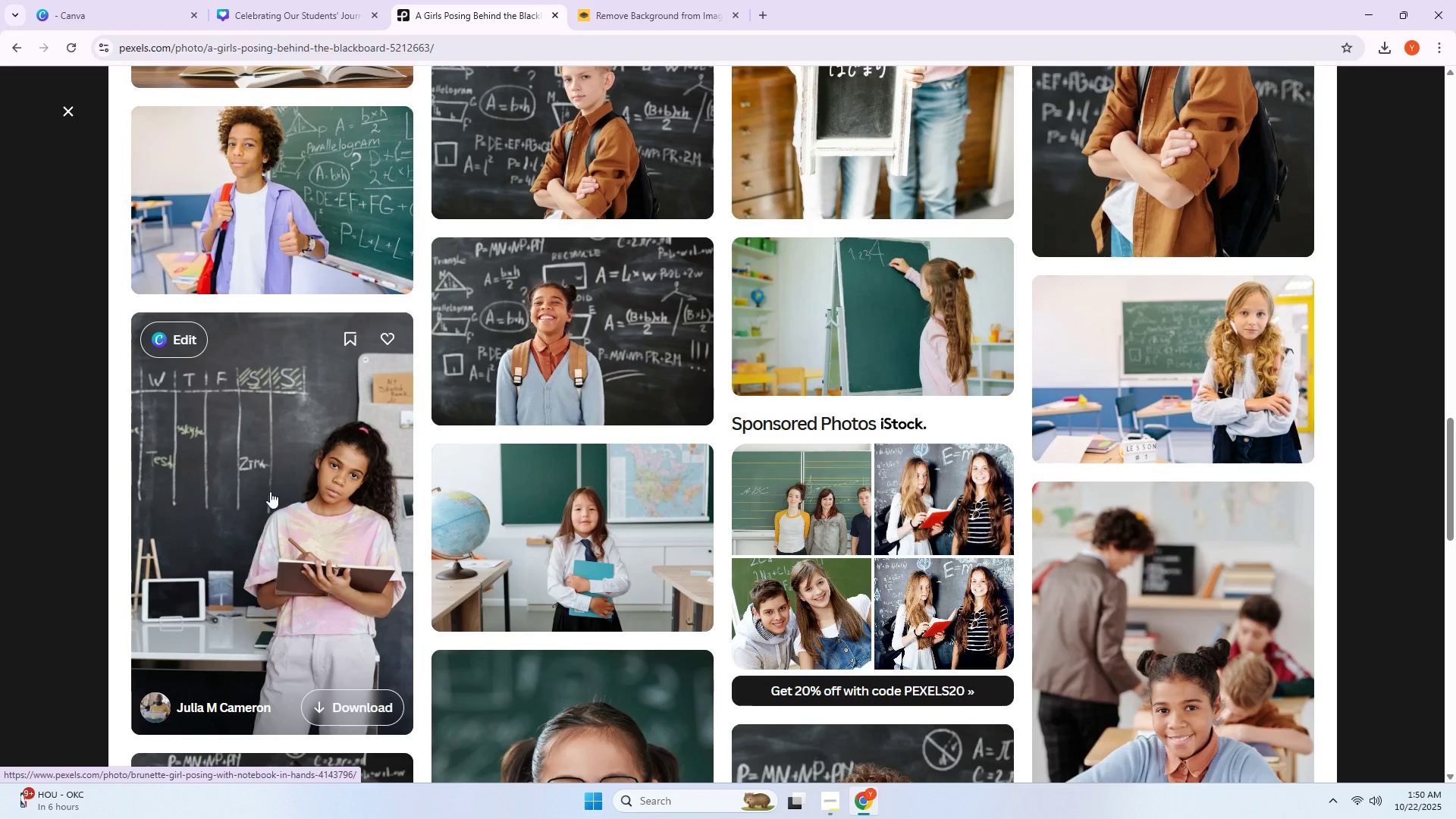 
left_click([270, 491])
 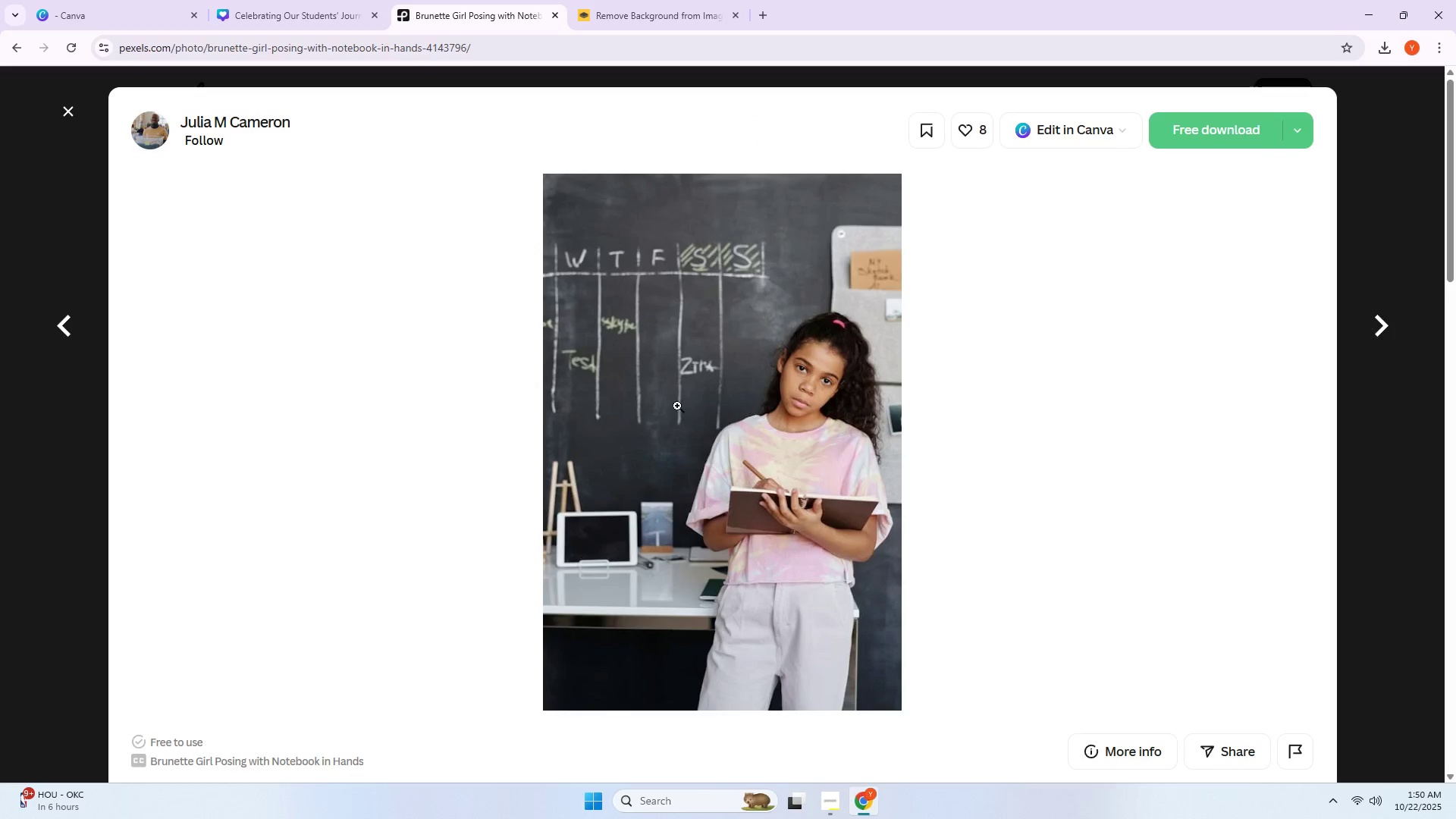 
left_click([35, 468])
 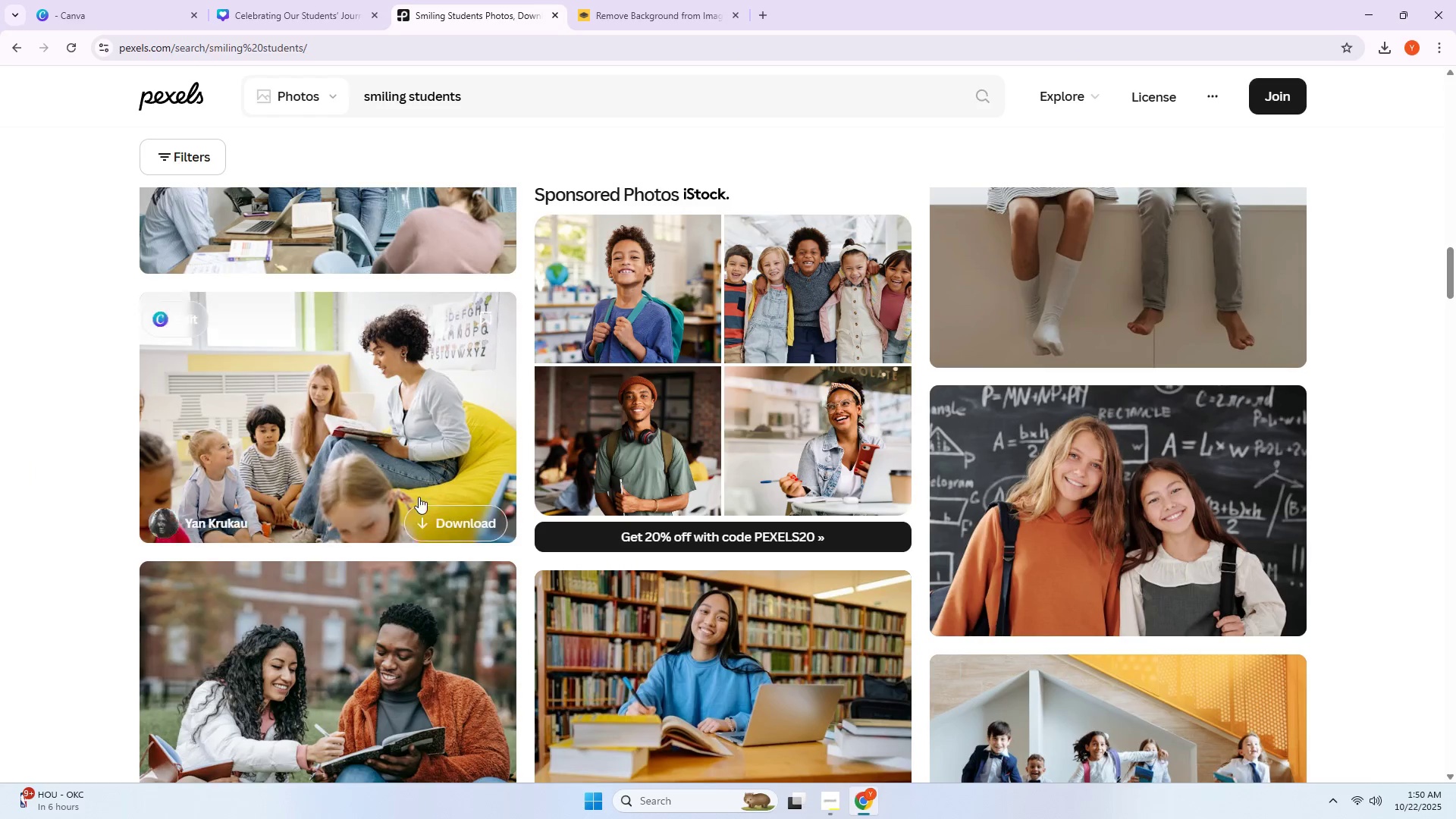 
scroll: coordinate [530, 463], scroll_direction: down, amount: 2.0
 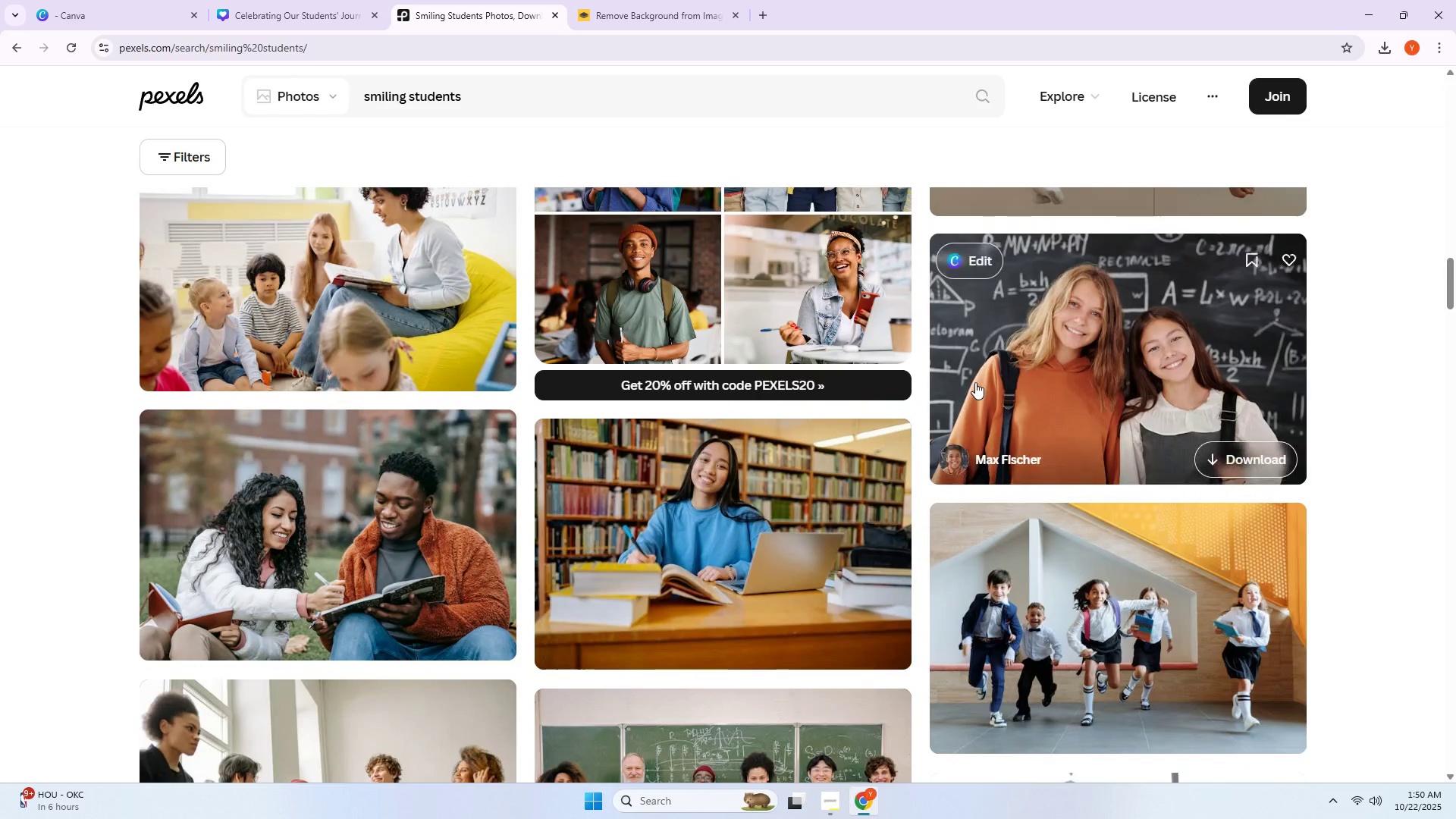 
left_click([978, 381])
 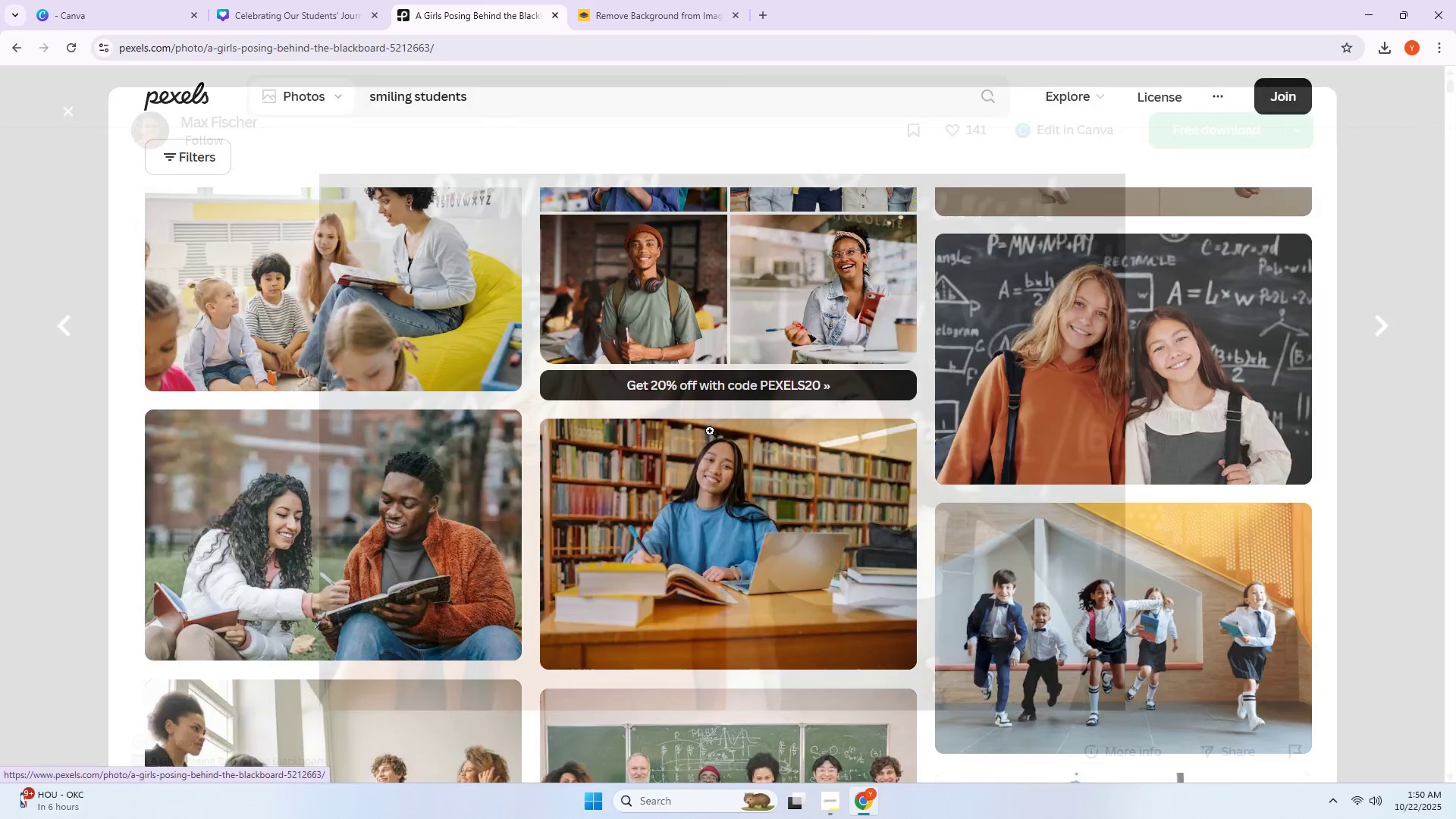 
scroll: coordinate [661, 532], scroll_direction: down, amount: 35.0
 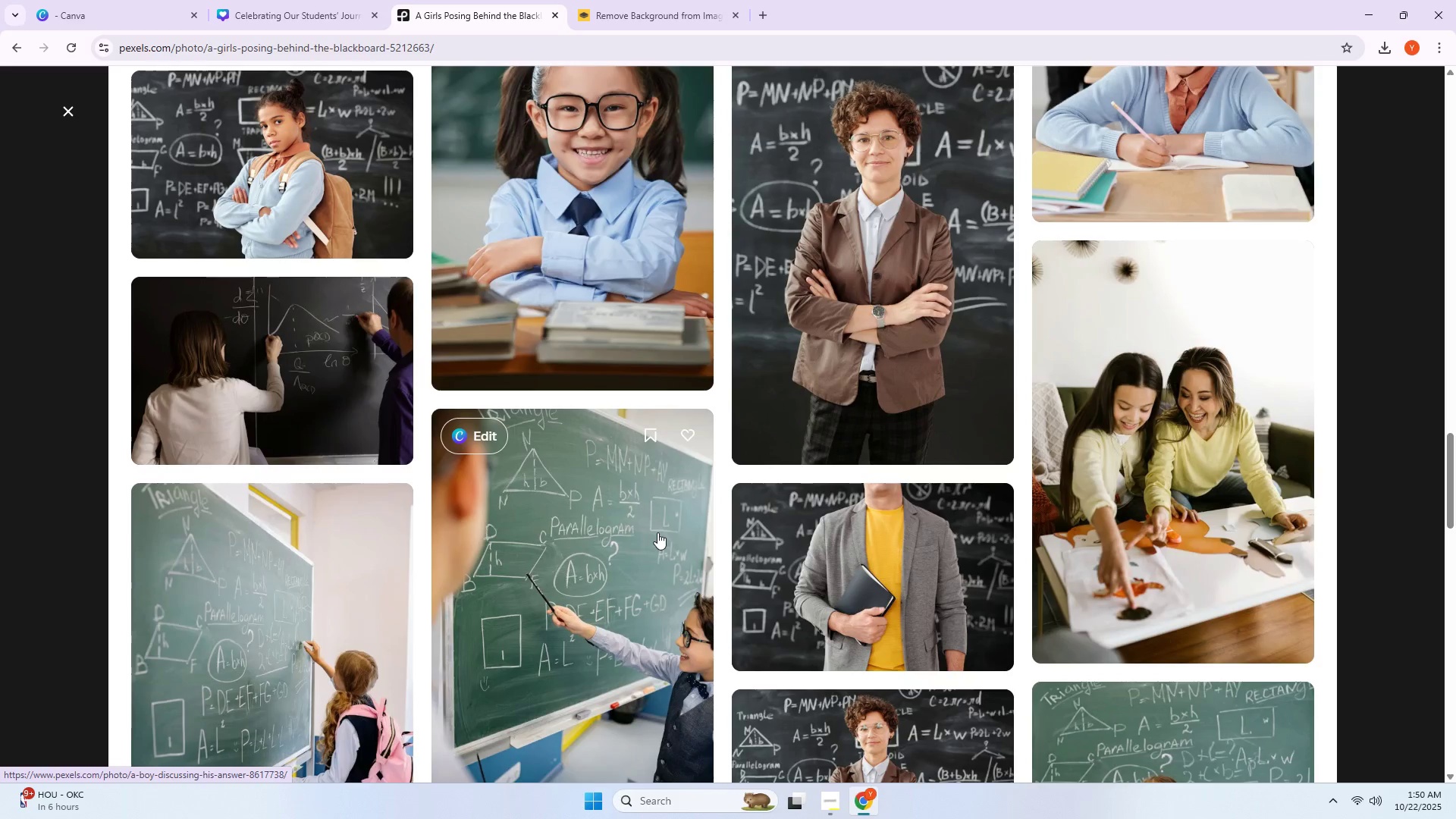 
scroll: coordinate [663, 518], scroll_direction: up, amount: 11.0
 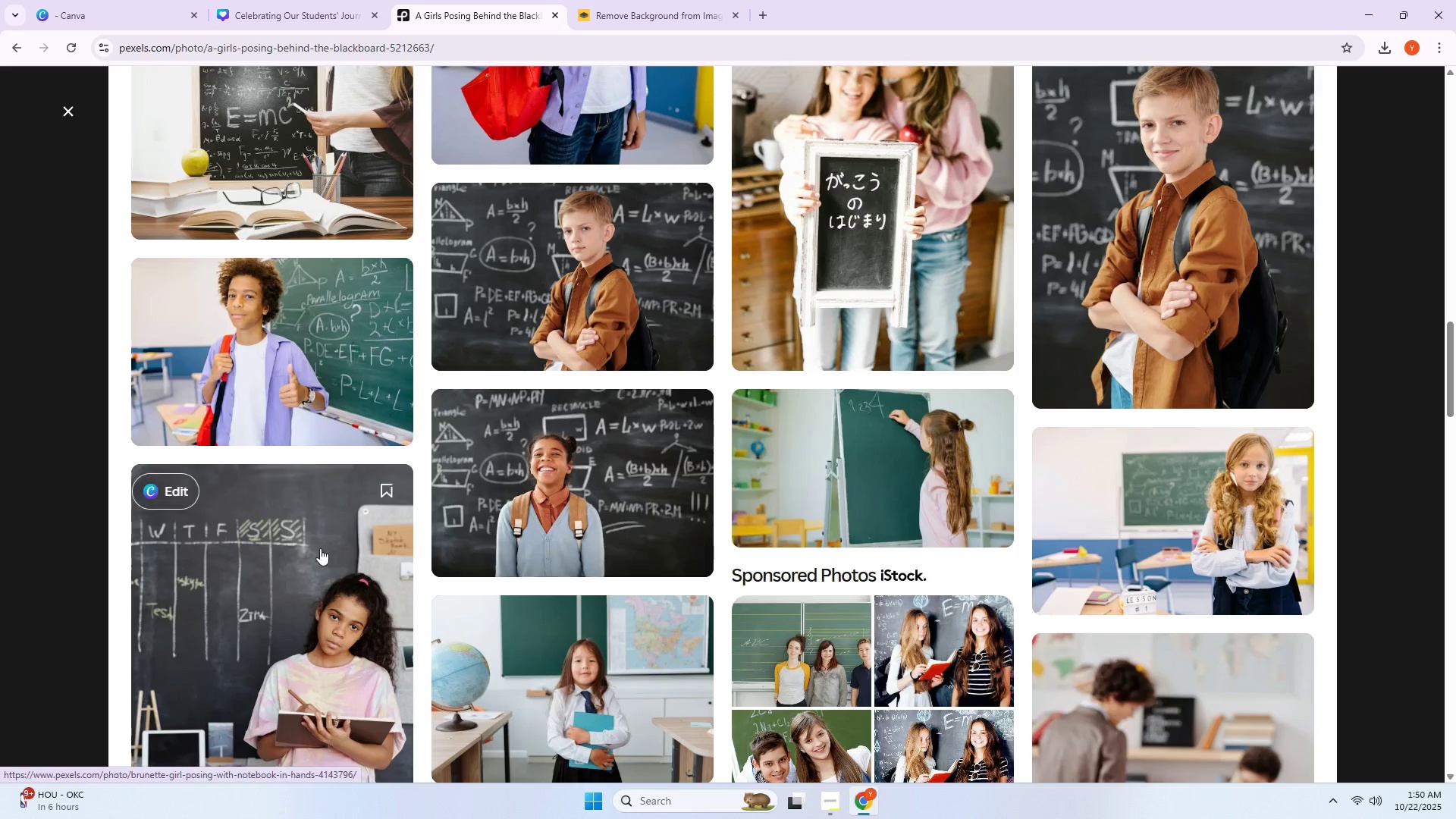 
left_click([262, 551])
 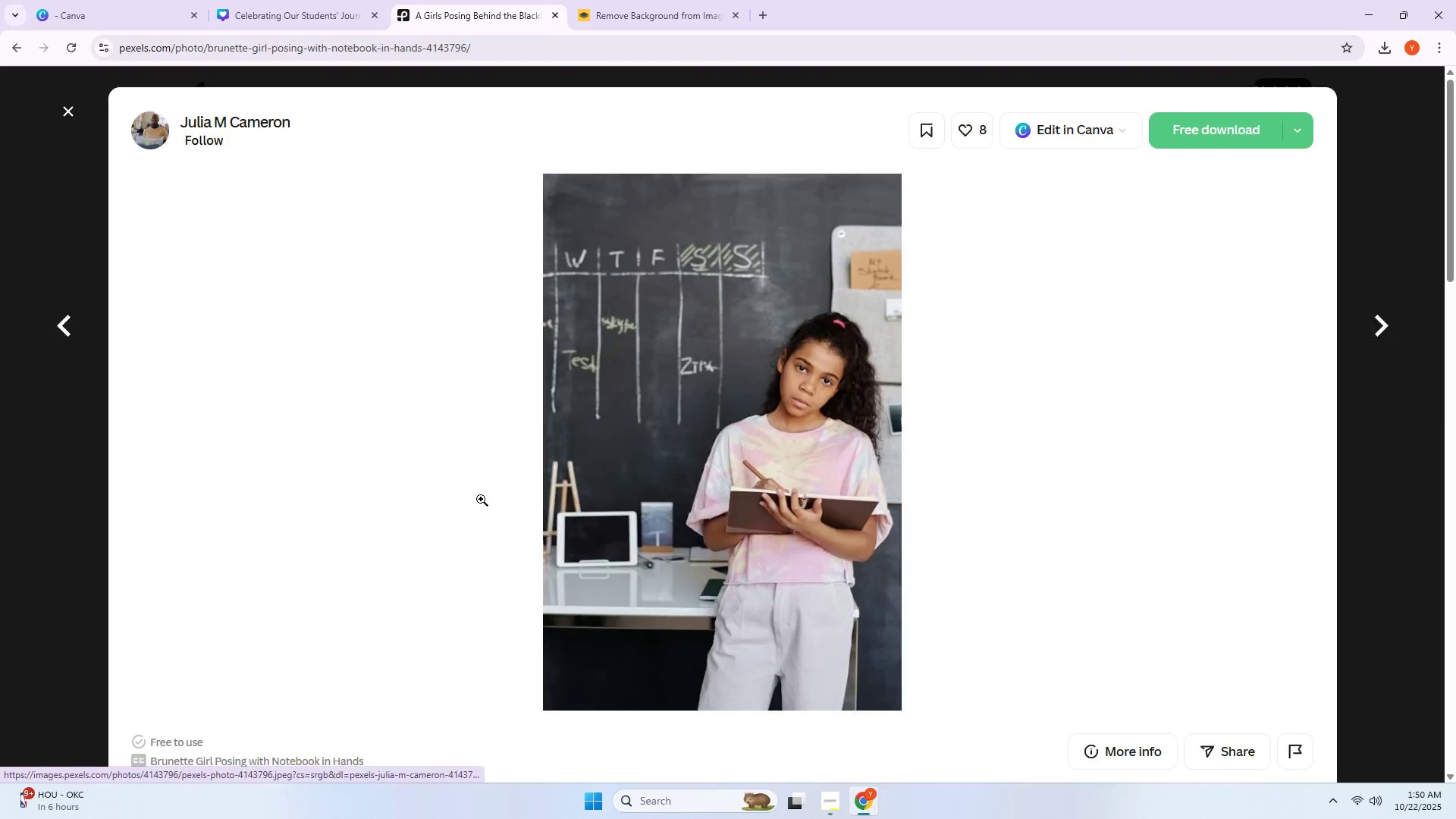 
scroll: coordinate [572, 475], scroll_direction: down, amount: 11.0
 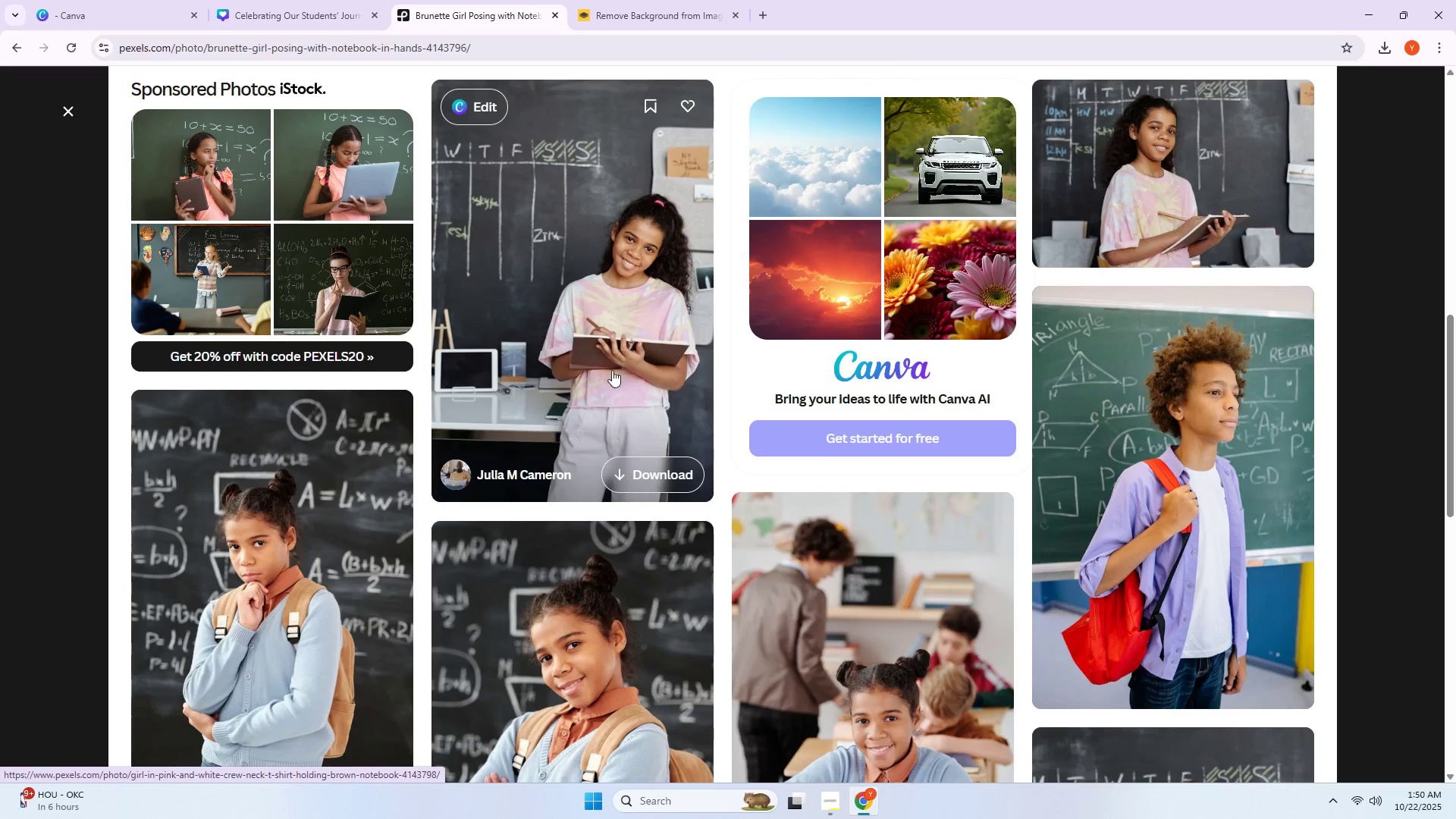 
left_click([623, 336])
 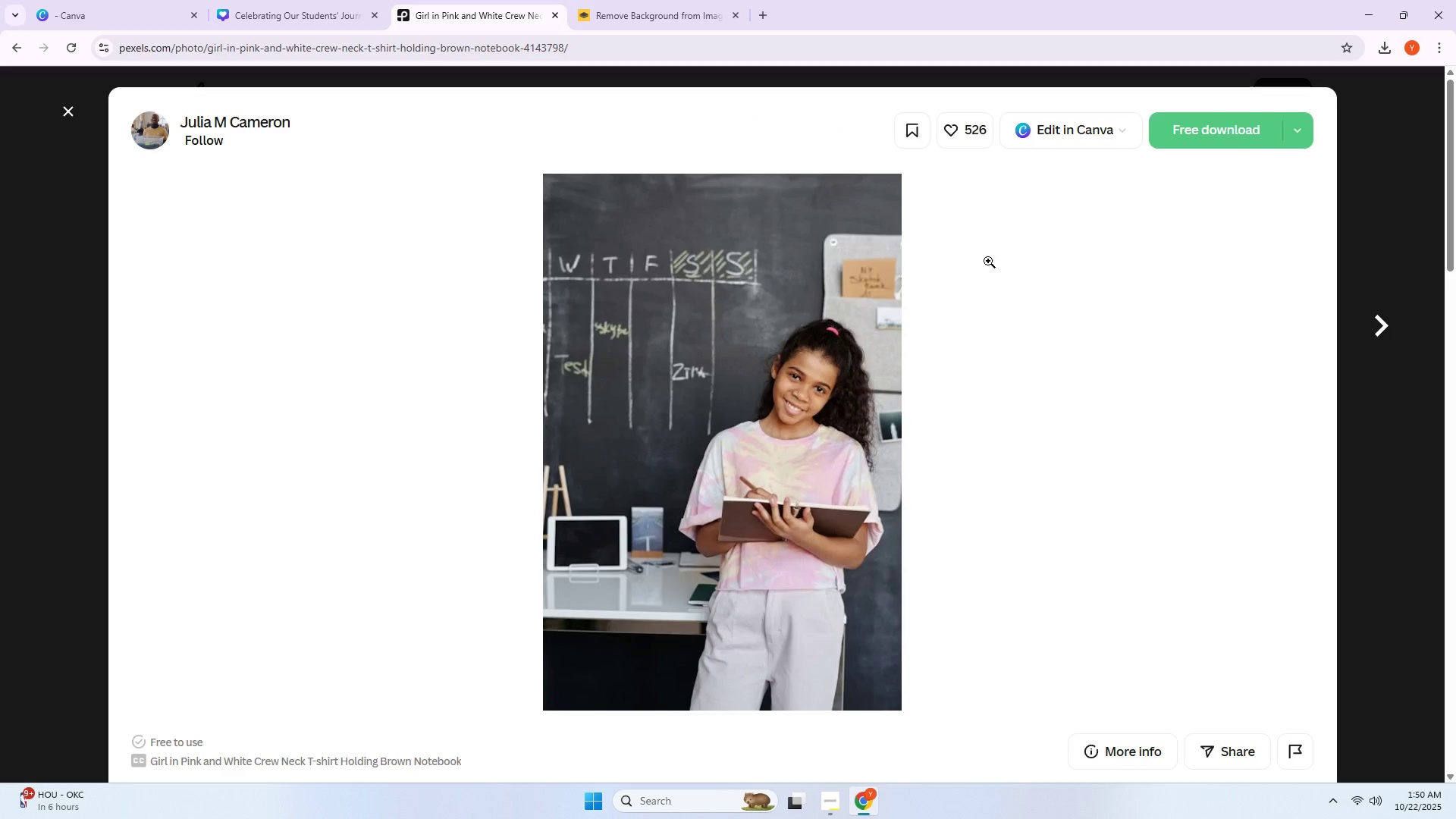 
left_click([1233, 129])
 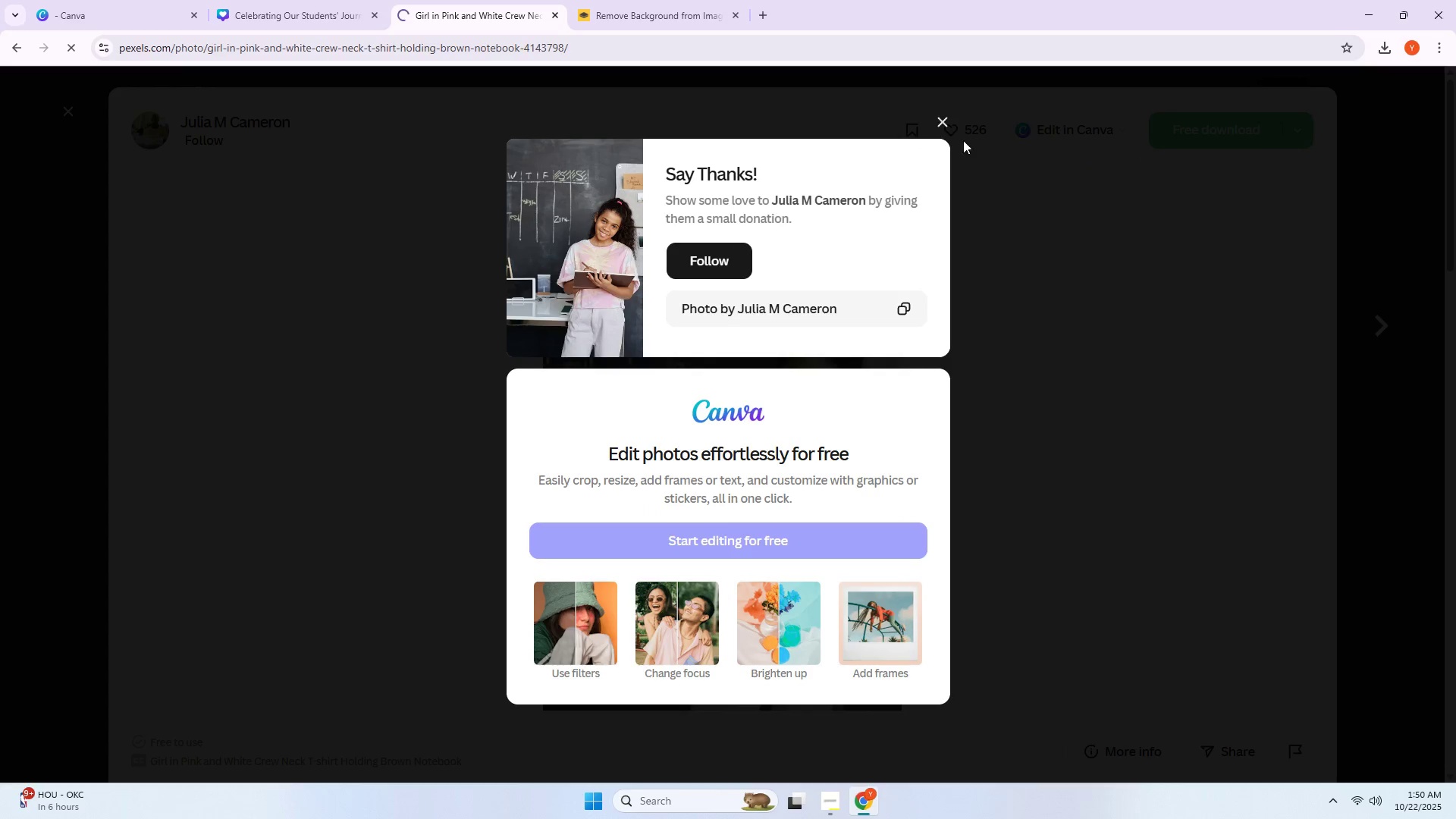 
left_click([940, 122])
 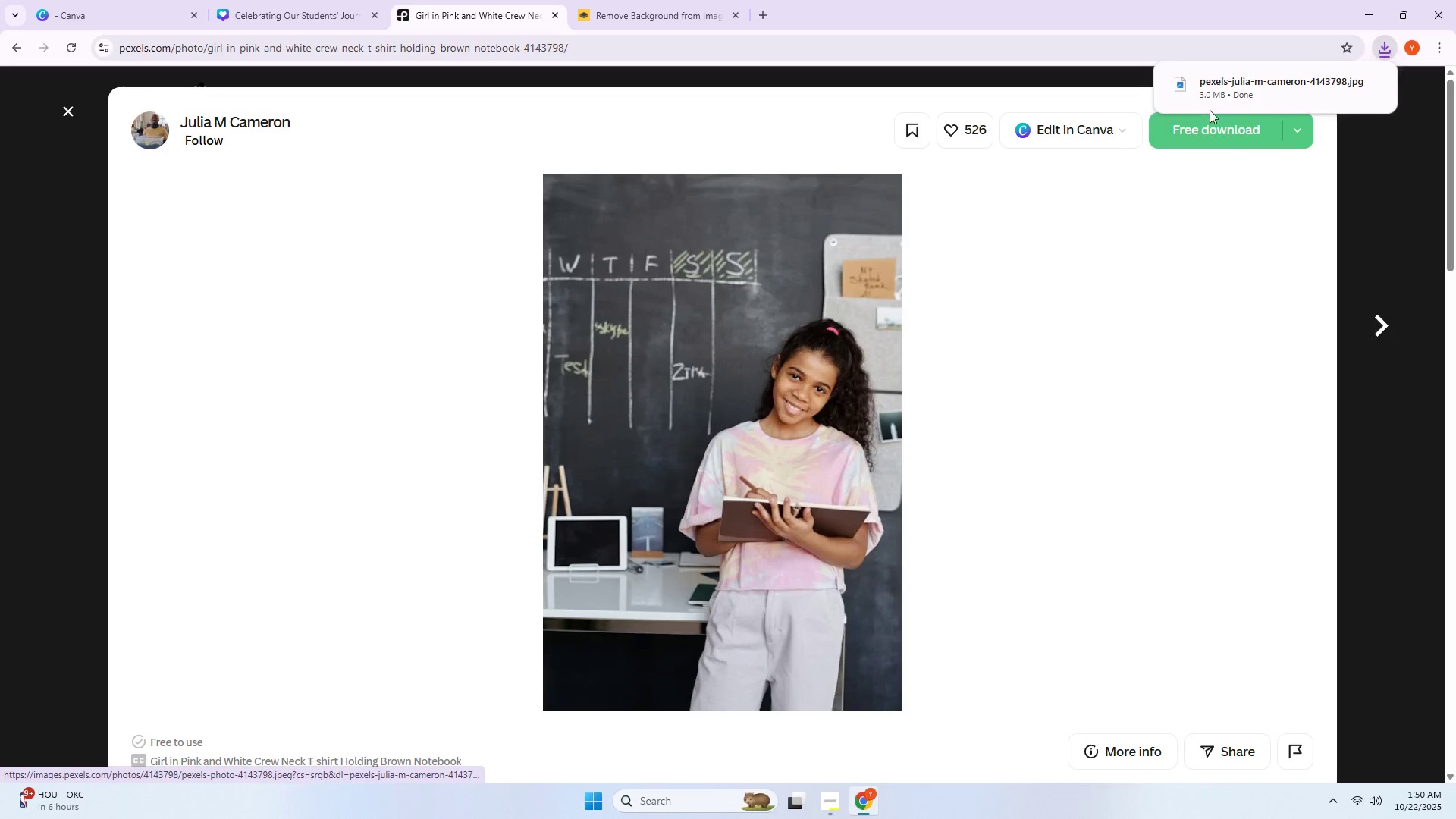 
left_click([686, 0])
 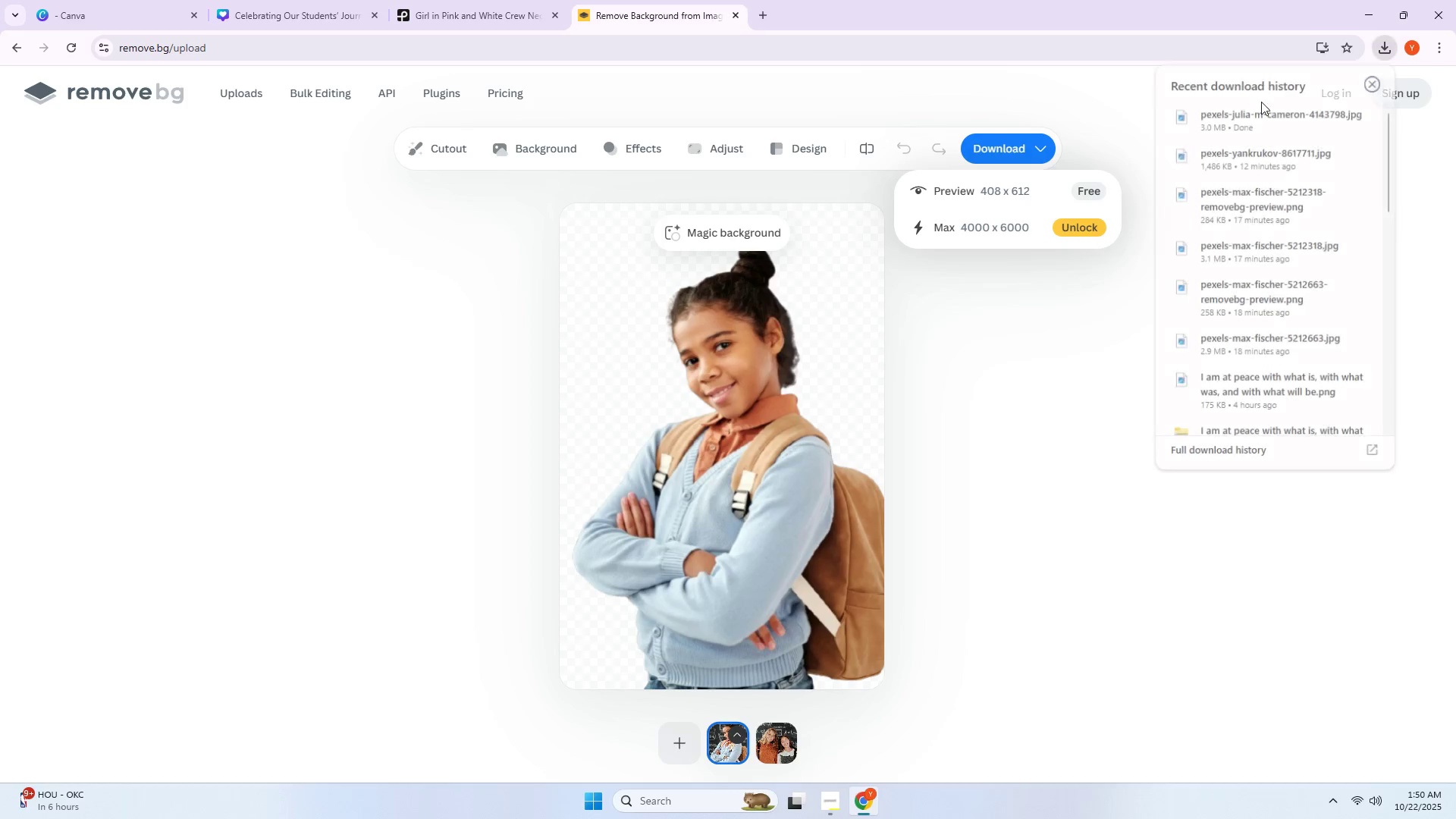 
left_click_drag(start_coordinate=[1244, 114], to_coordinate=[809, 376])
 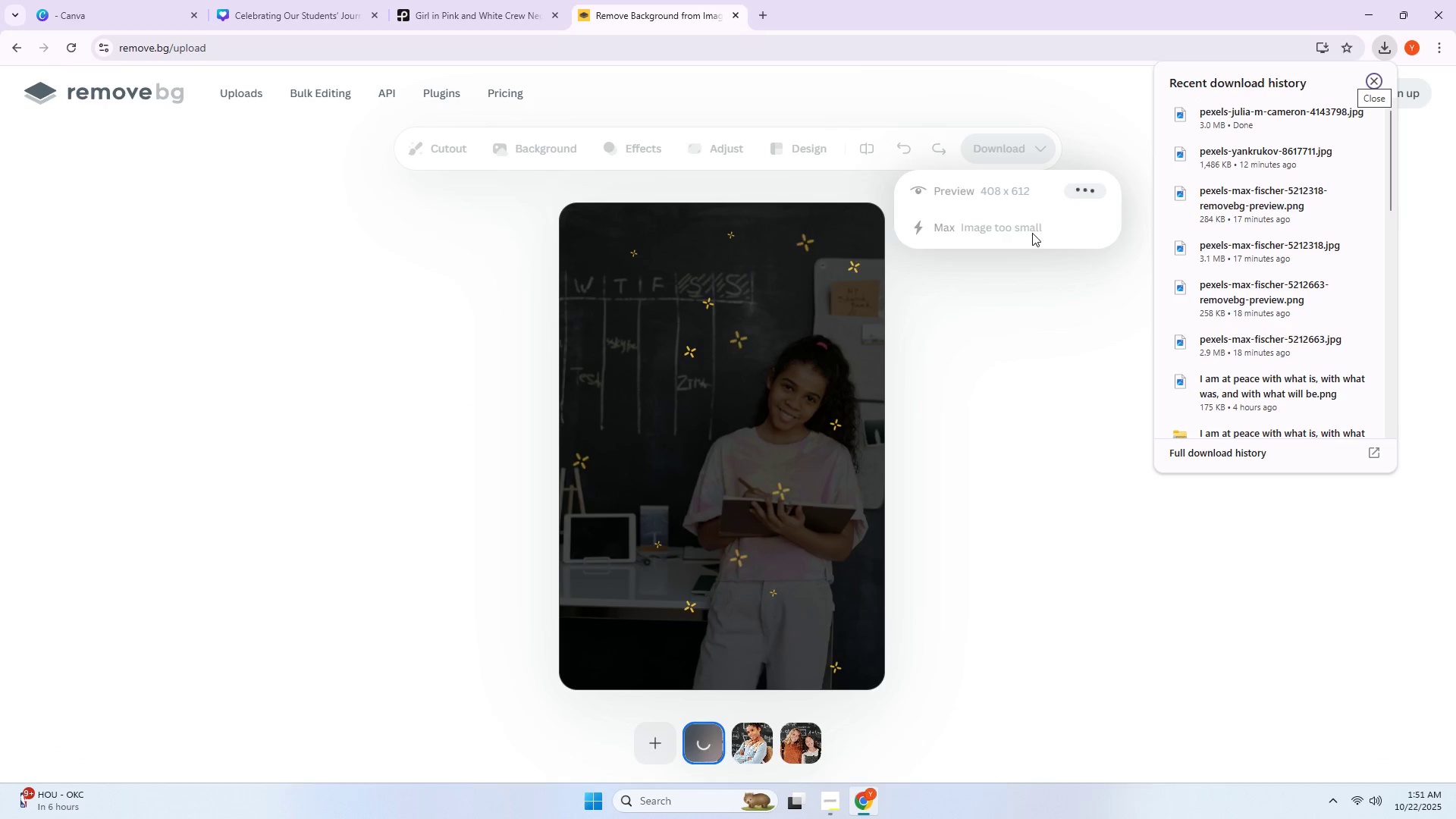 
mouse_move([1059, 207])
 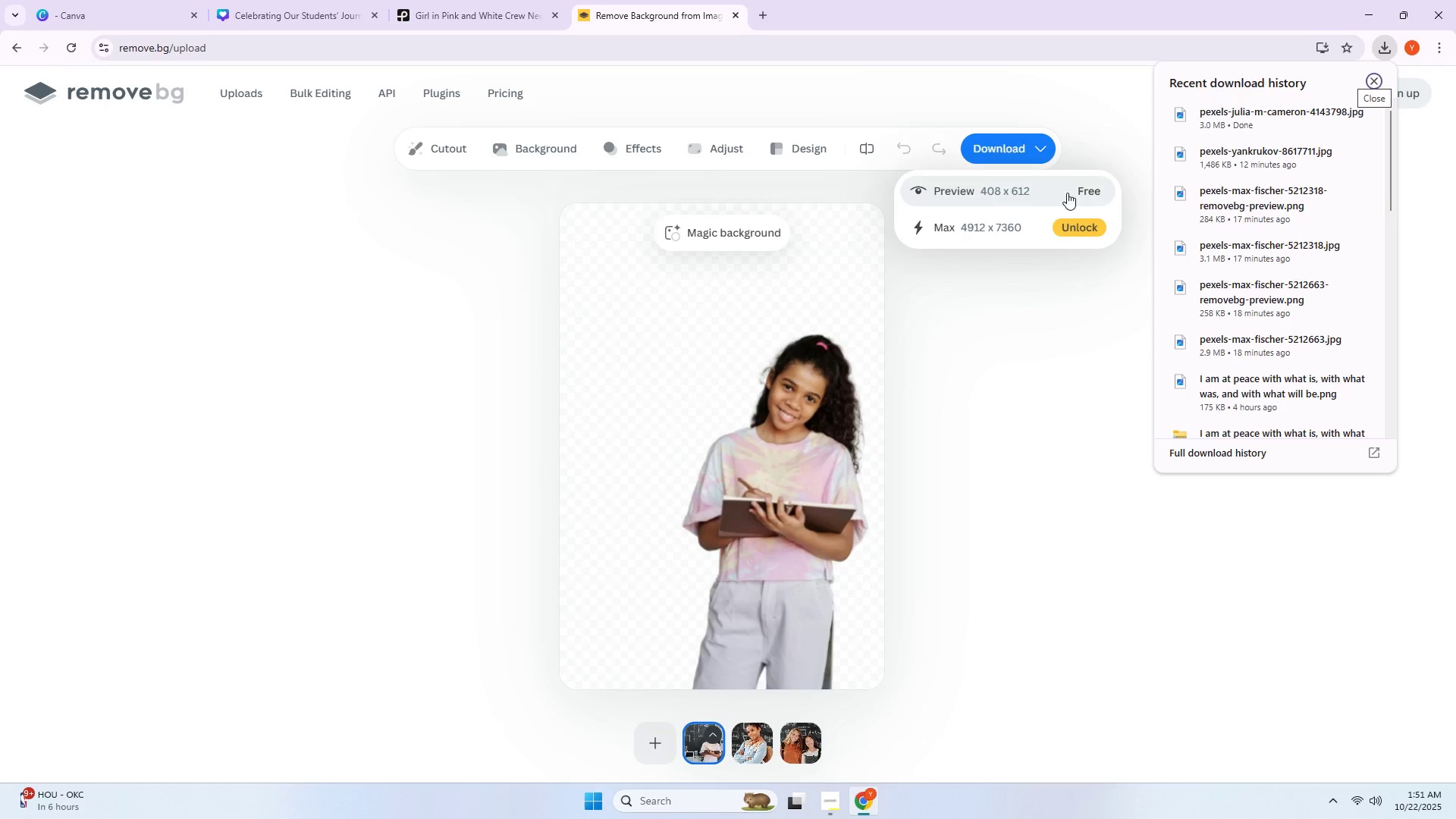 
left_click([1065, 192])
 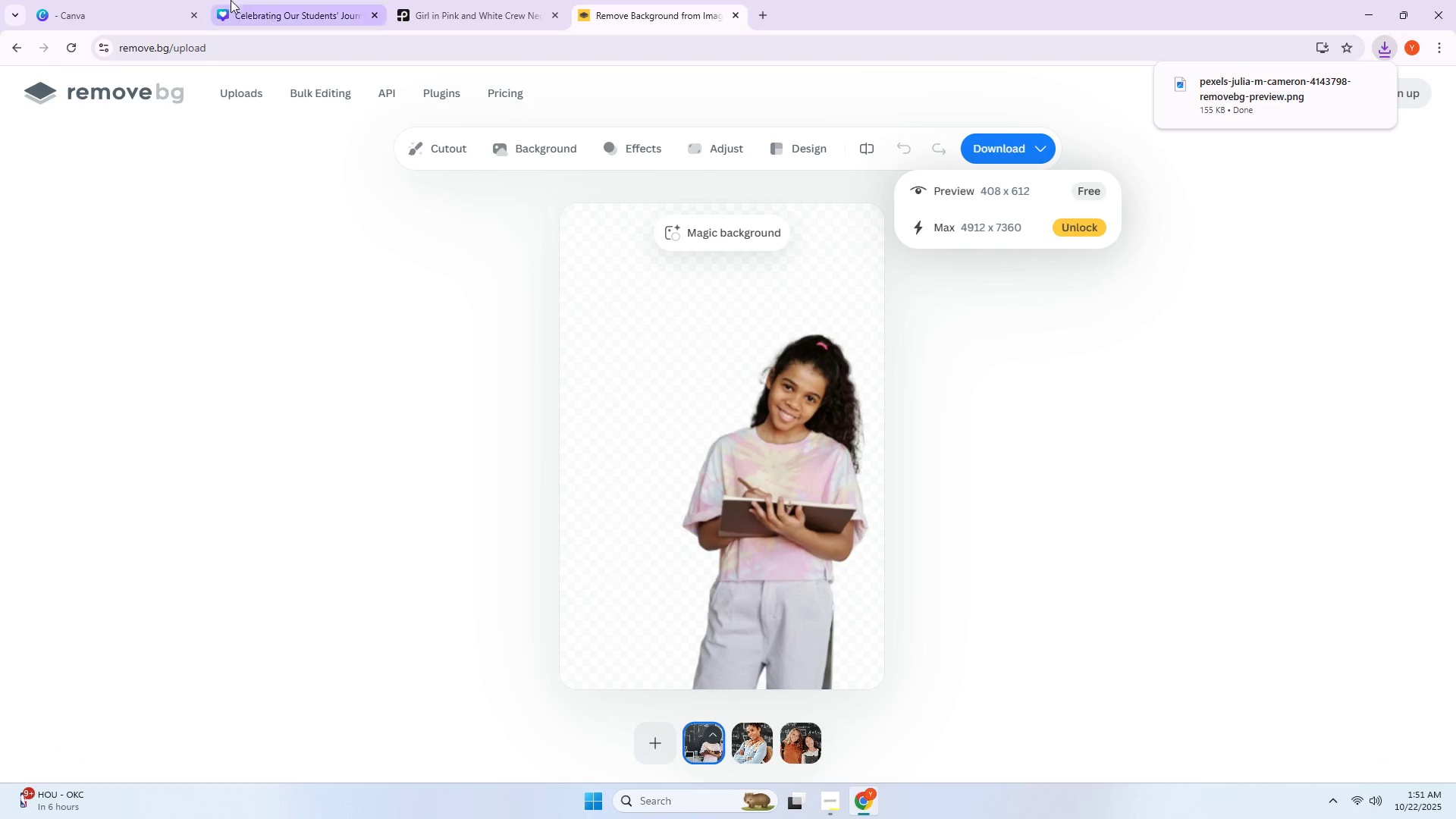 
left_click([304, 0])
 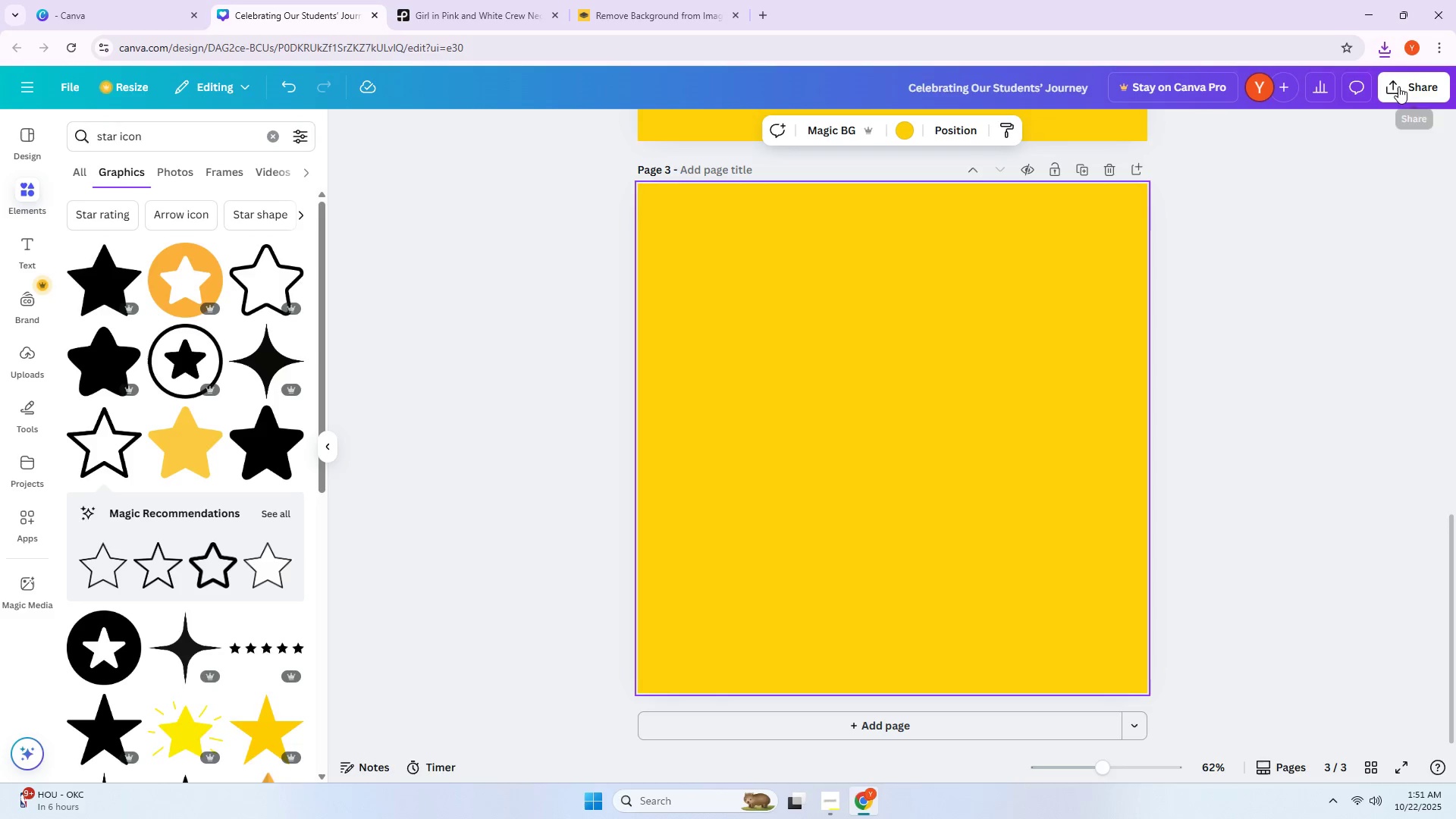 
left_click([1380, 49])
 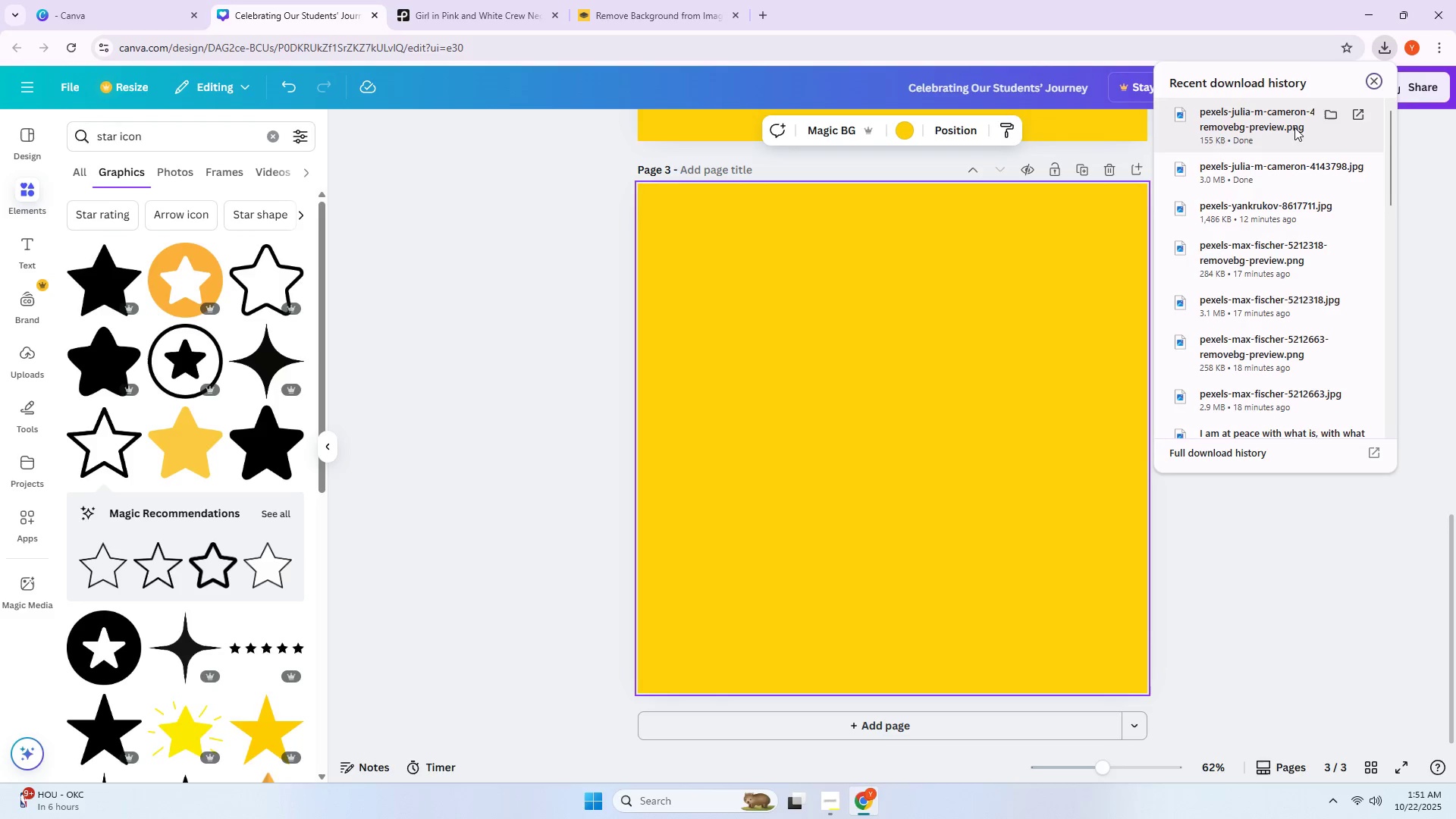 
left_click_drag(start_coordinate=[1283, 121], to_coordinate=[1021, 405])
 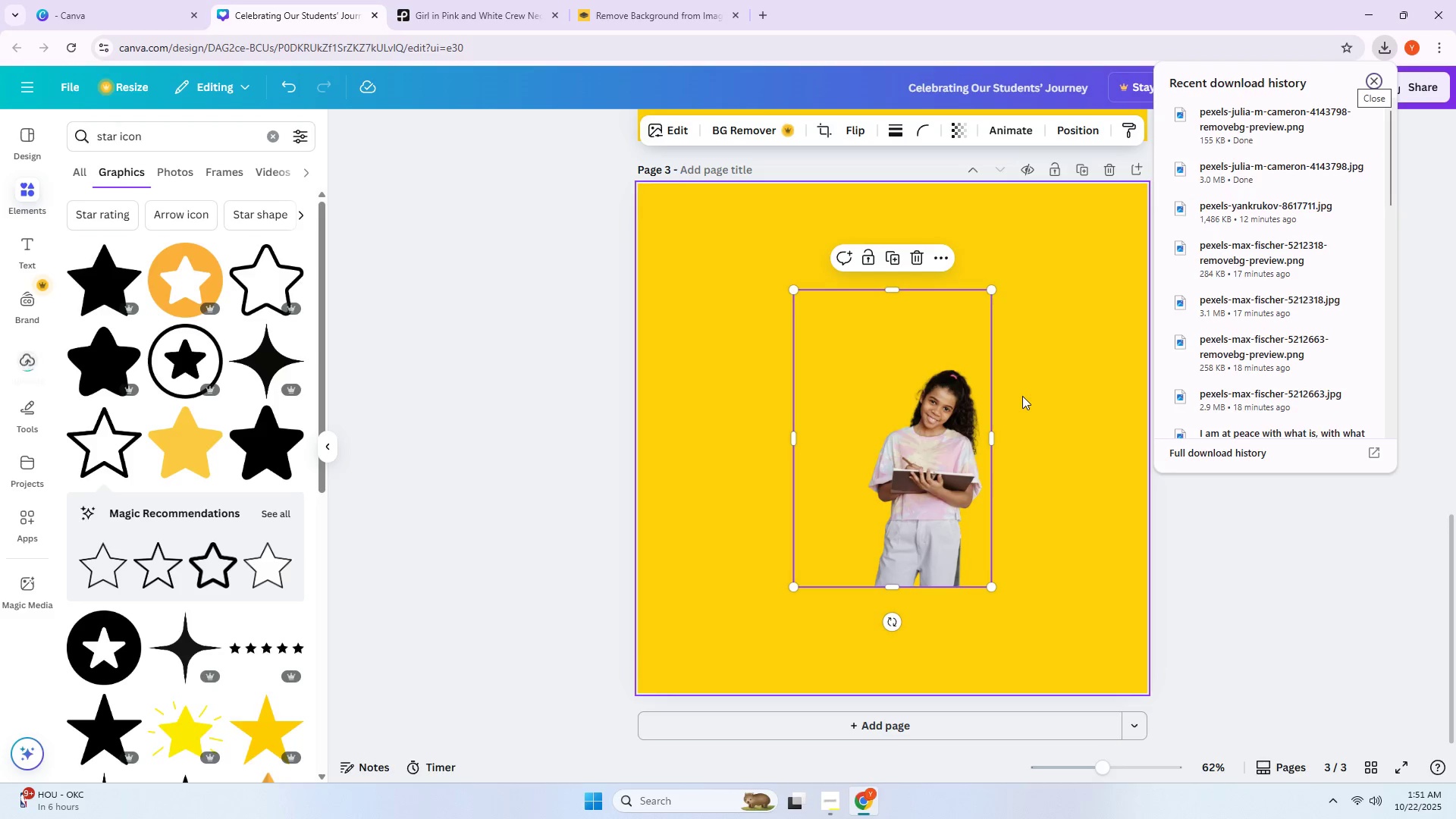 
left_click_drag(start_coordinate=[913, 406], to_coordinate=[1062, 507])
 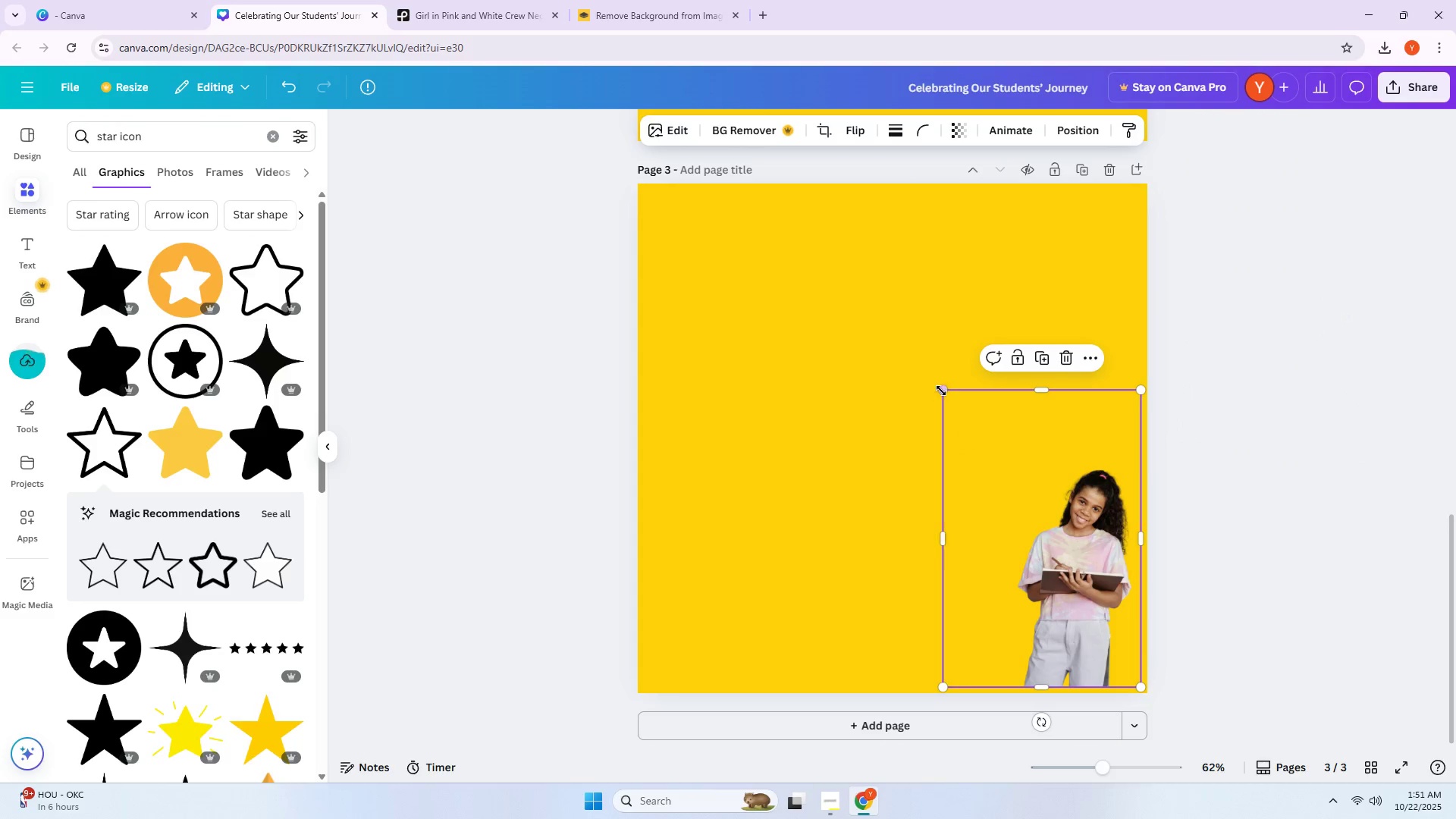 
left_click_drag(start_coordinate=[945, 390], to_coordinate=[748, 278])
 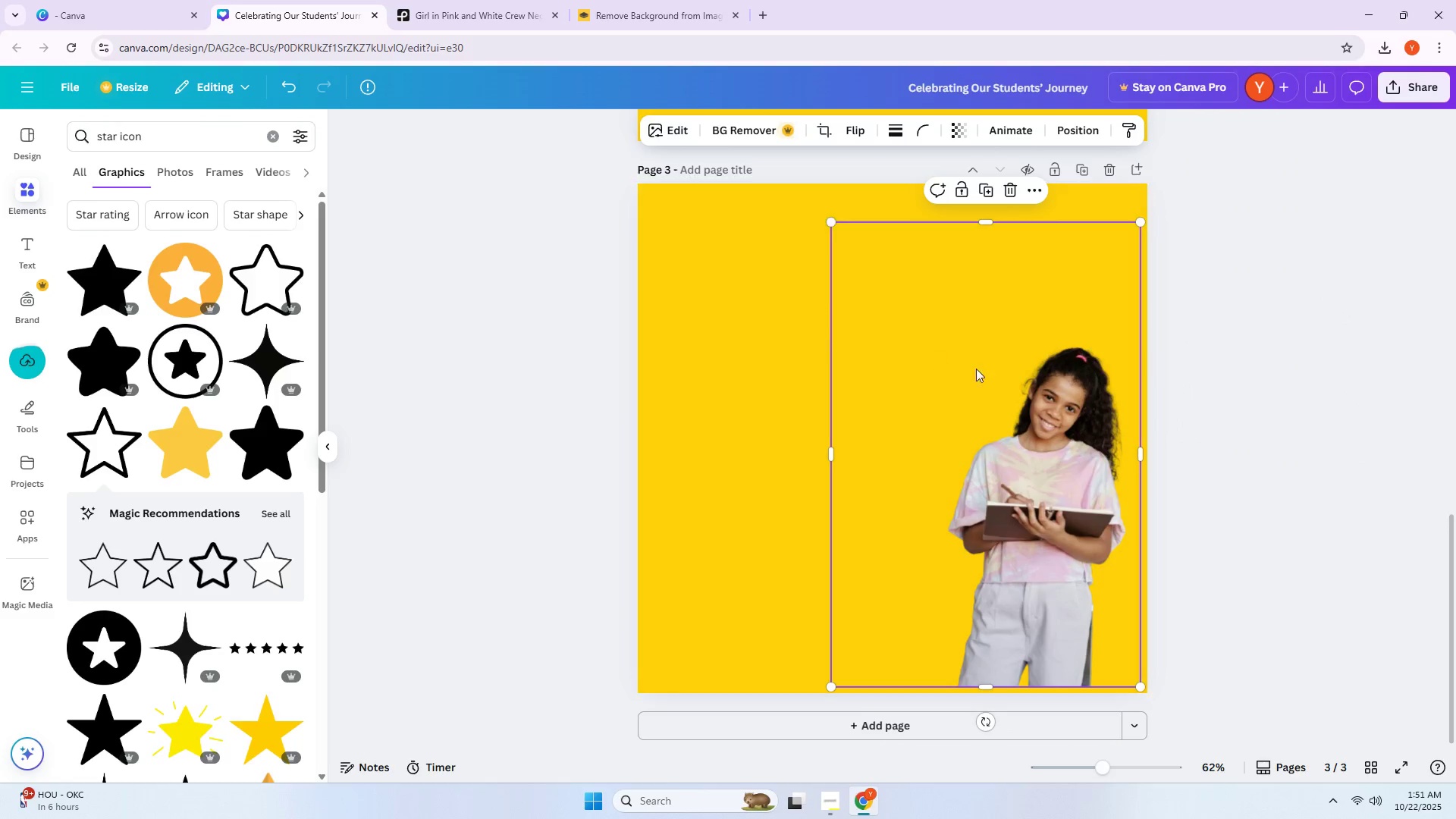 
left_click_drag(start_coordinate=[1010, 381], to_coordinate=[1025, 394])
 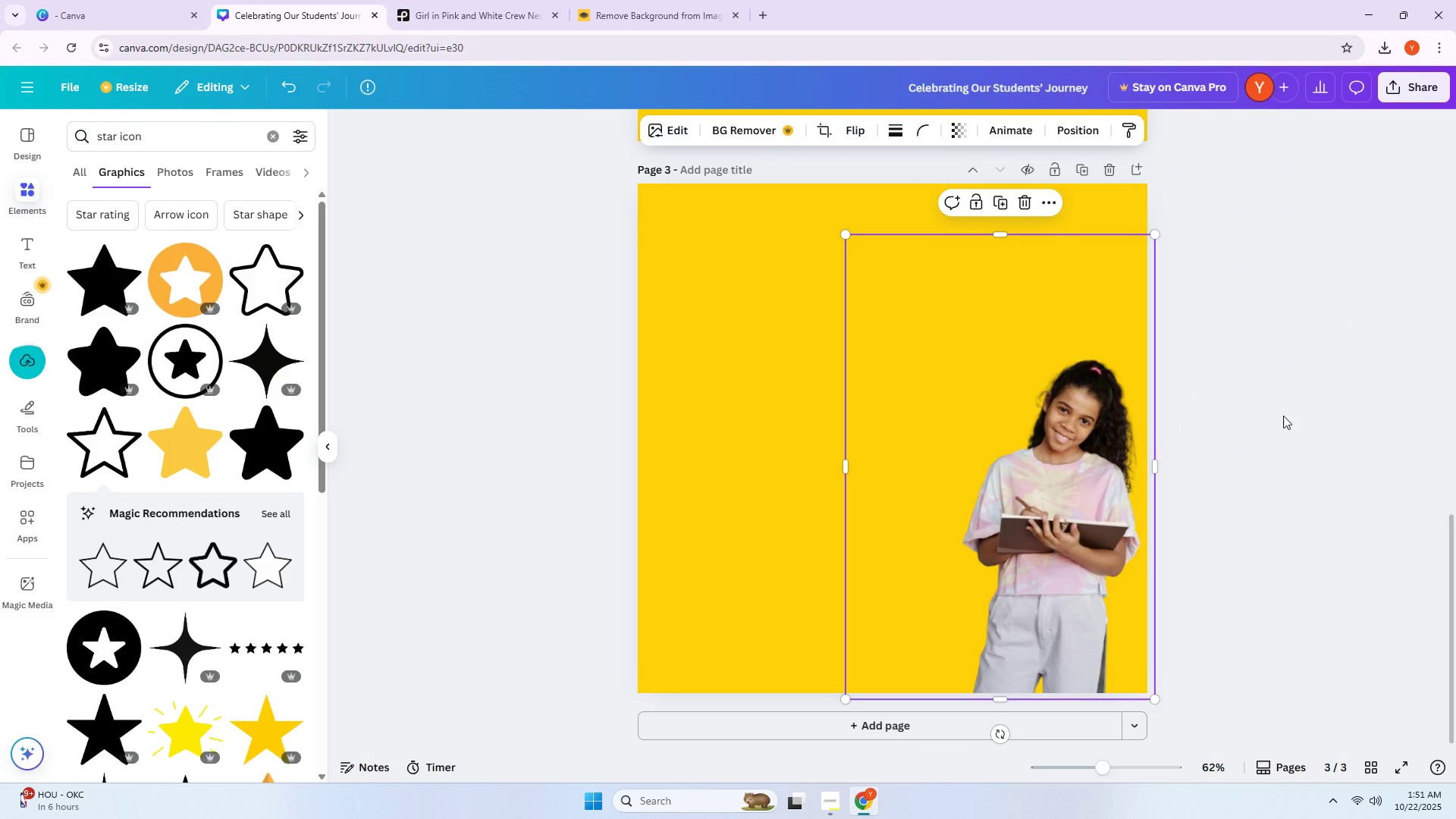 
left_click([1283, 416])
 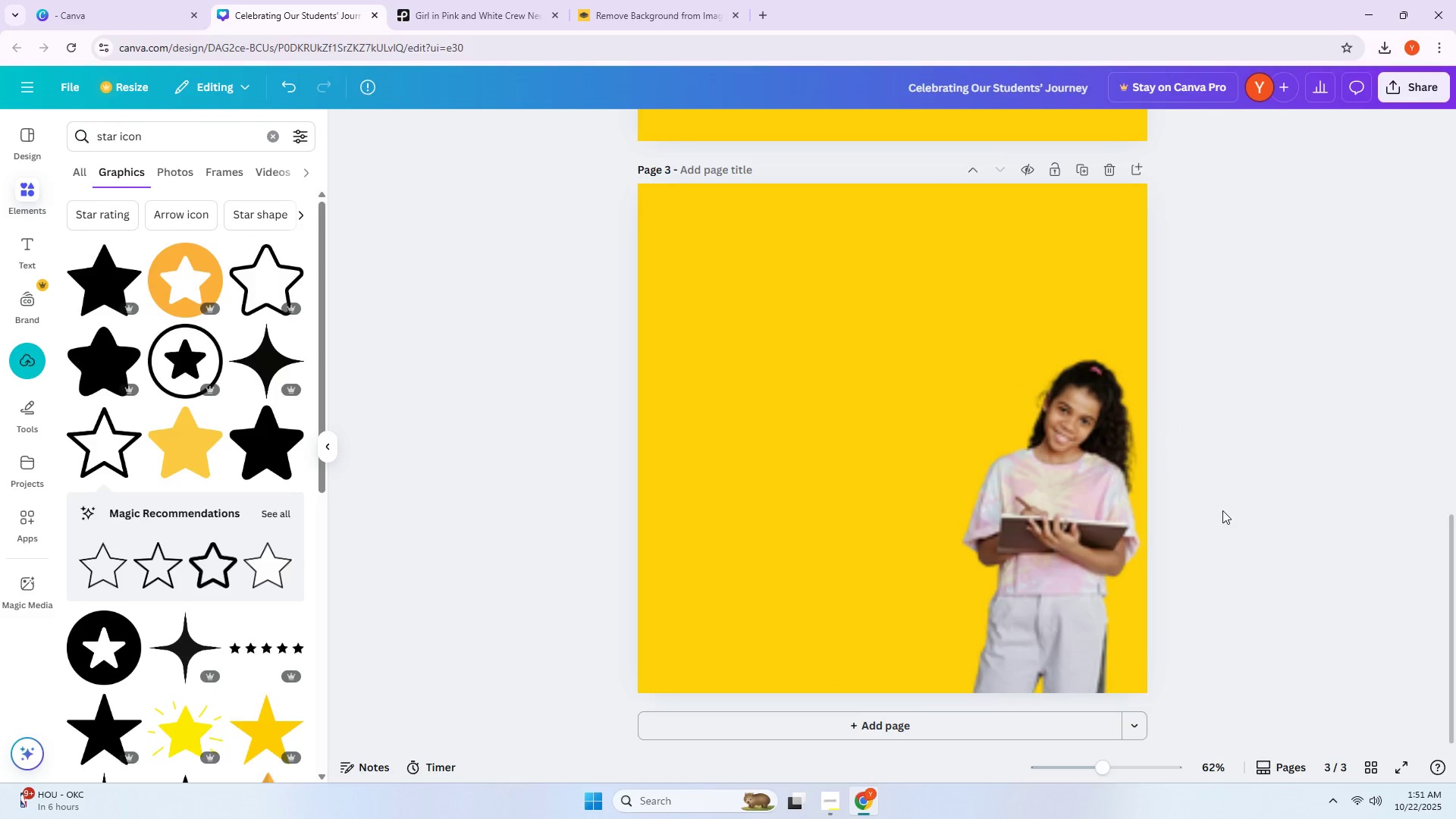 
left_click([1083, 482])
 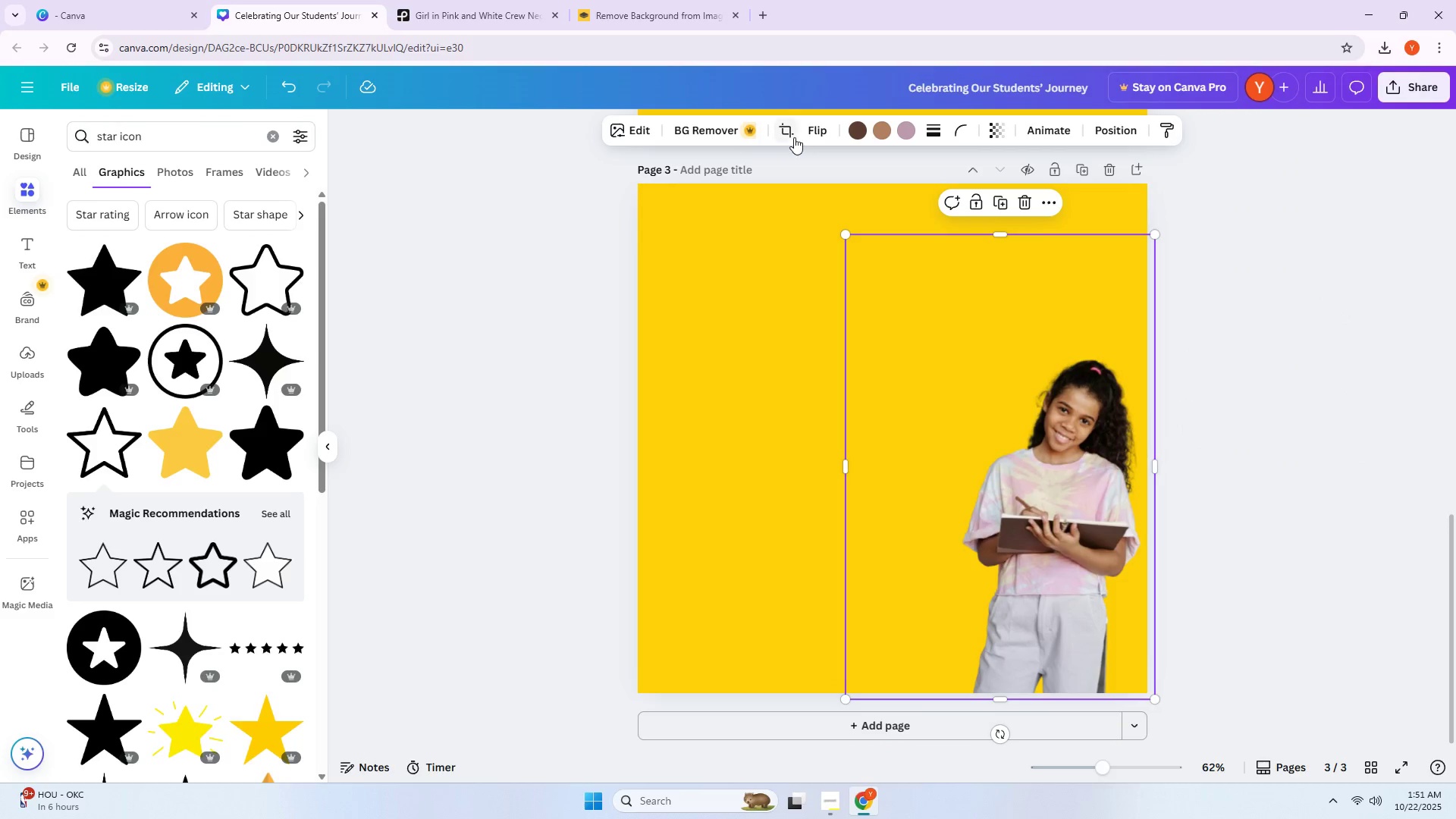 
left_click([816, 136])
 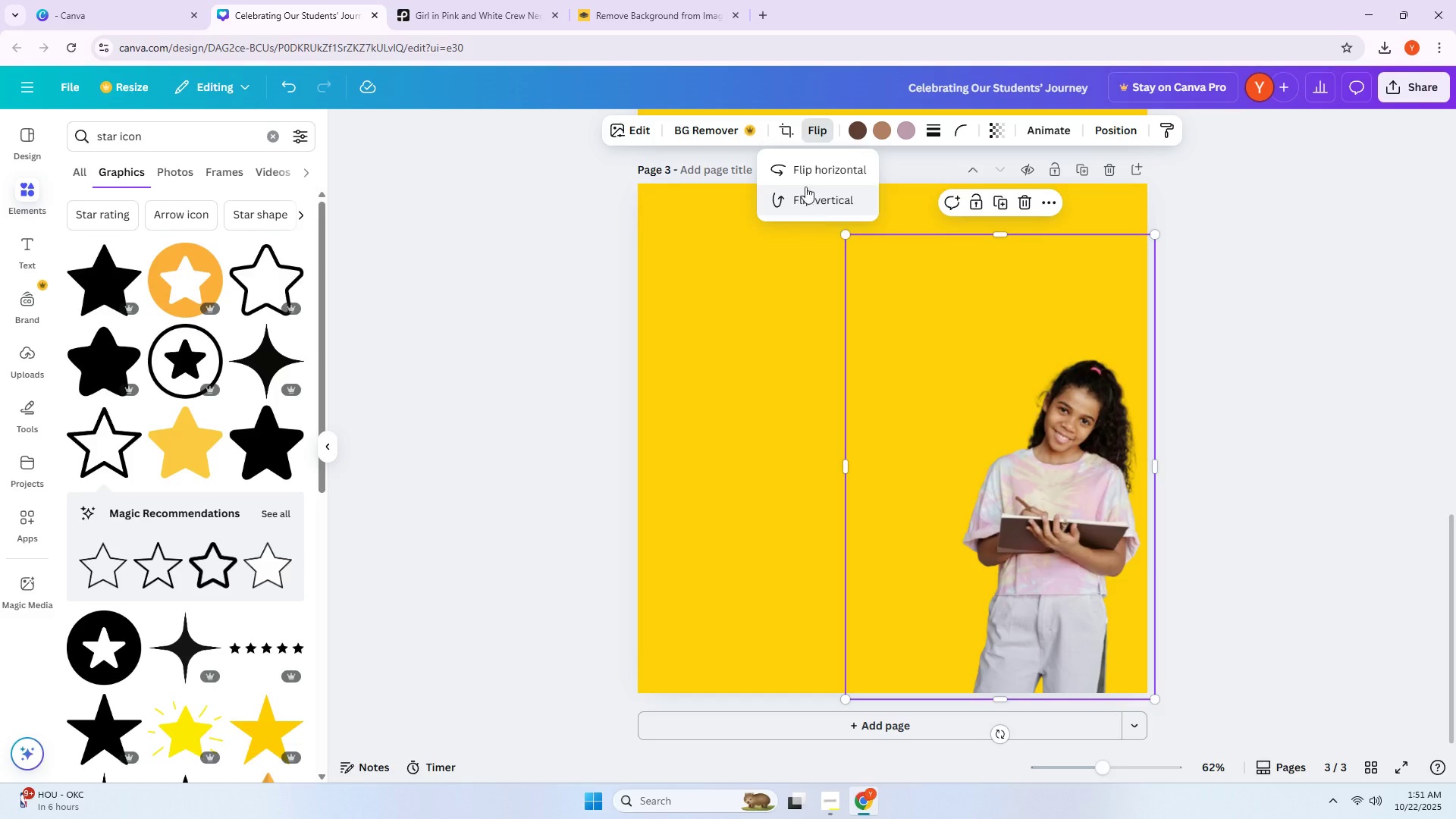 
left_click([803, 177])
 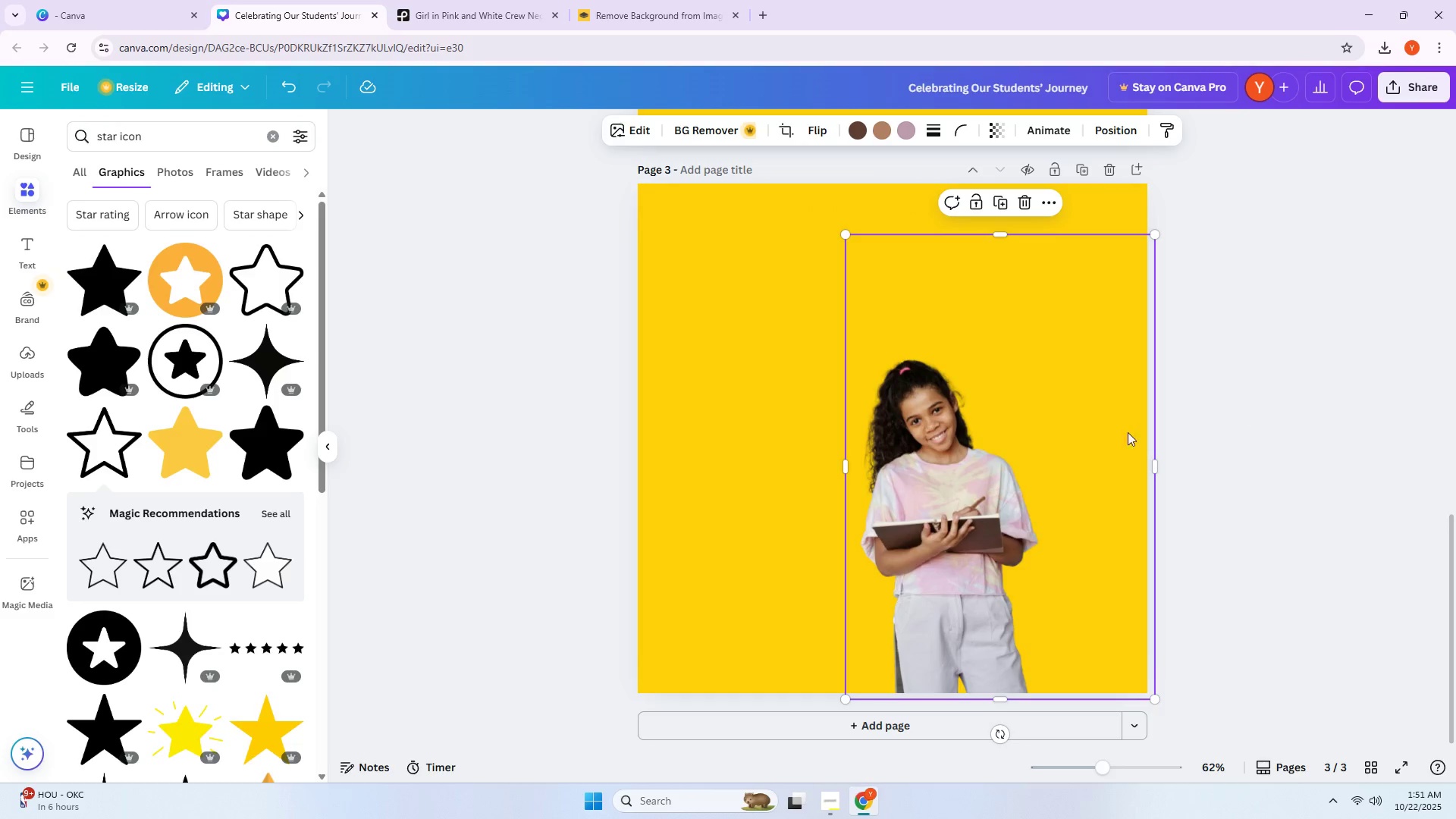 
double_click([1032, 464])
 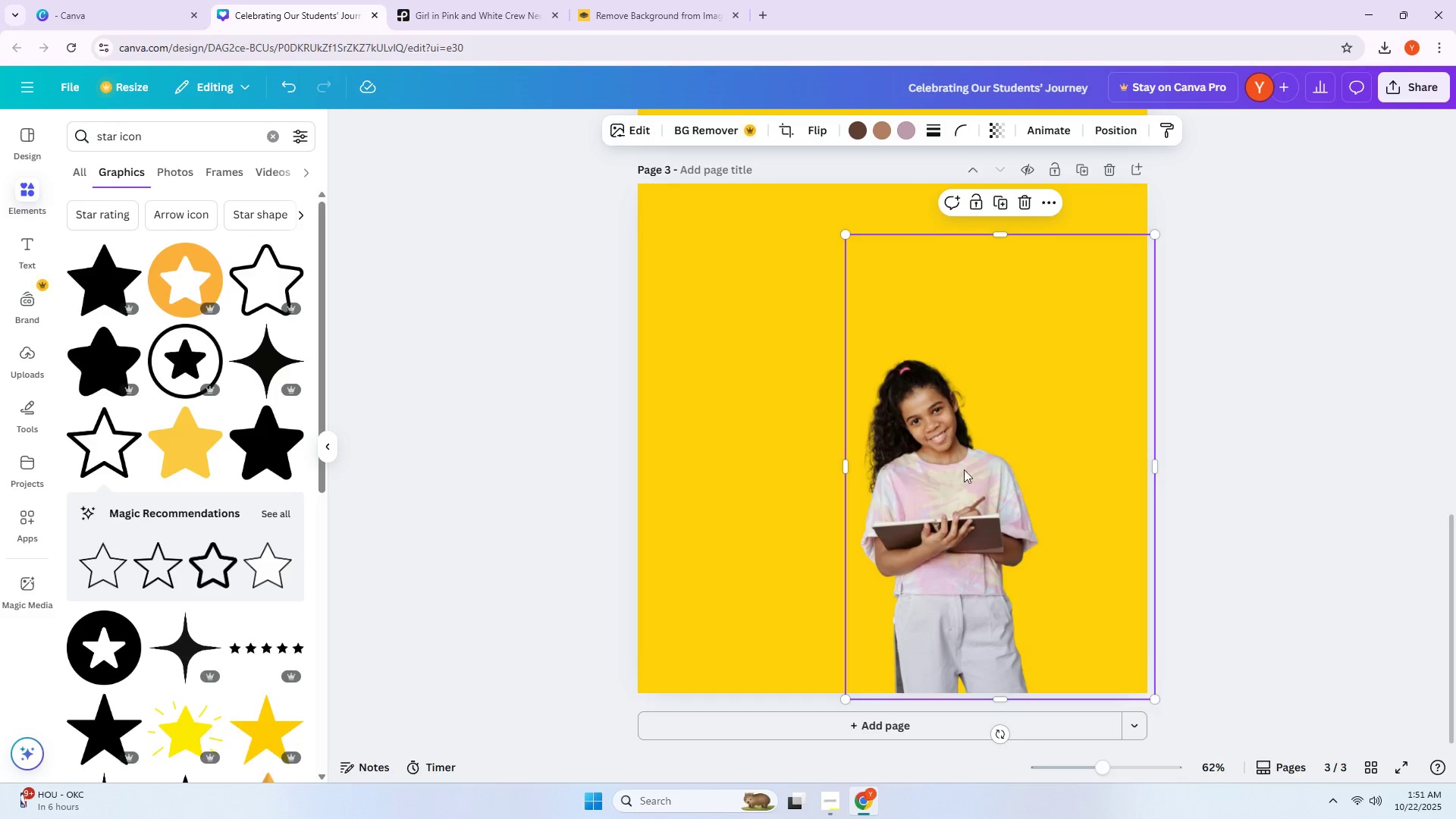 
left_click_drag(start_coordinate=[956, 469], to_coordinate=[1049, 465])
 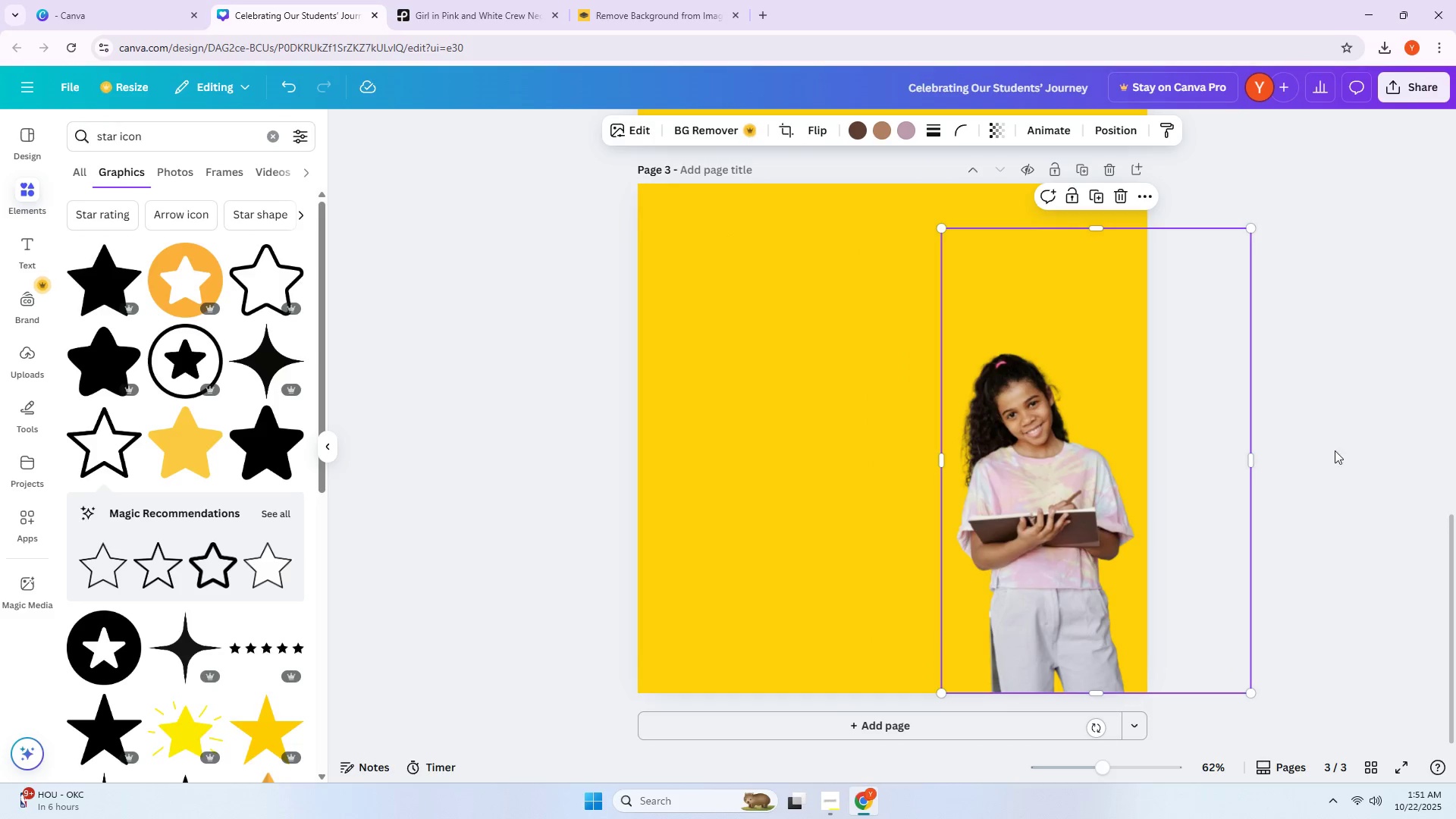 
left_click([1338, 450])
 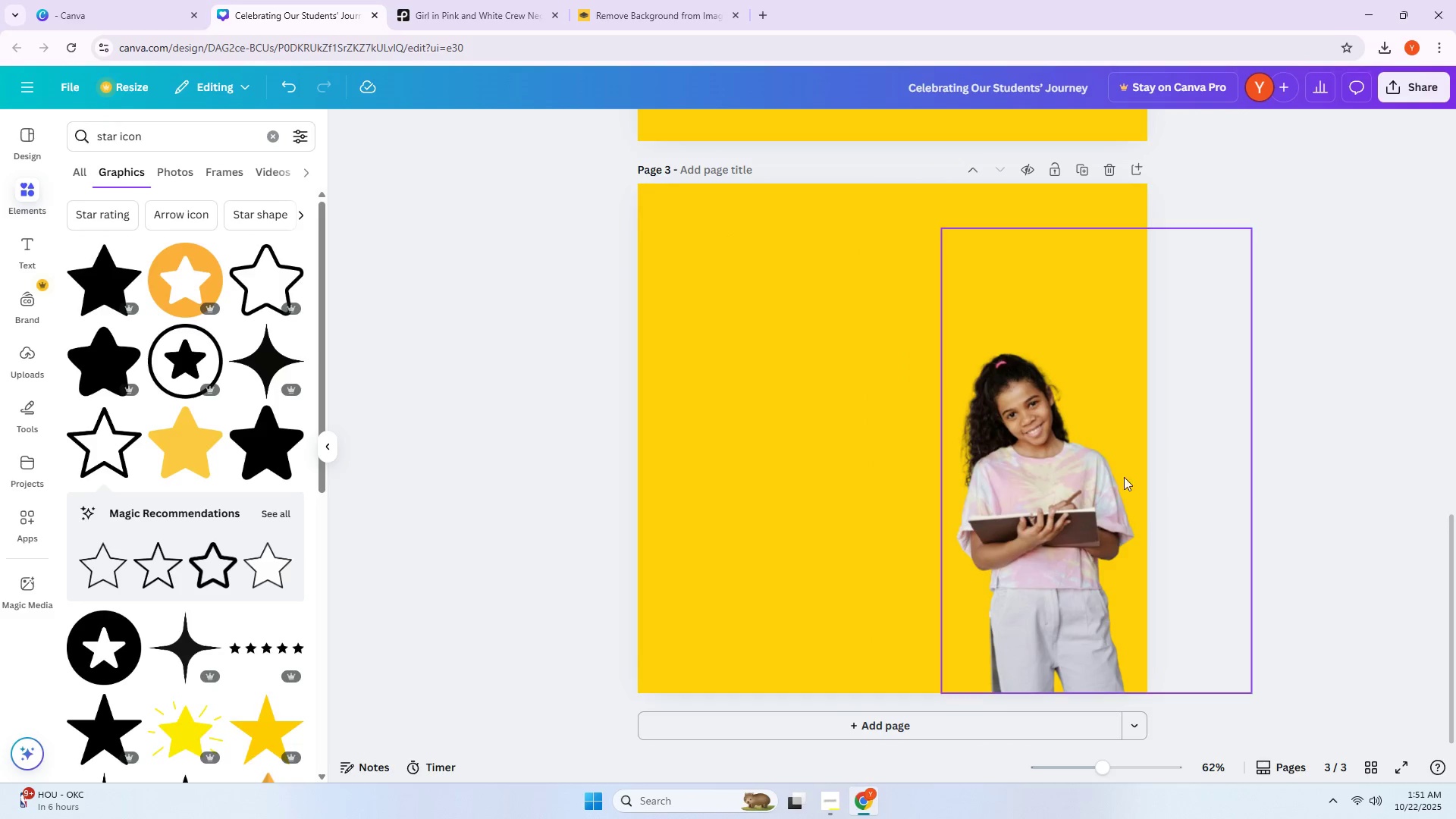 
left_click_drag(start_coordinate=[1095, 477], to_coordinate=[1106, 475])
 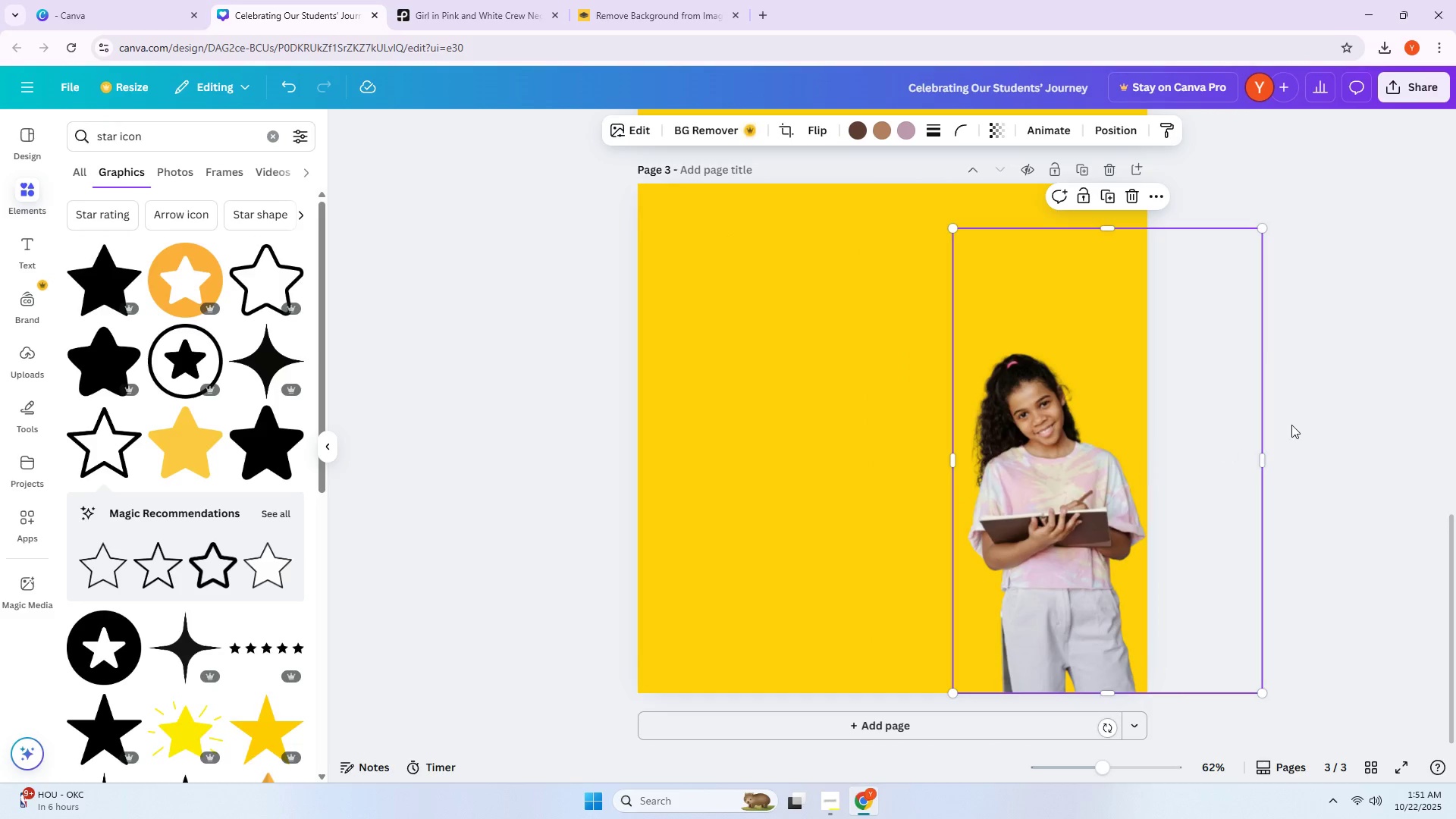 
left_click([1291, 425])
 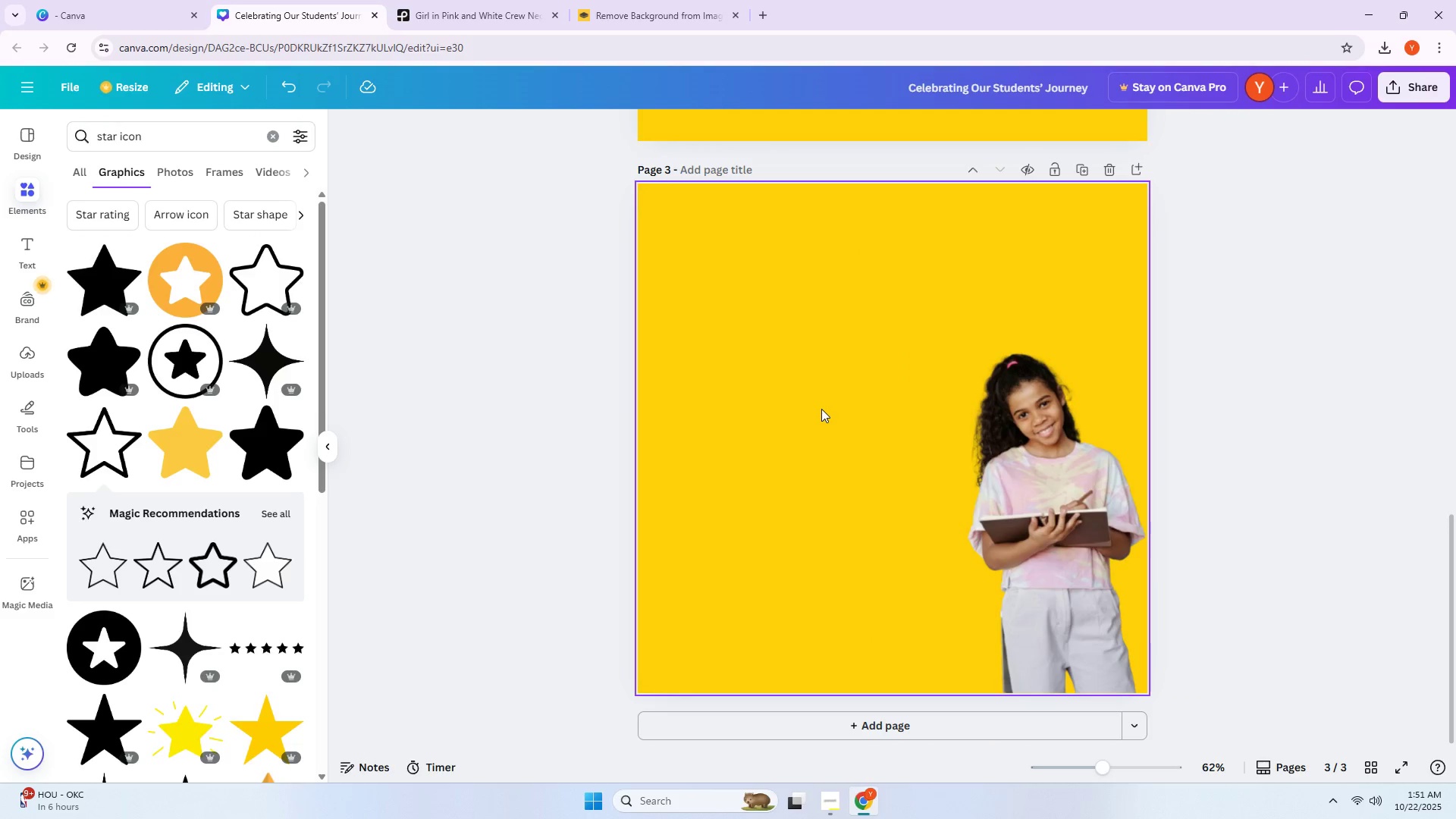 
left_click([821, 409])
 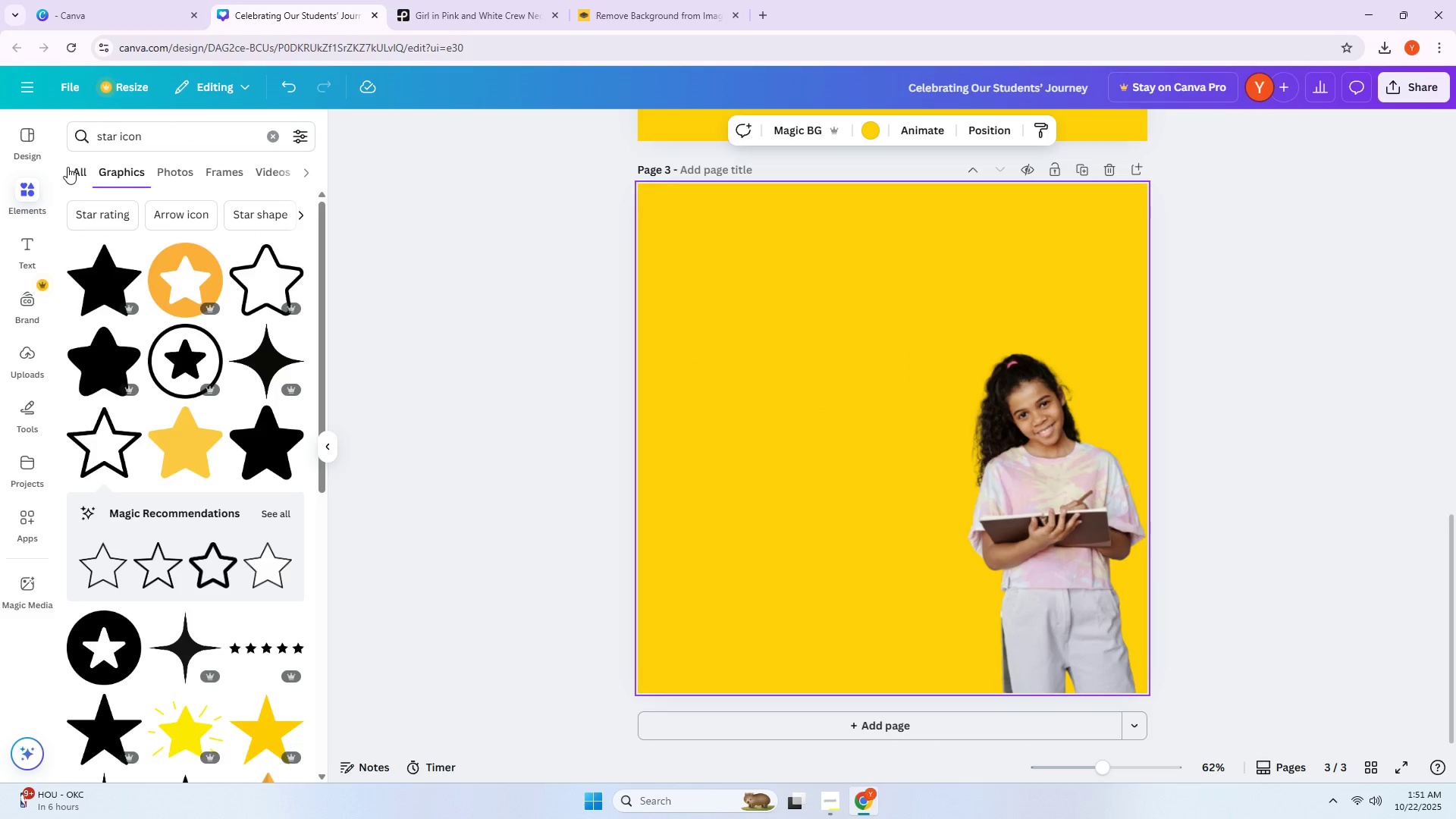 
left_click([872, 133])
 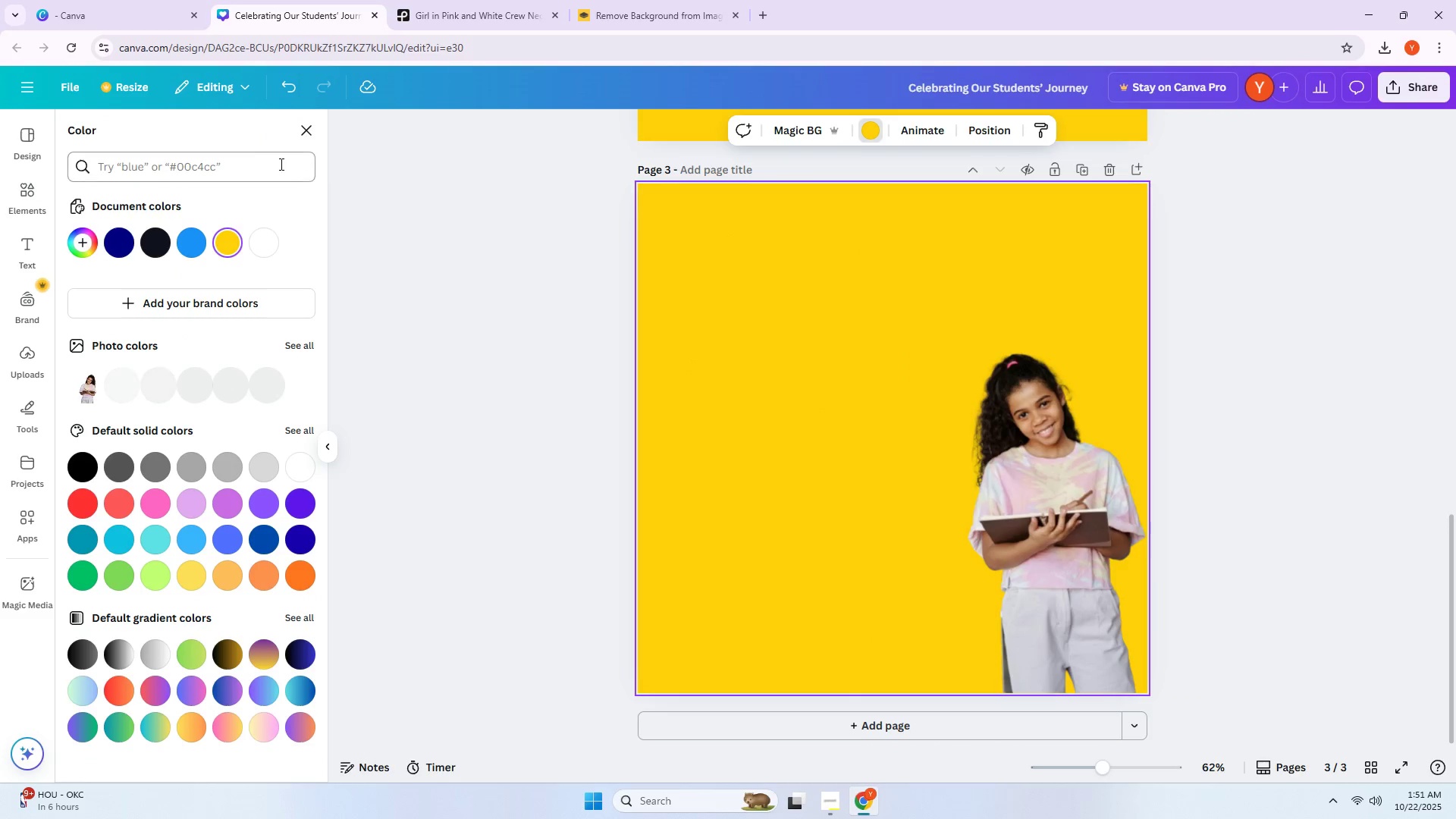 
left_click([249, 162])
 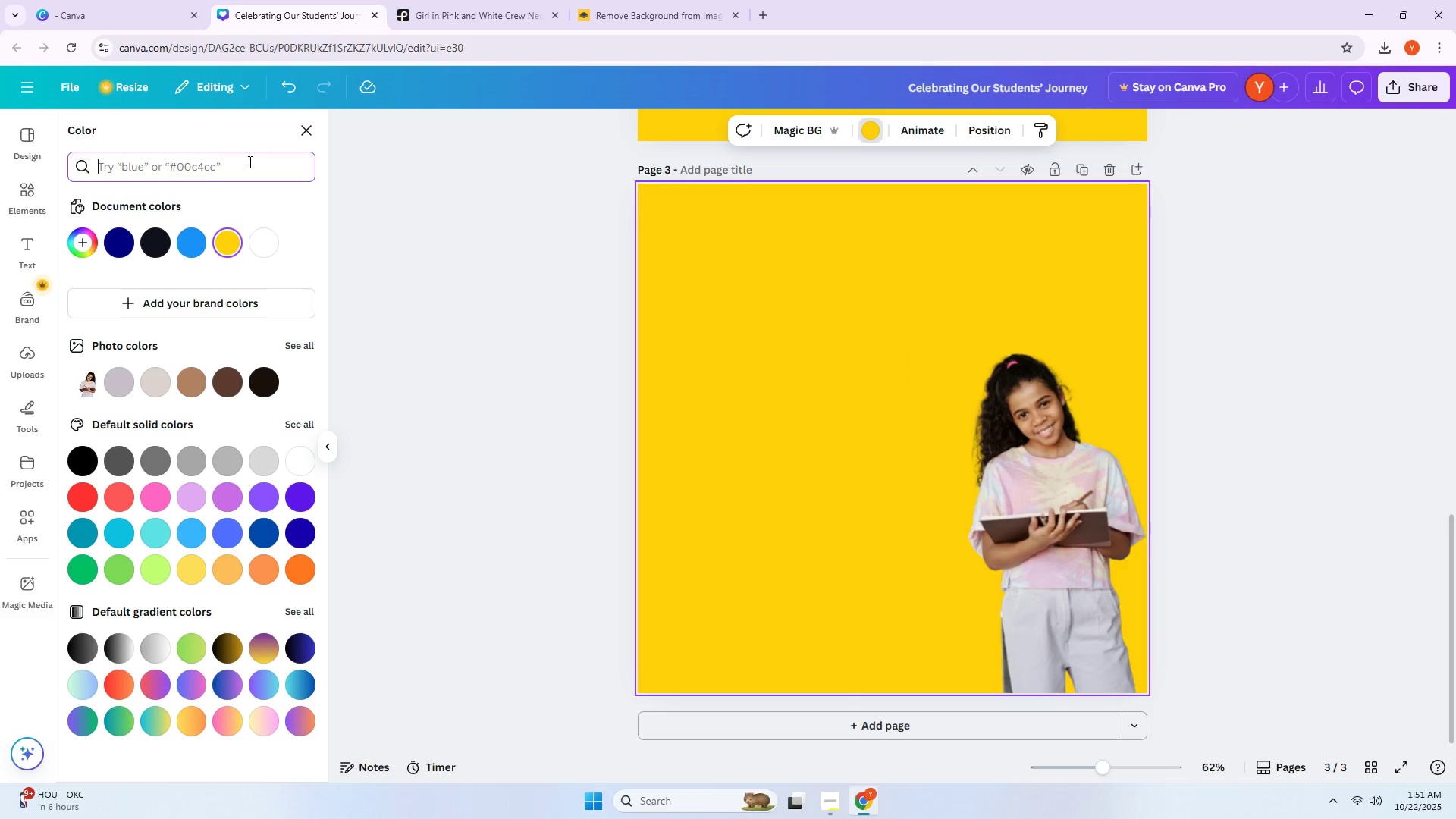 
type(sky )
 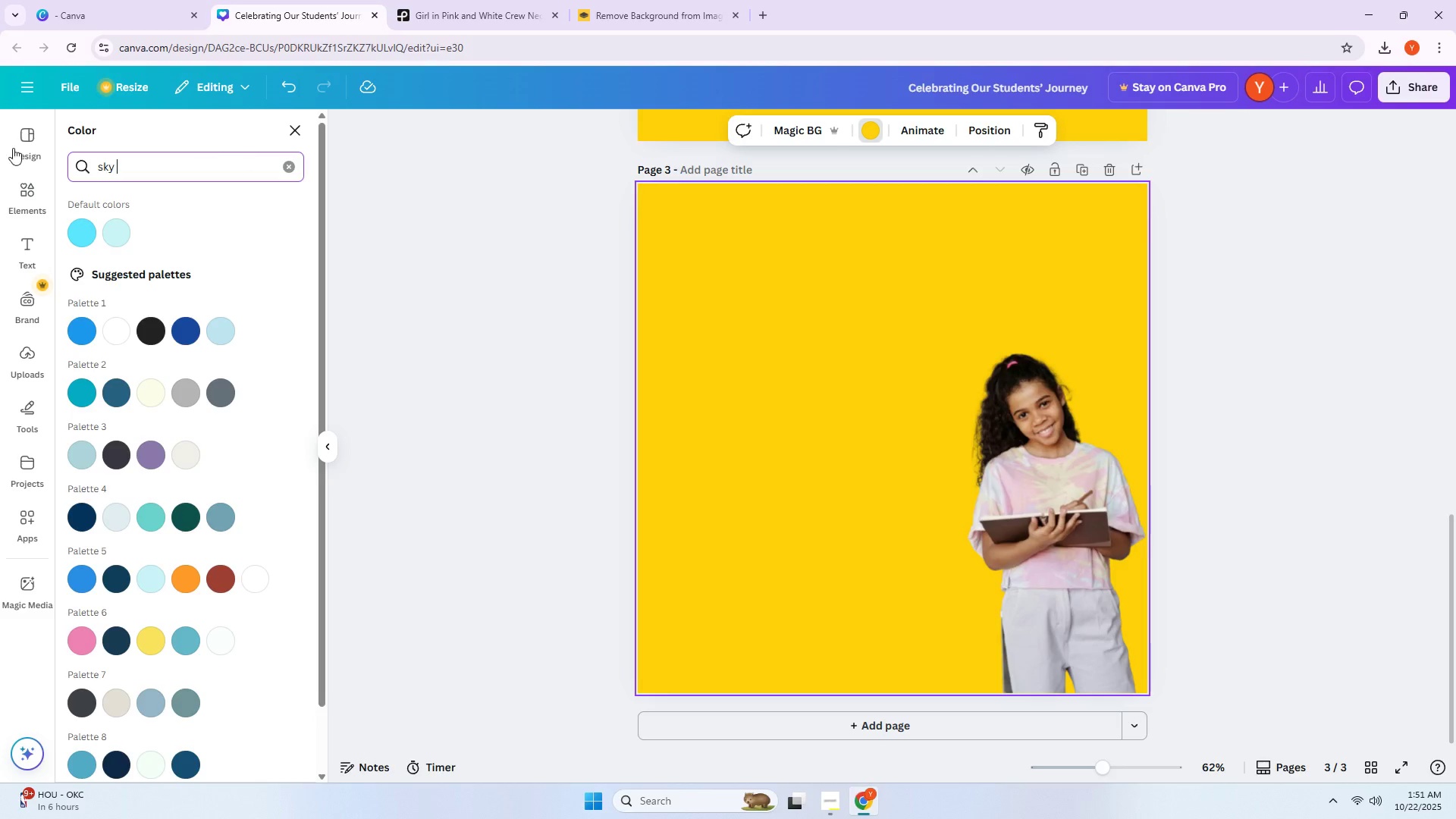 
left_click([86, 237])
 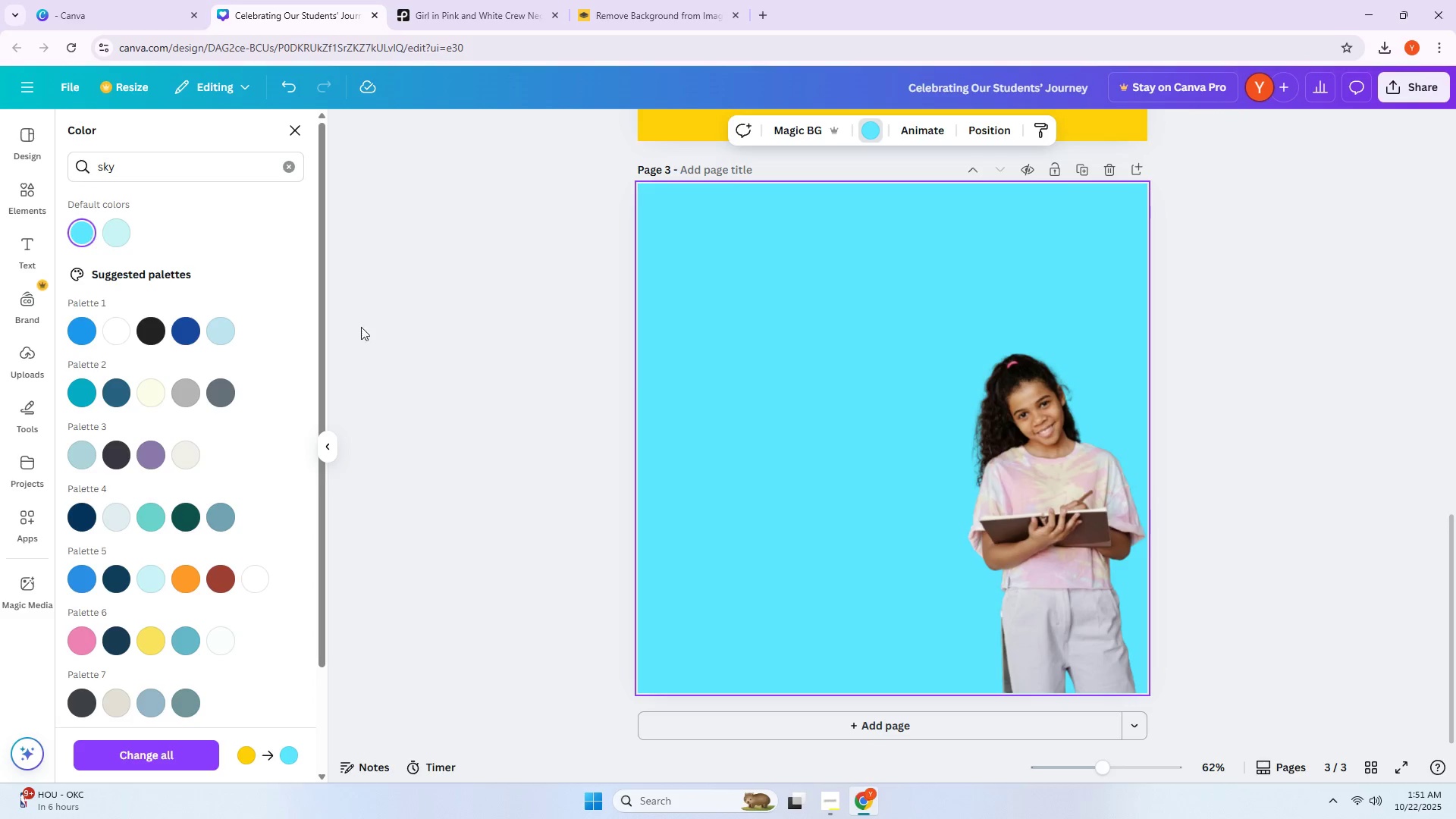 
left_click([1269, 447])
 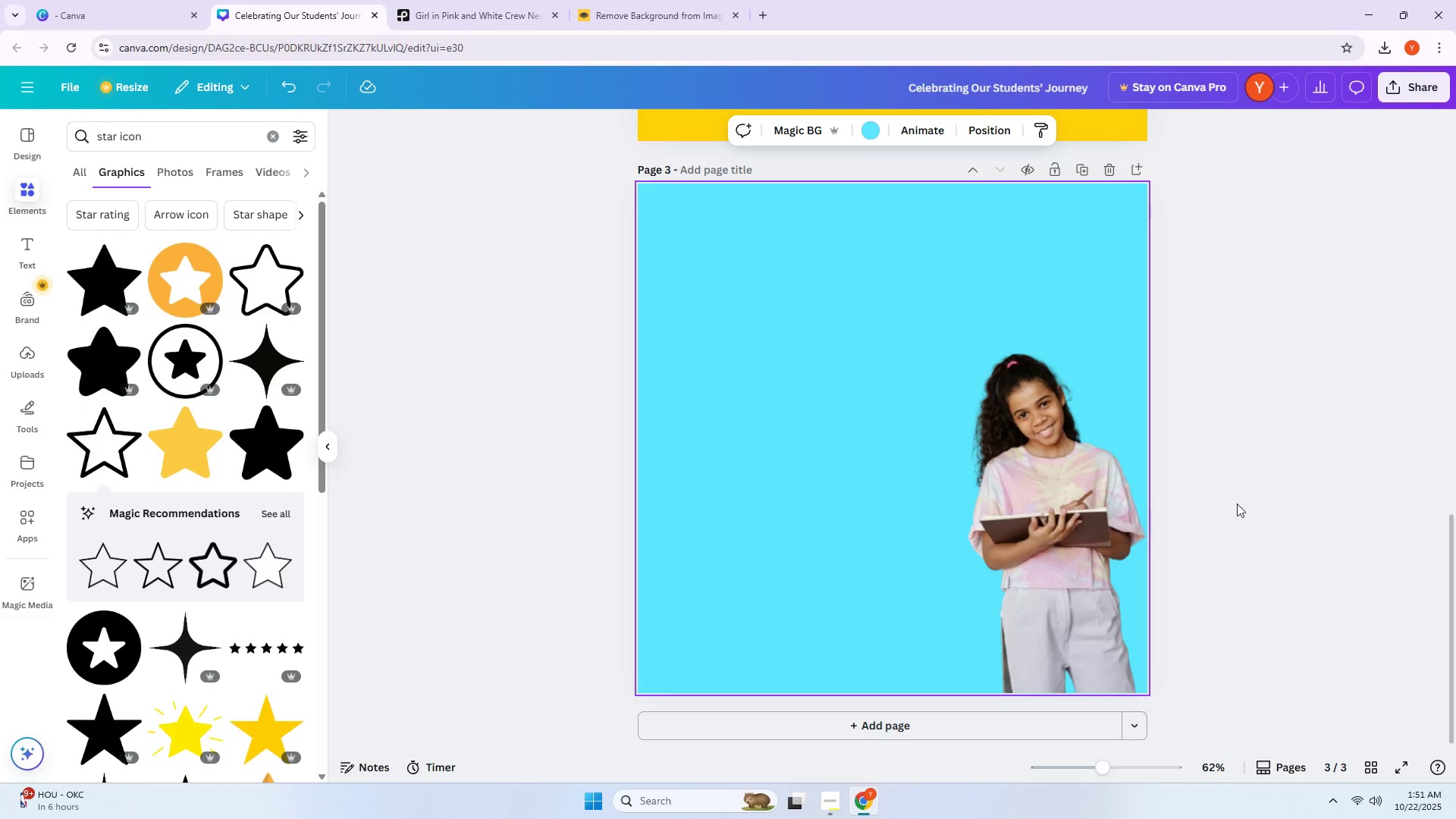 
left_click([1236, 507])
 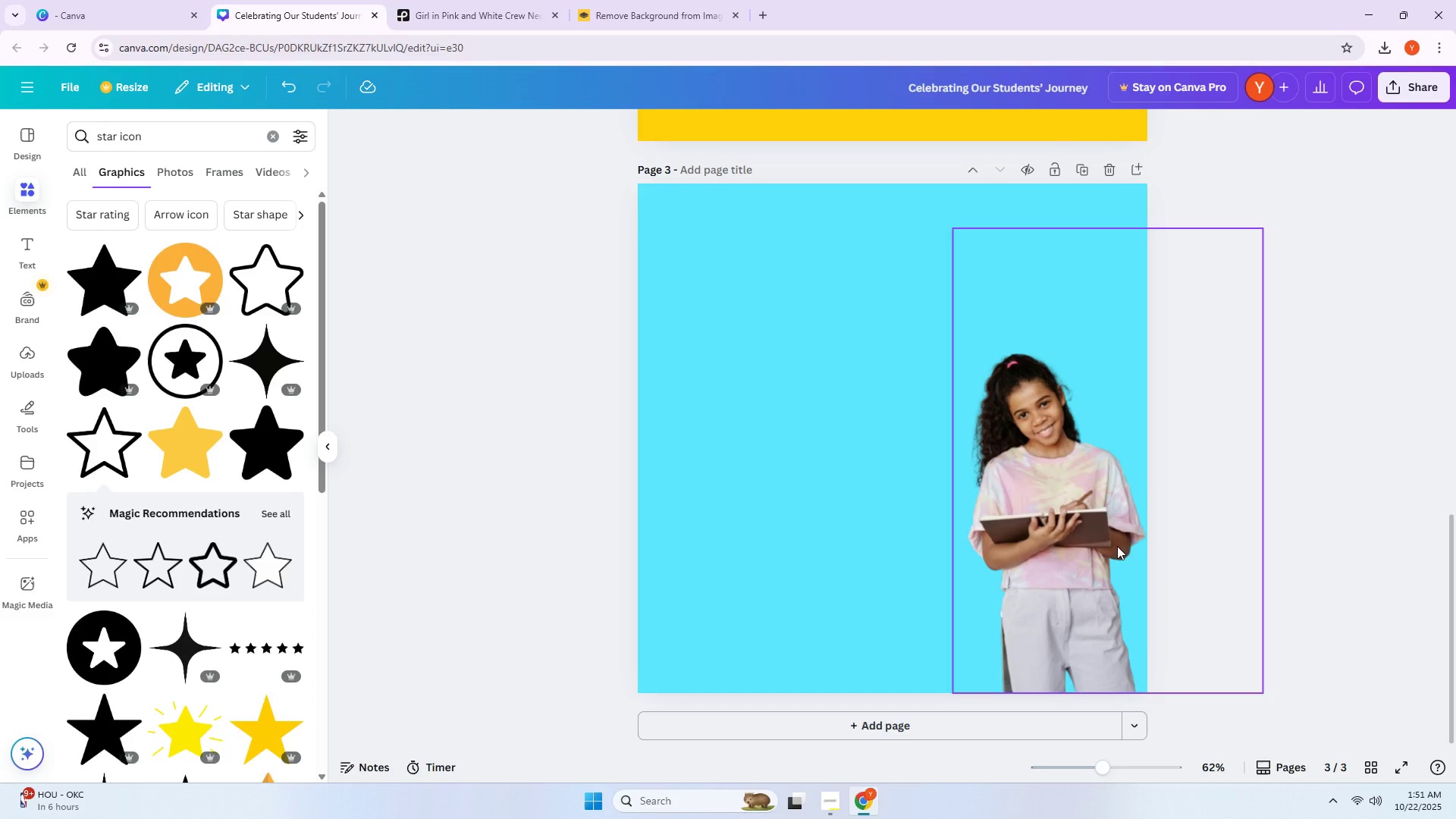 
left_click([1298, 479])
 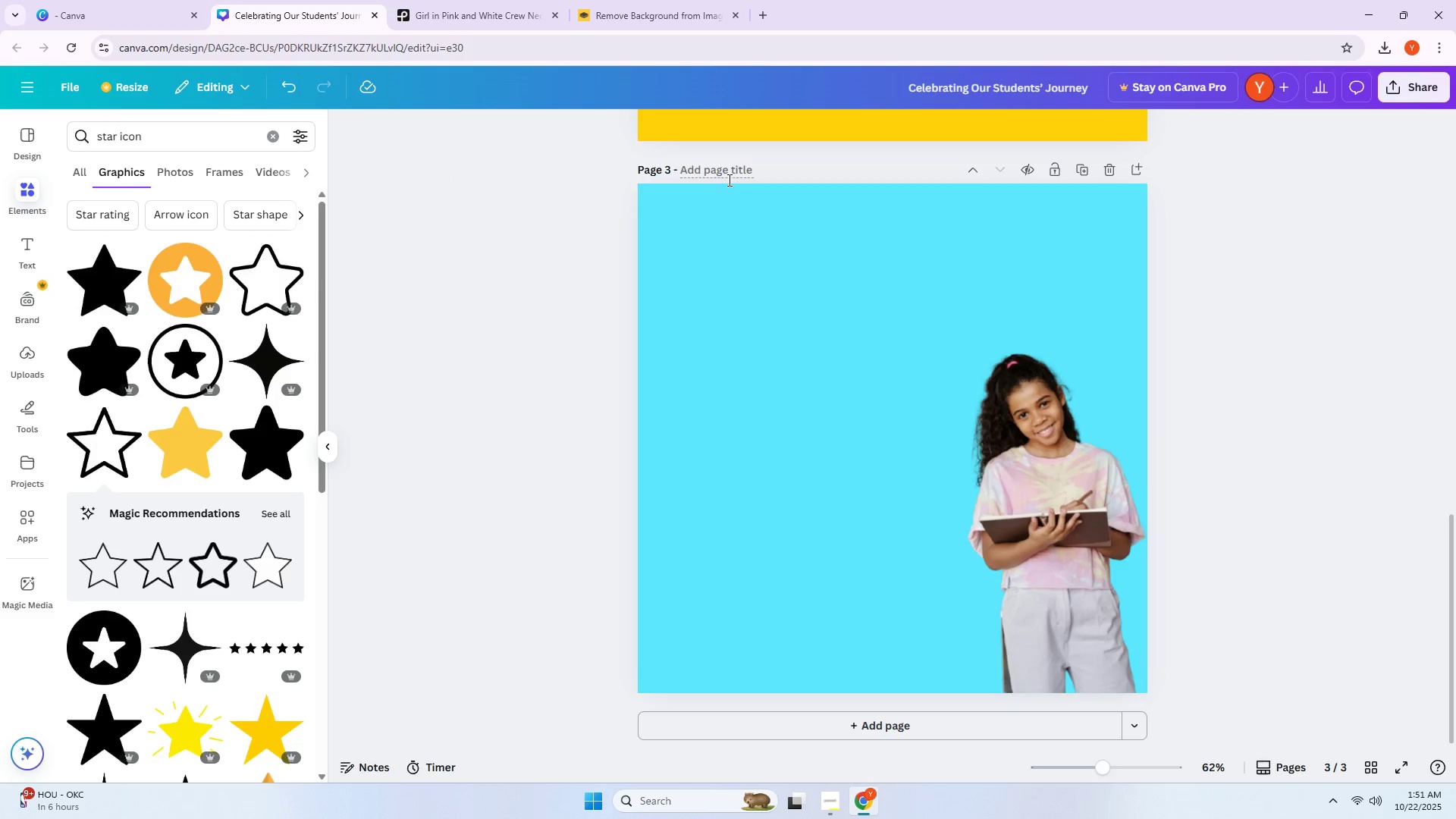 
wait(5.52)
 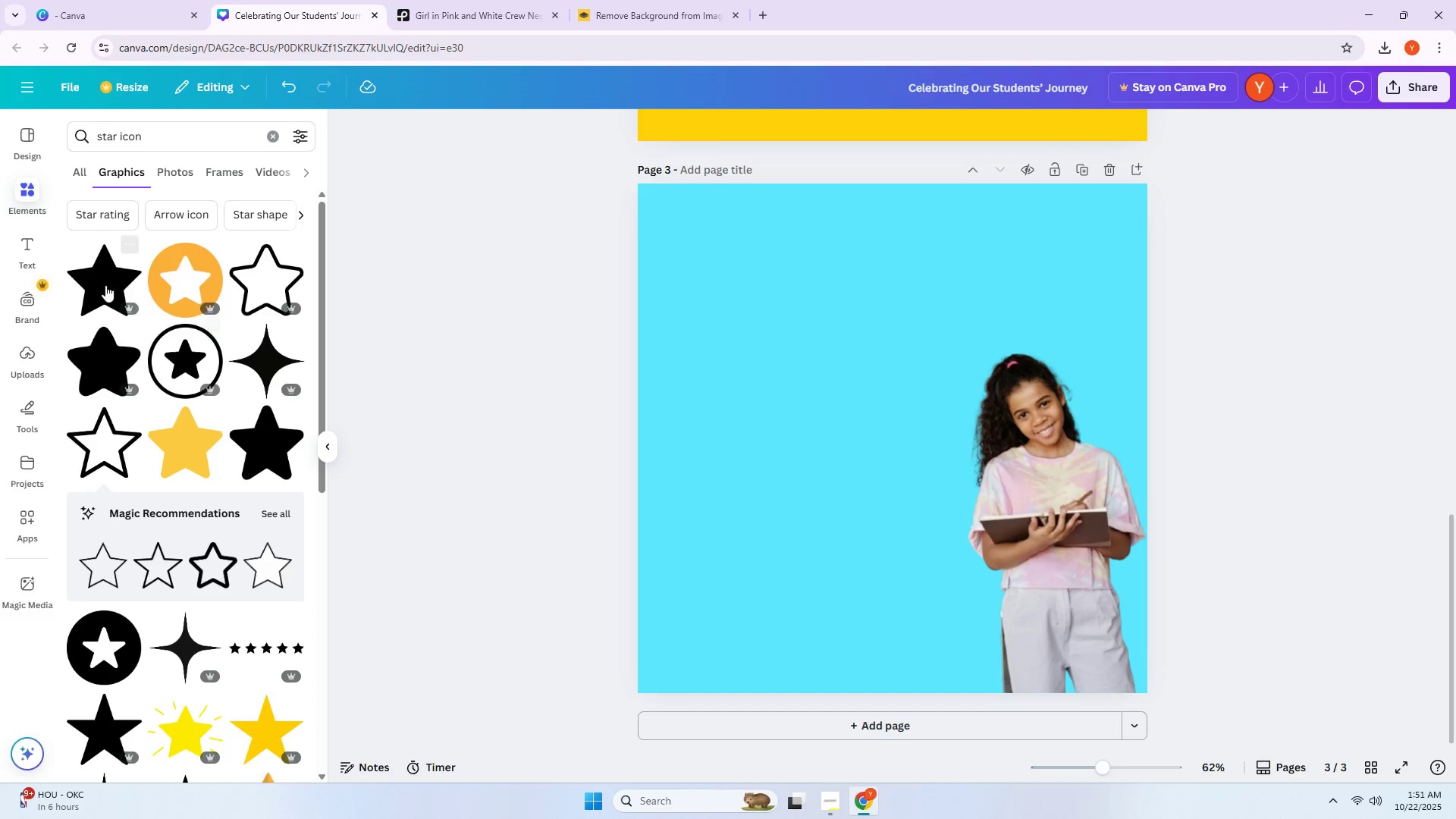 
left_click([24, 425])
 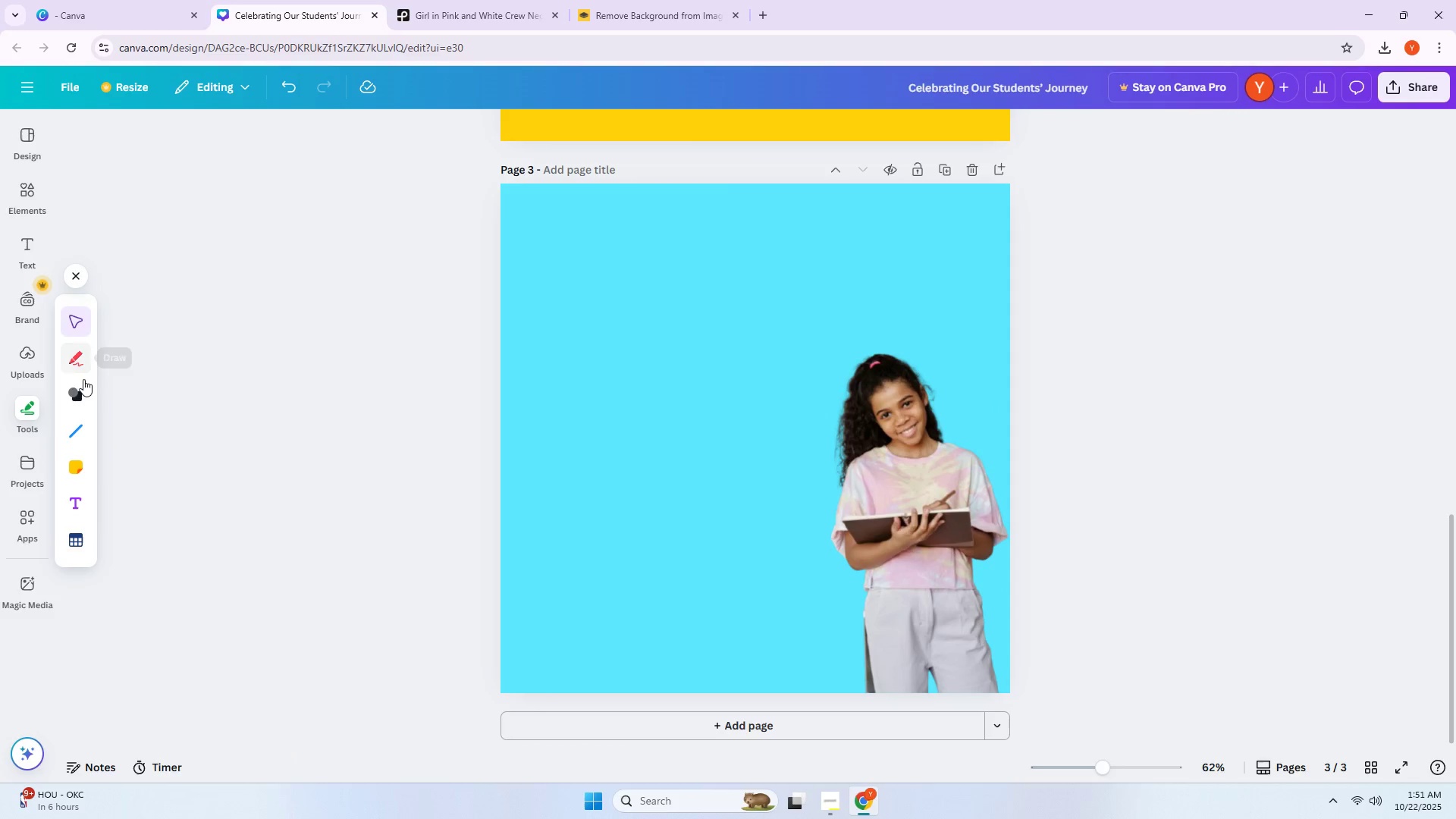 
left_click([77, 388])
 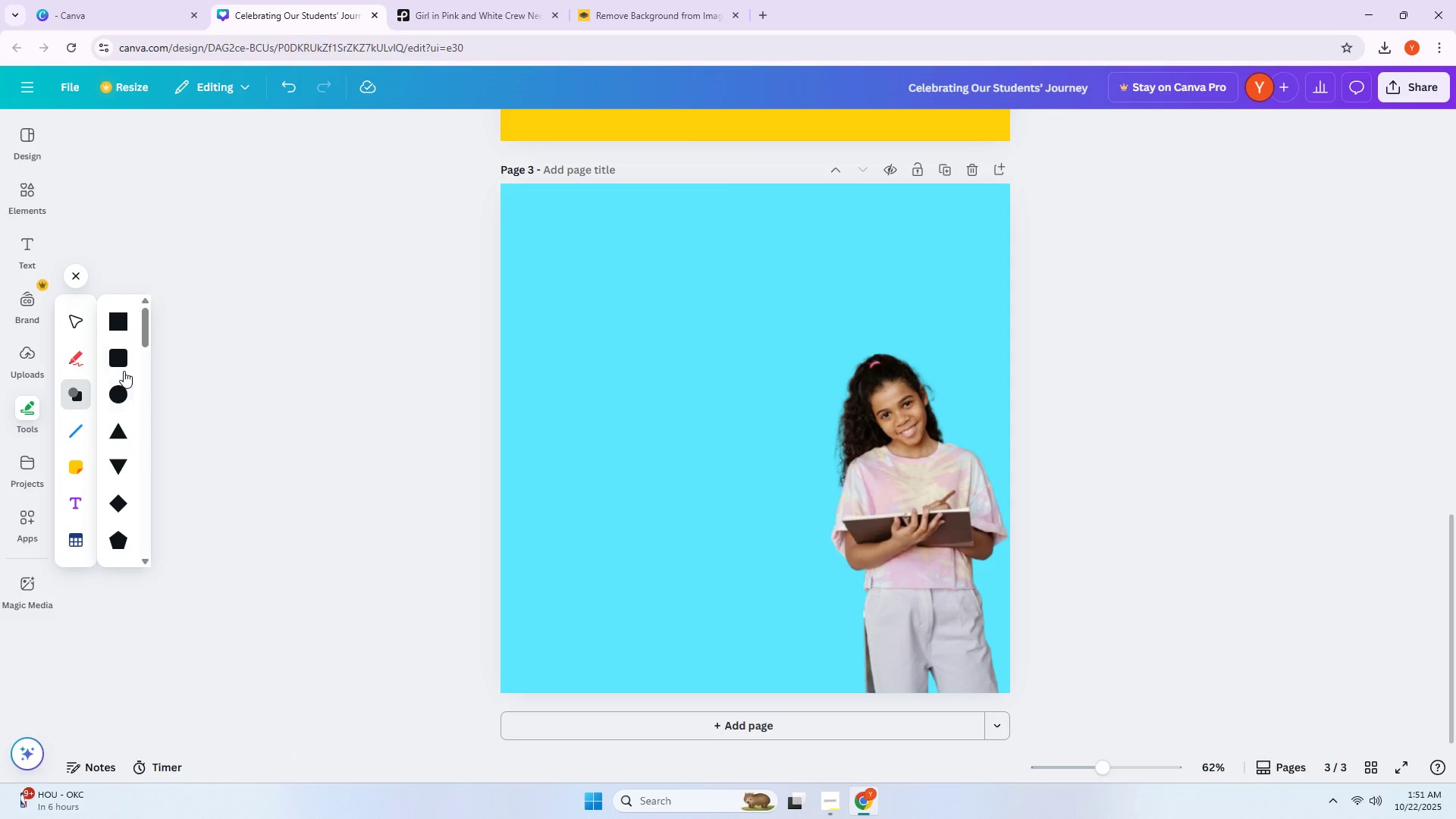 
left_click([124, 370])
 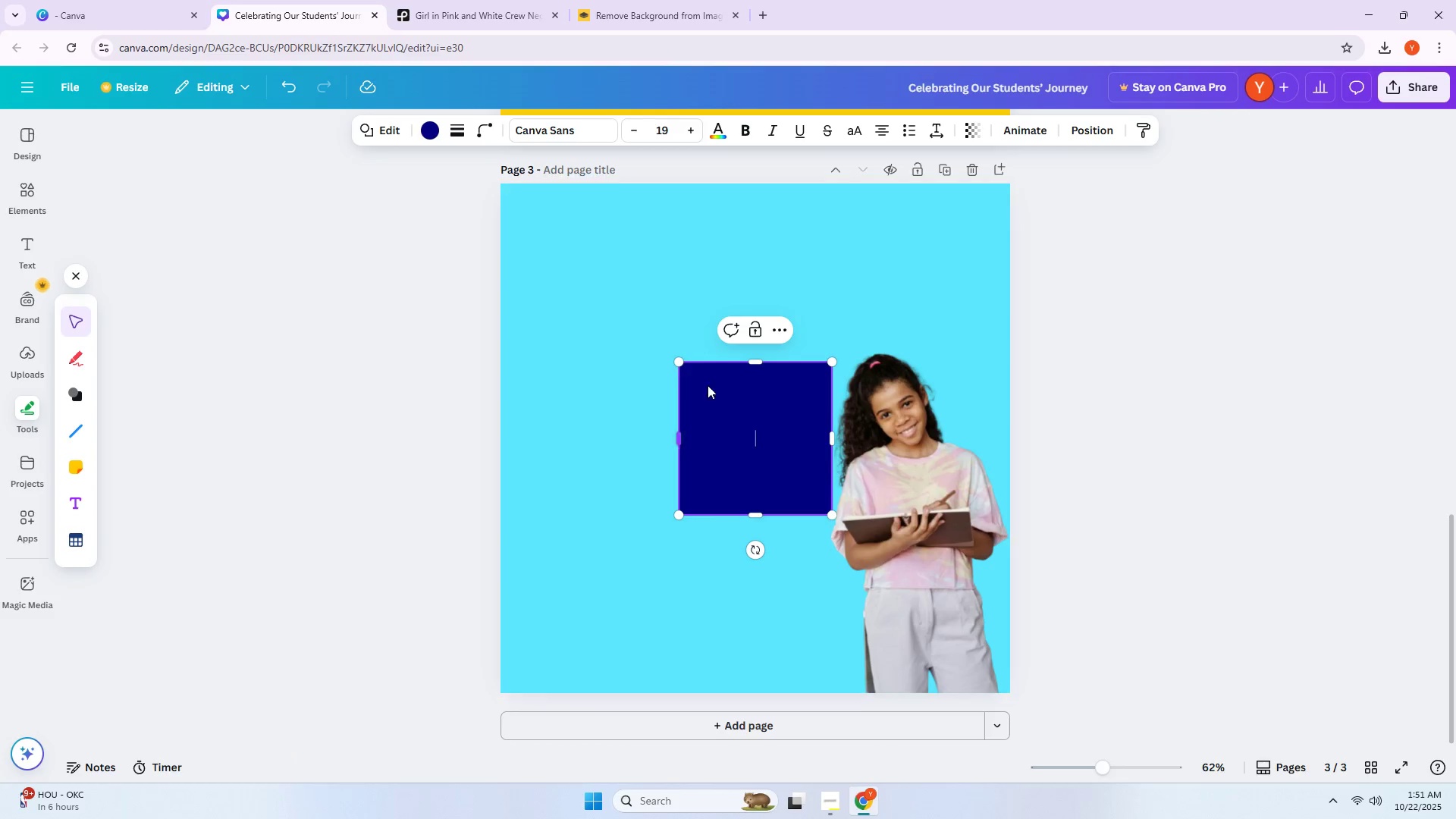 
left_click_drag(start_coordinate=[747, 412], to_coordinate=[639, 419])
 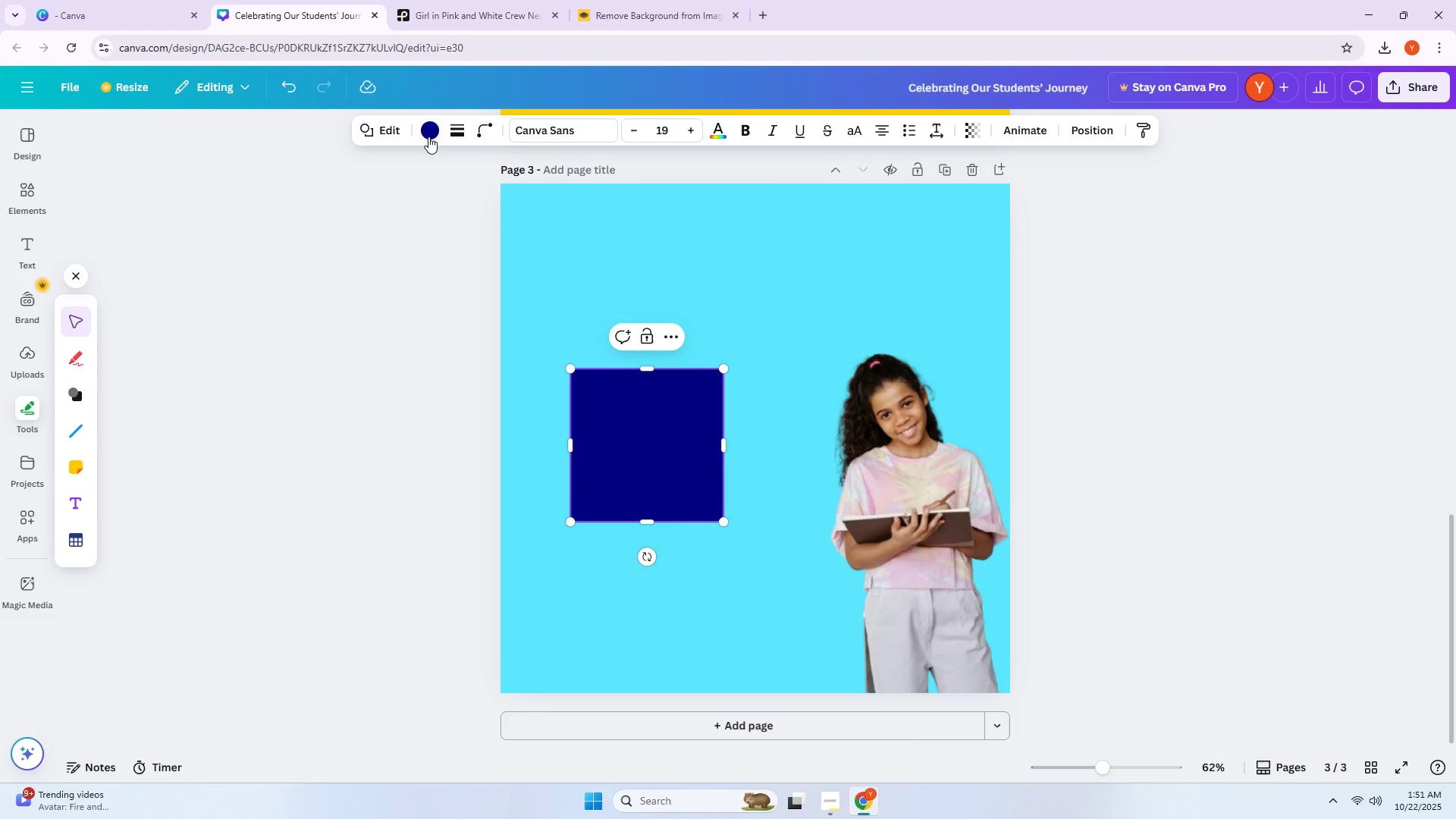 
left_click_drag(start_coordinate=[205, 169], to_coordinate=[0, 202])
 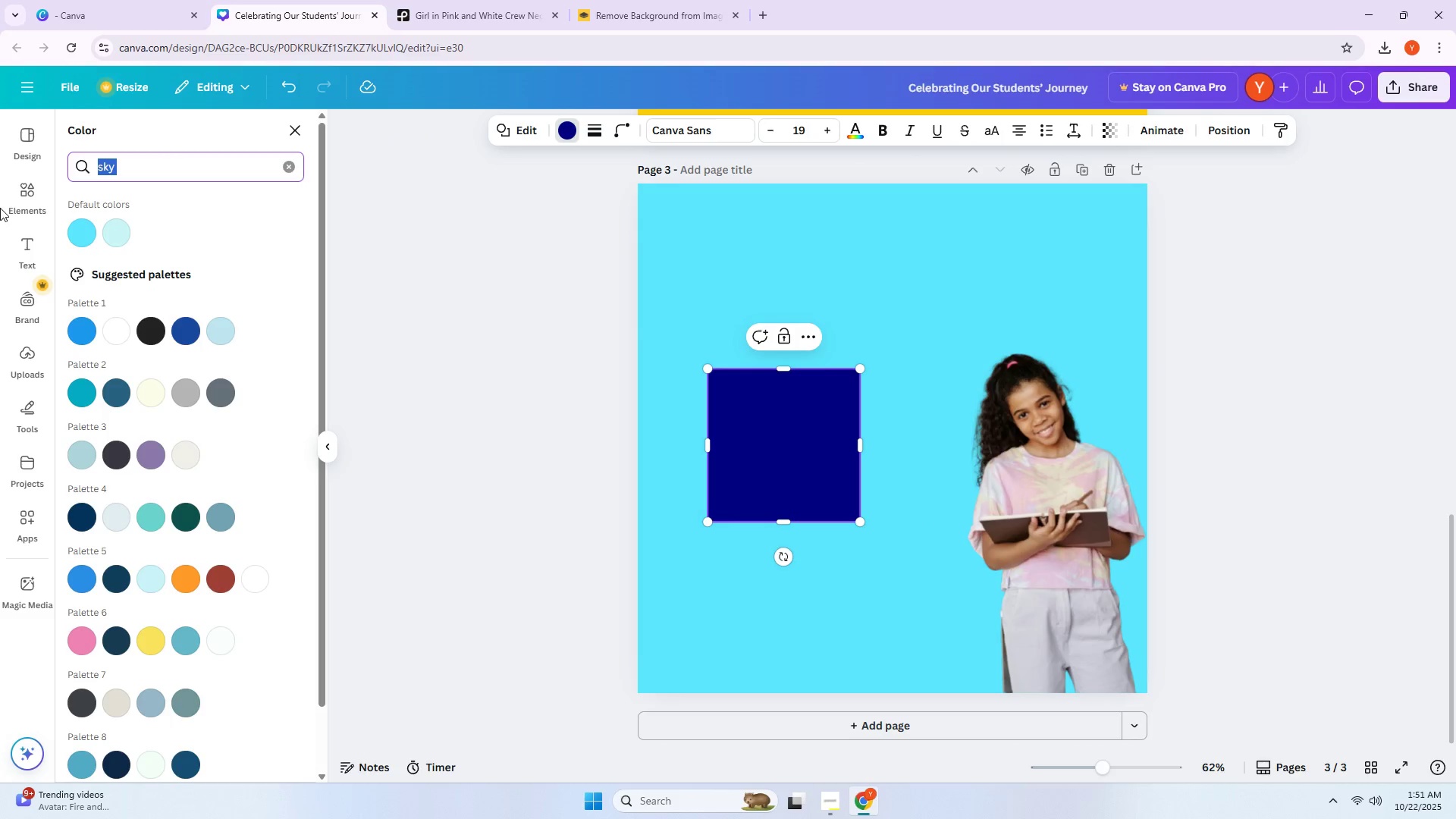 
type(dirty white)
 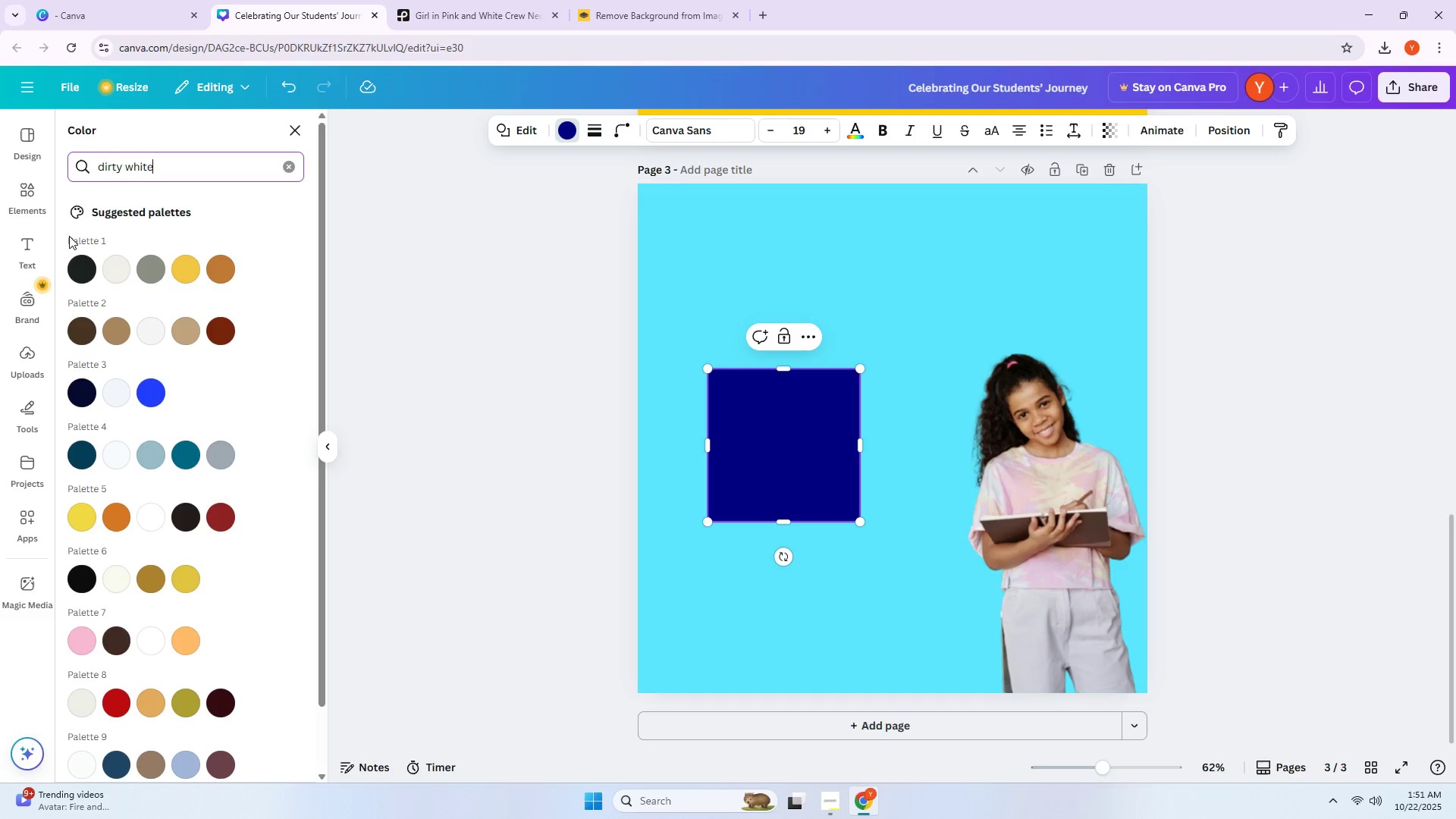 
left_click([116, 276])
 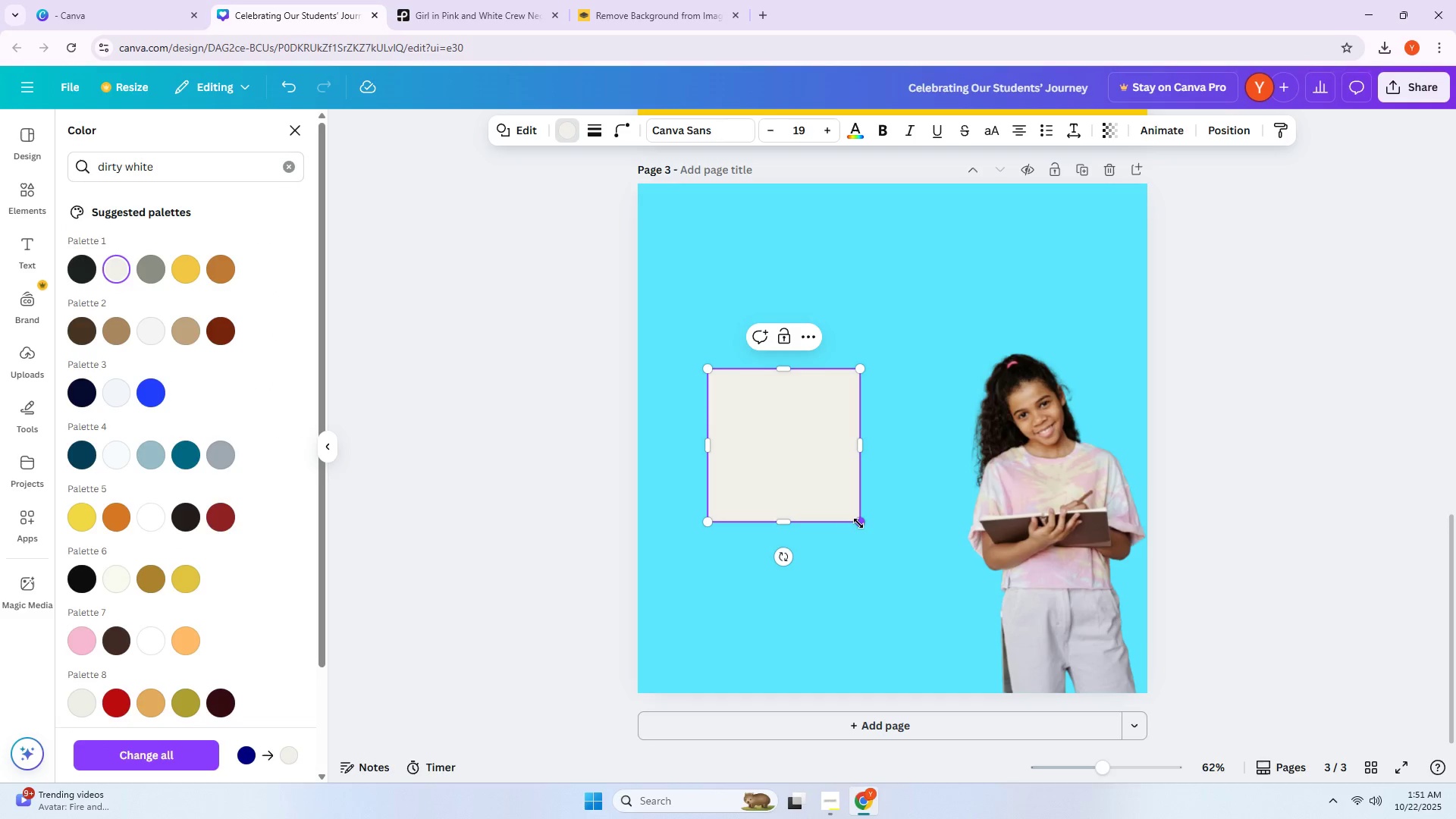 
left_click([780, 481])
 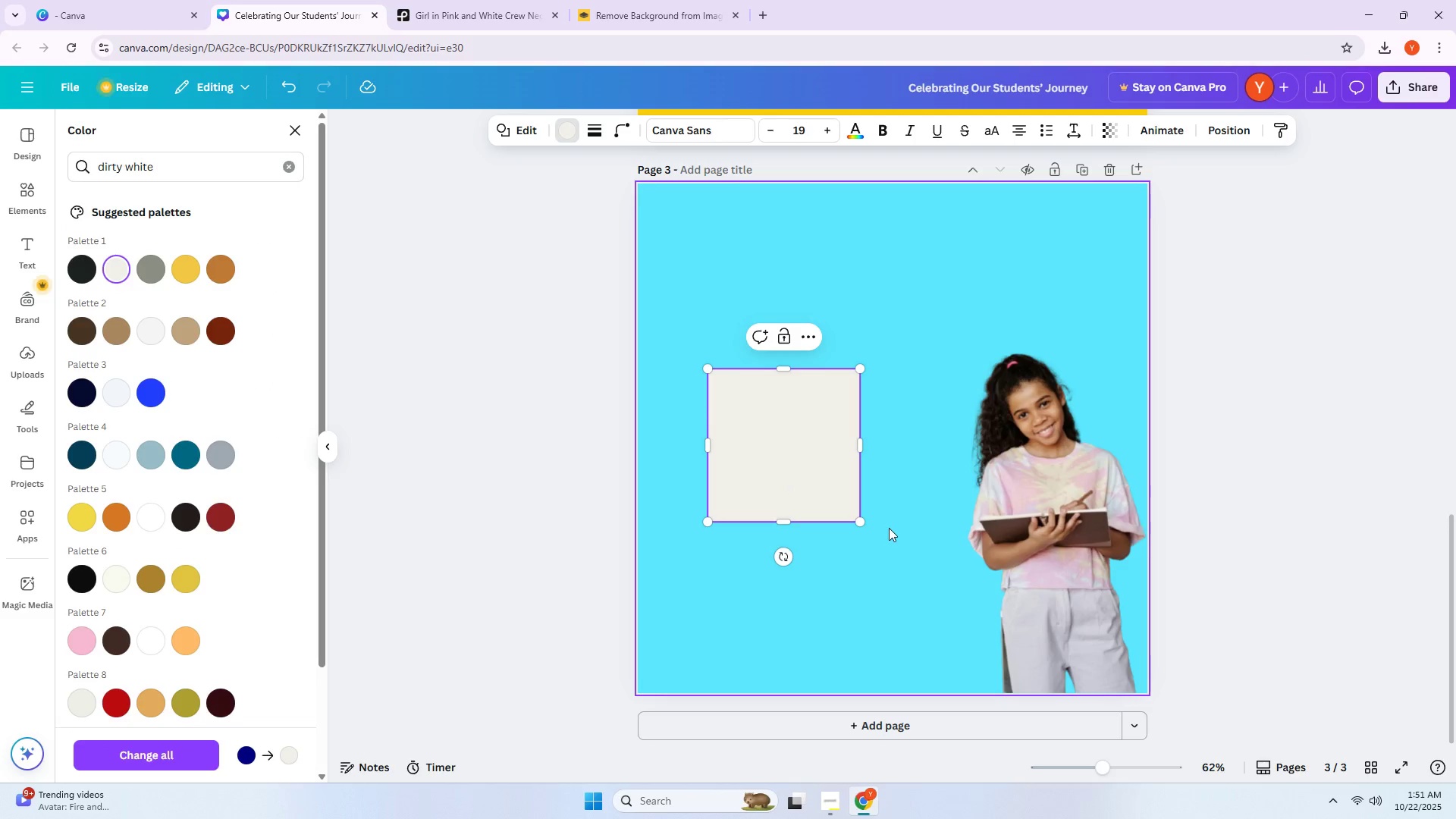 
left_click([889, 528])
 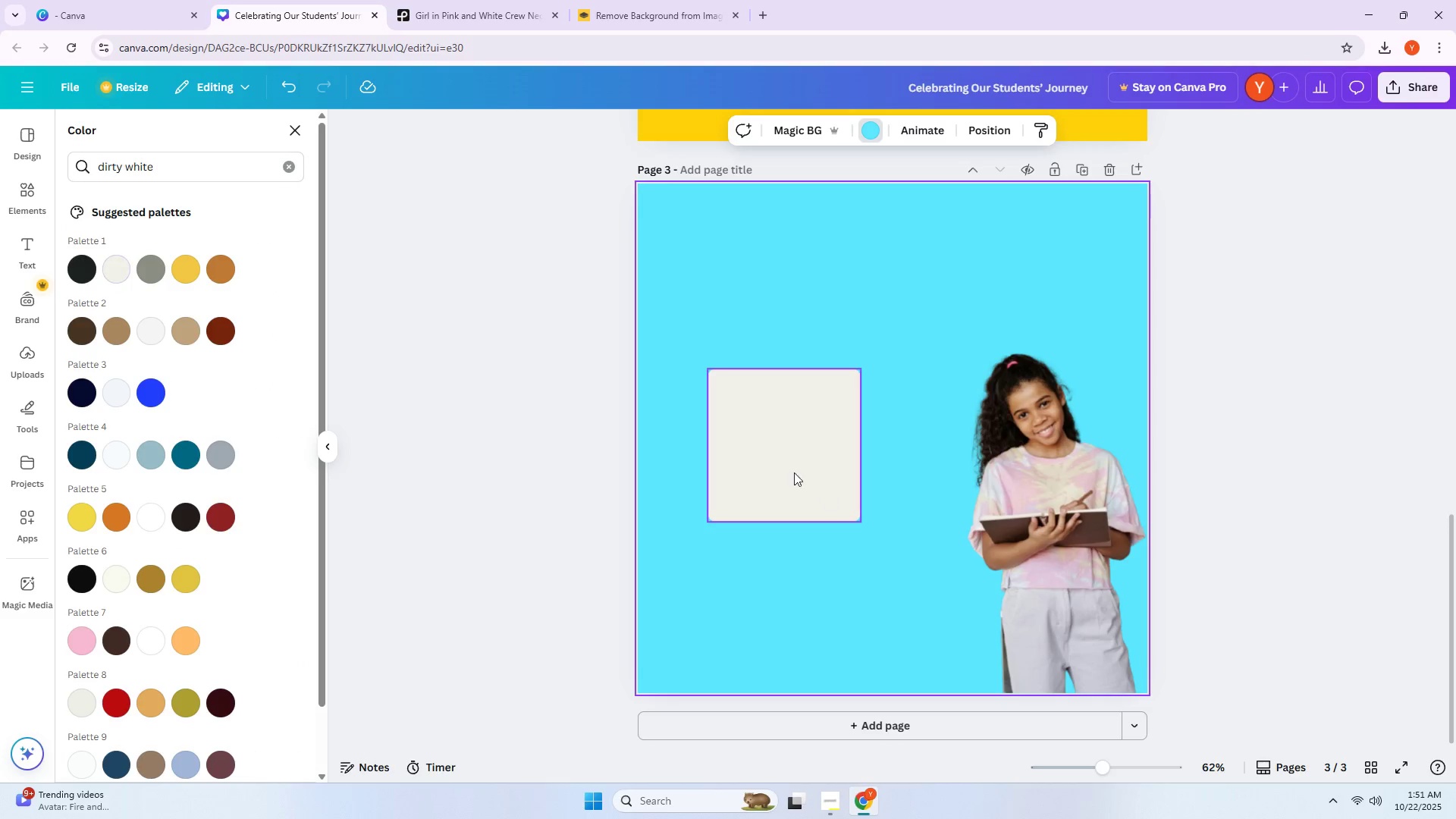 
left_click_drag(start_coordinate=[785, 467], to_coordinate=[809, 497])
 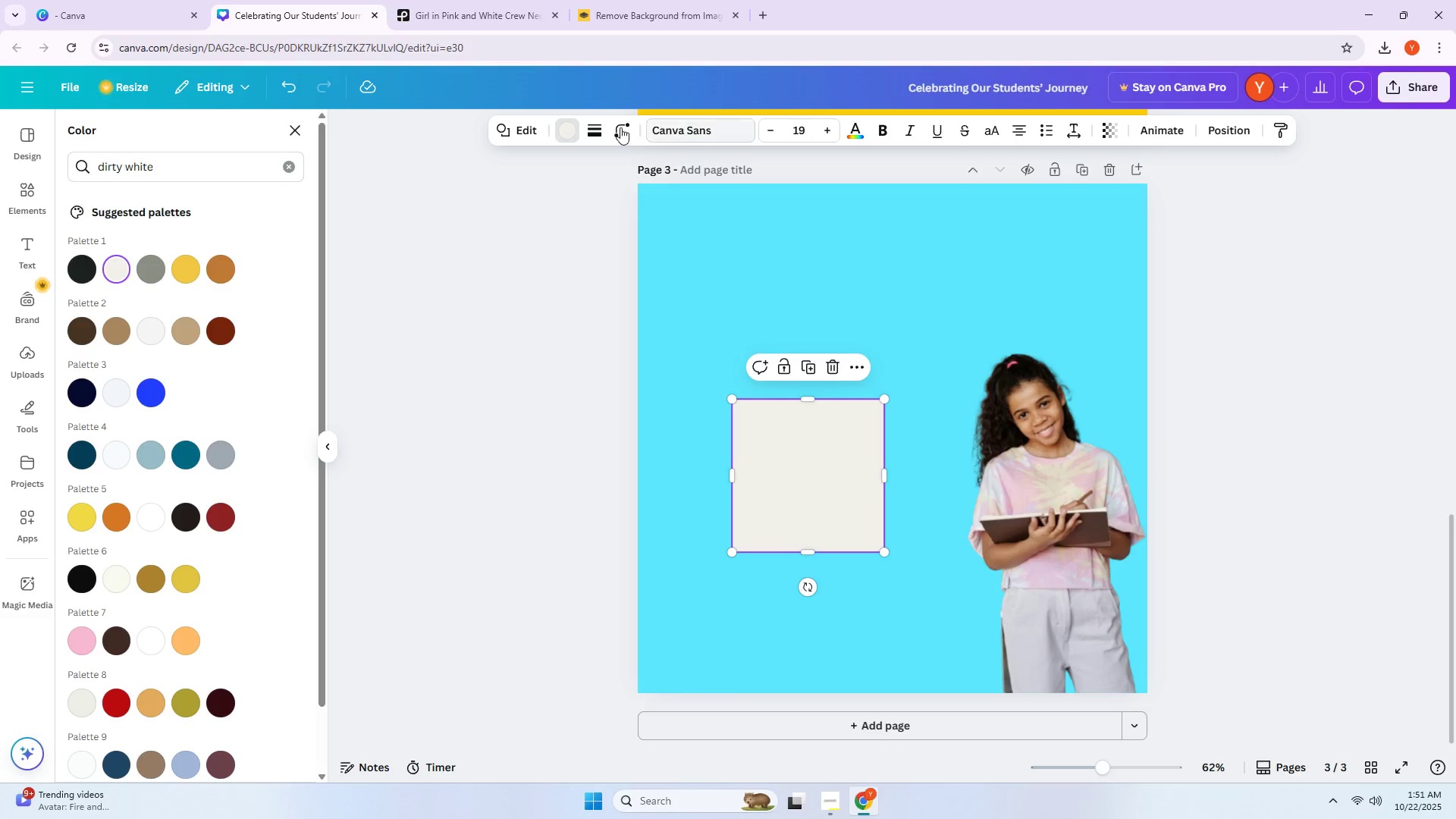 
left_click([622, 131])
 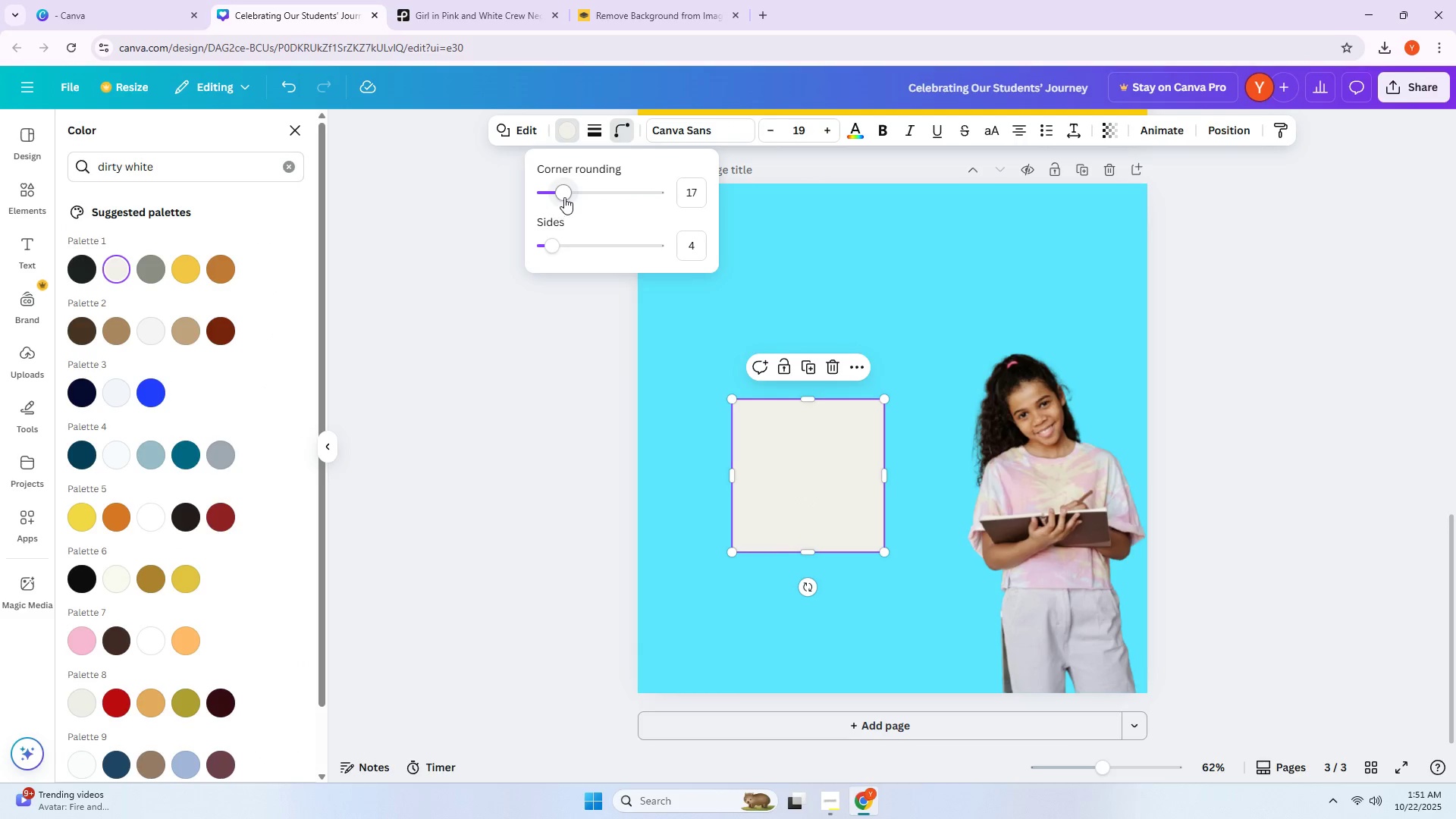 
left_click_drag(start_coordinate=[565, 194], to_coordinate=[605, 205])
 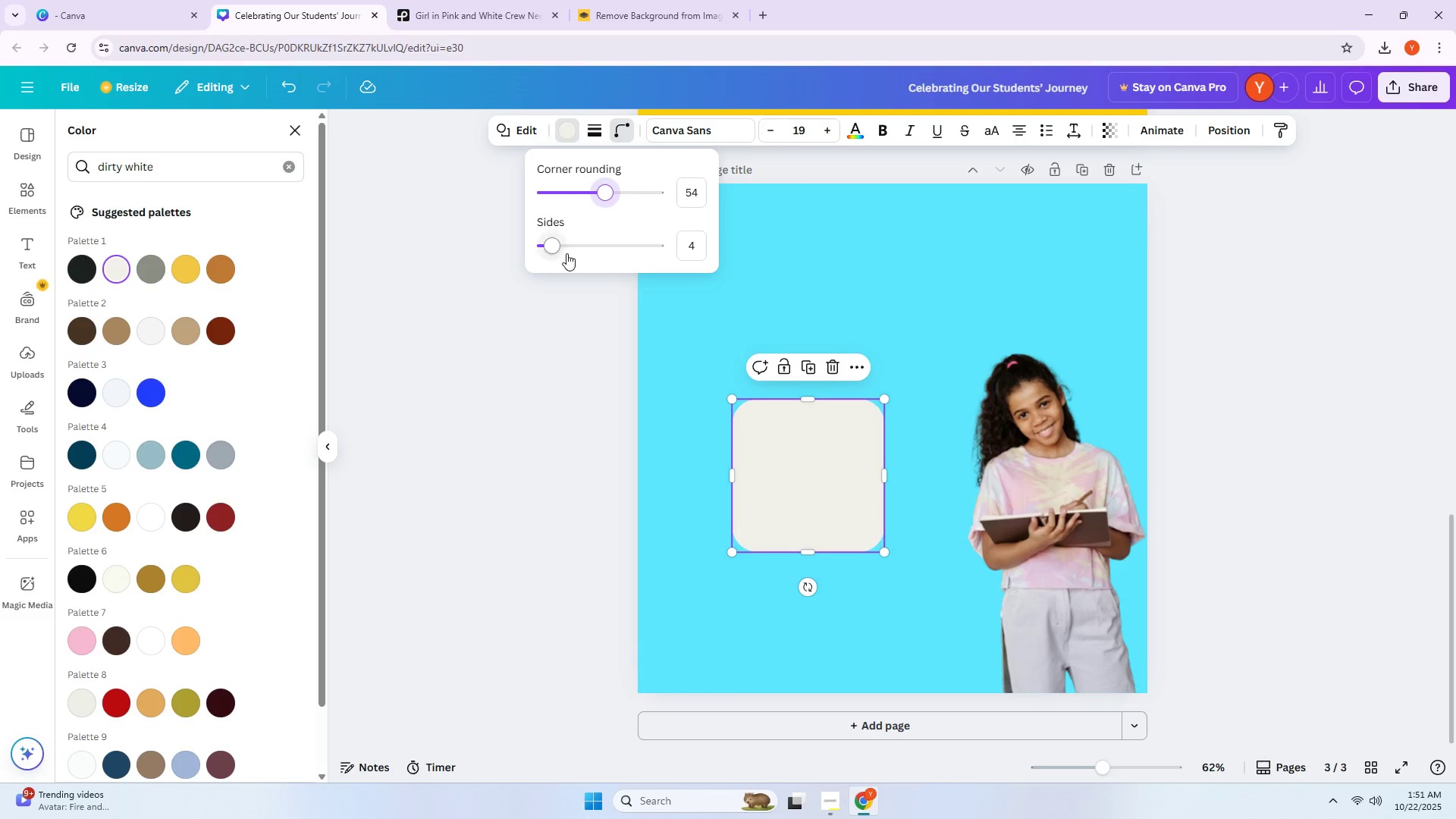 
left_click_drag(start_coordinate=[554, 249], to_coordinate=[550, 253])
 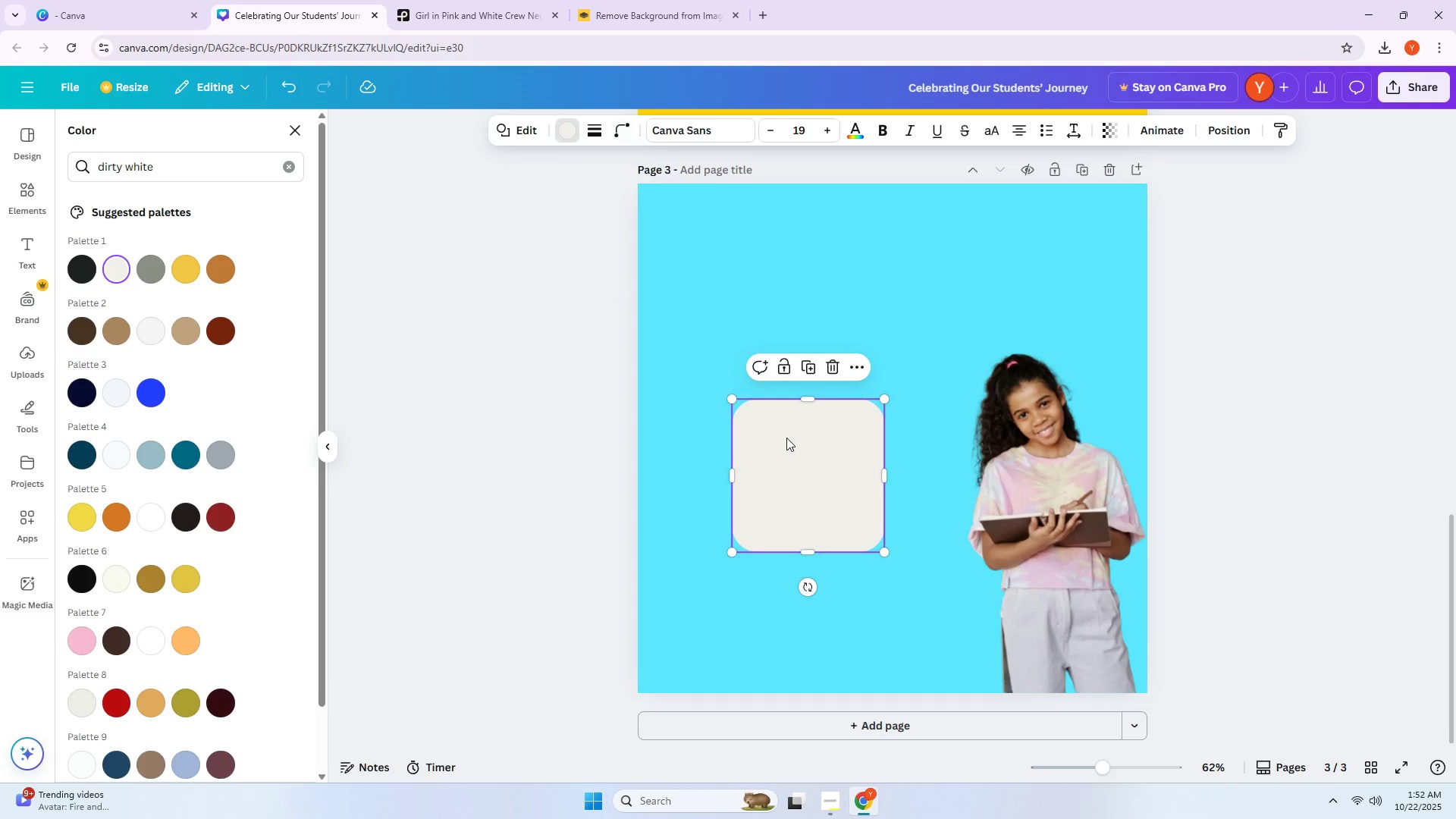 
double_click([890, 479])
 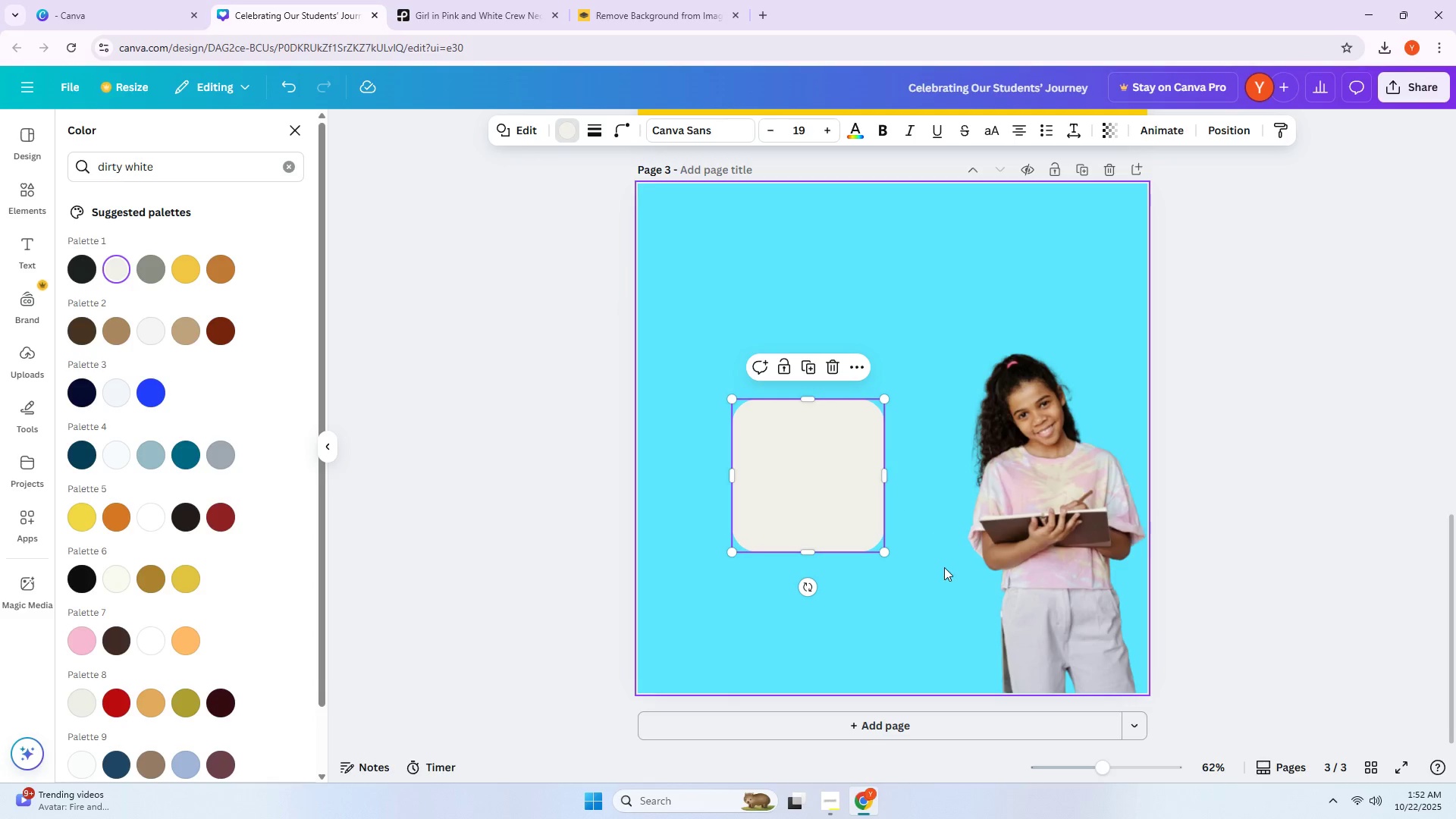 
triple_click([944, 567])
 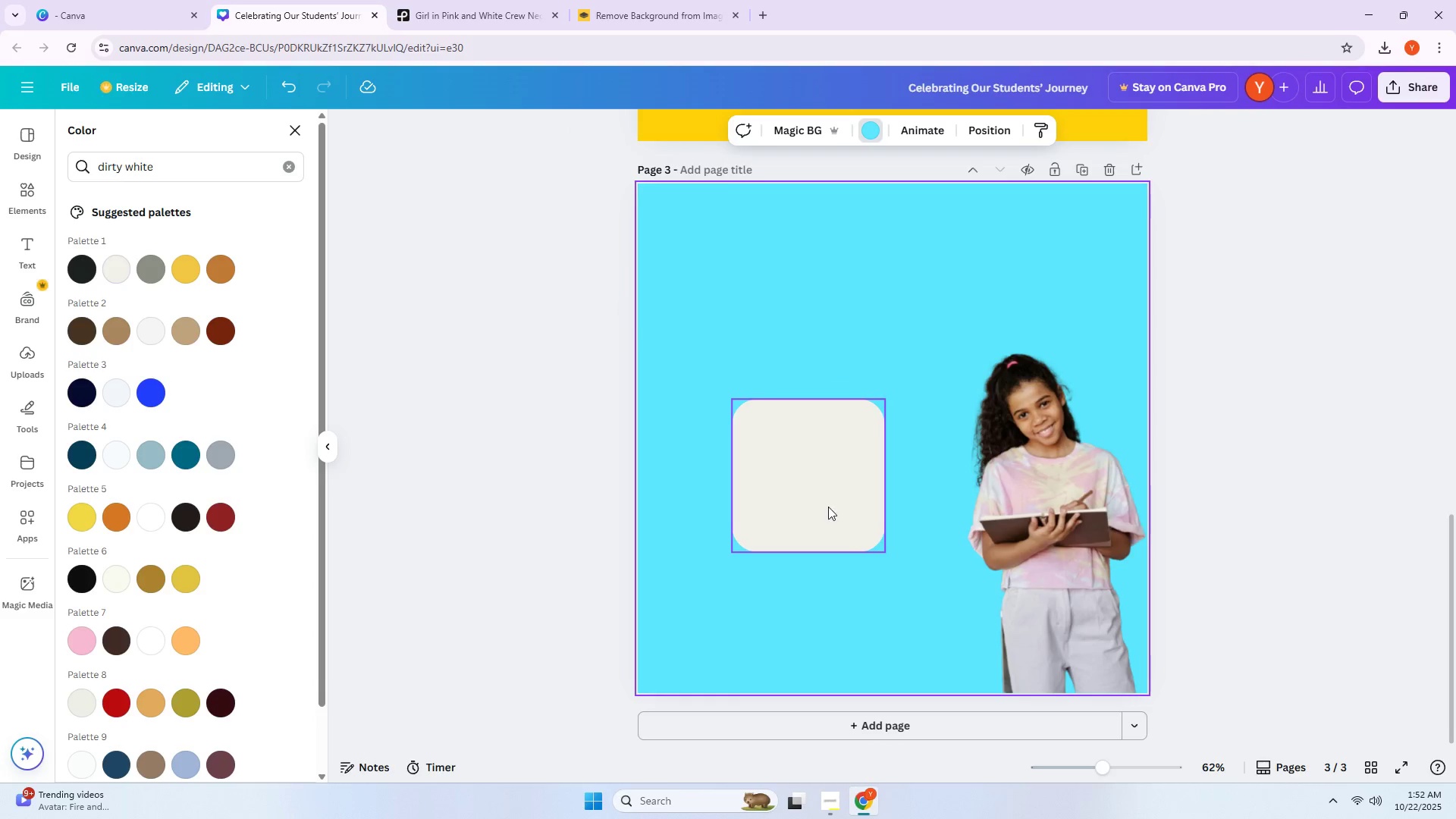 
left_click_drag(start_coordinate=[823, 501], to_coordinate=[800, 469])
 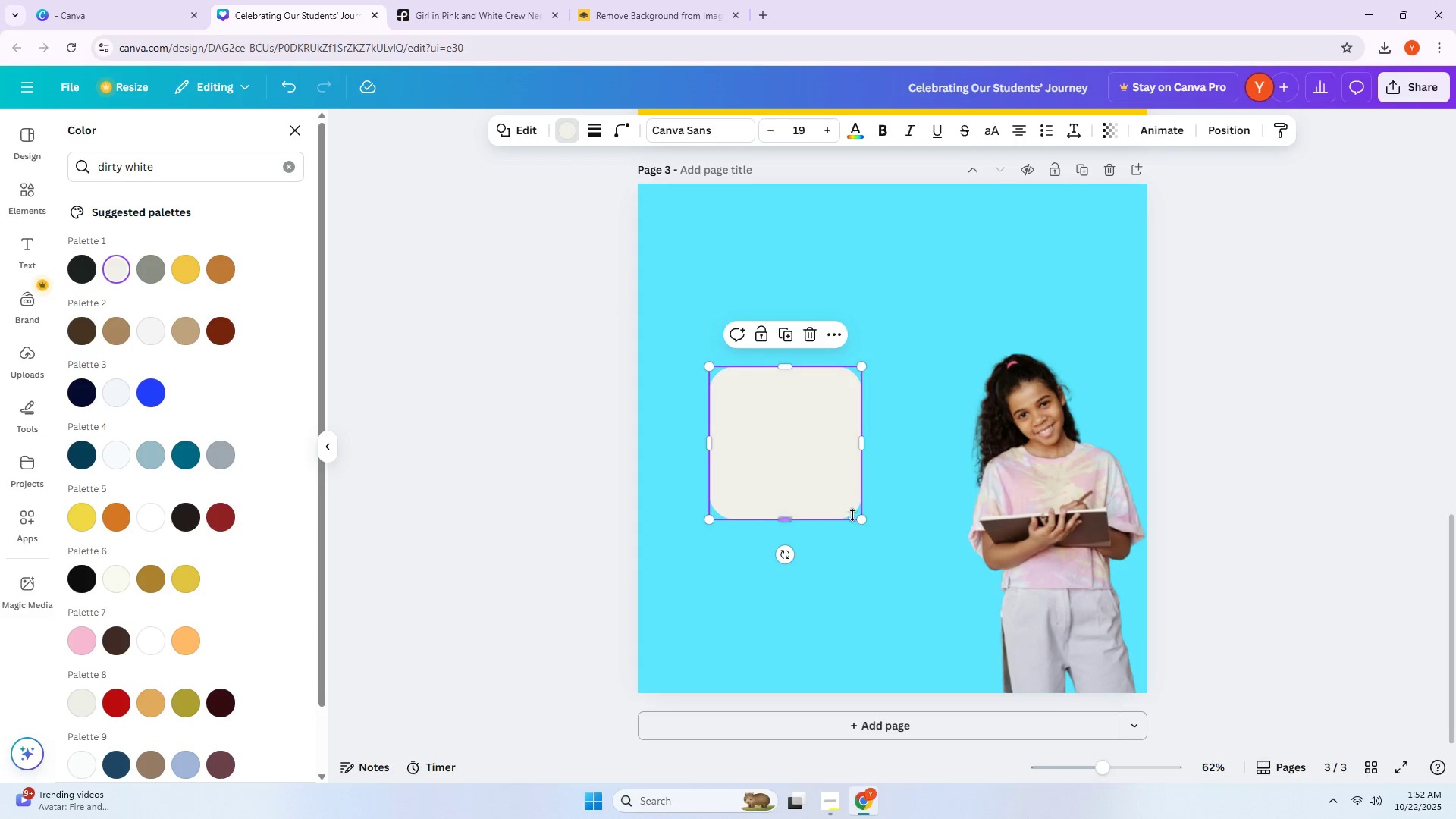 
left_click_drag(start_coordinate=[860, 519], to_coordinate=[871, 611])
 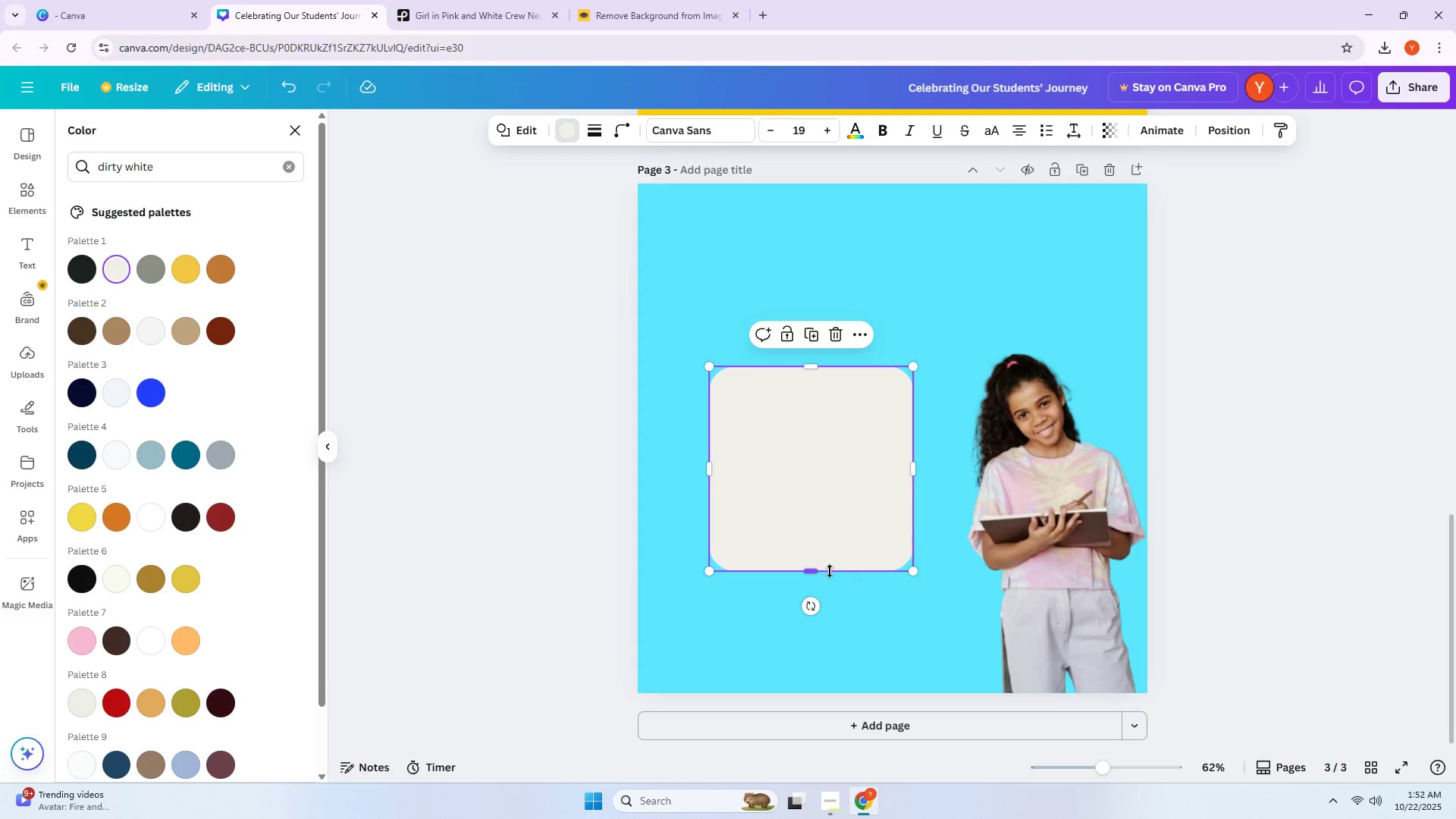 
left_click_drag(start_coordinate=[820, 572], to_coordinate=[812, 629])
 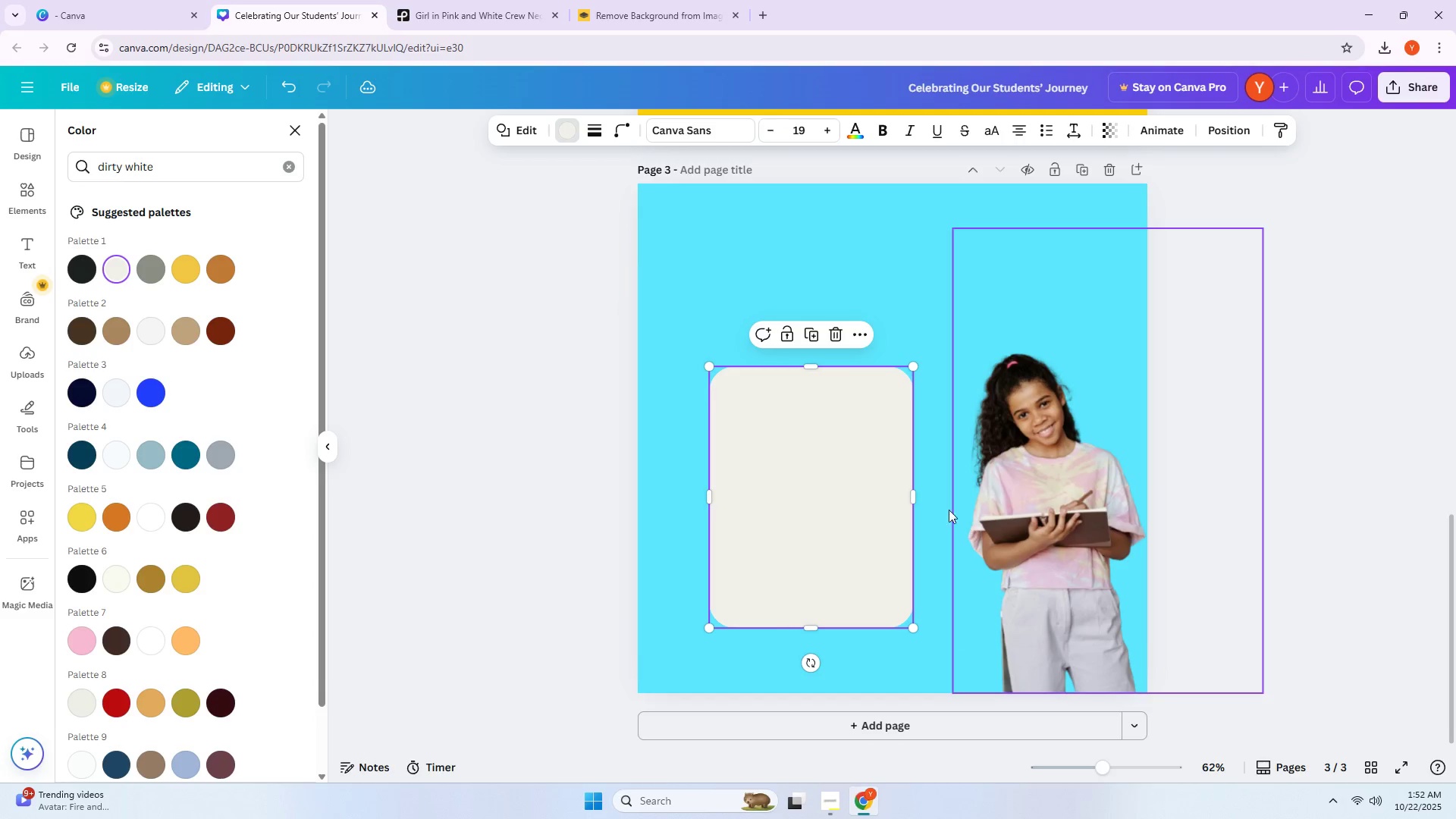 
left_click([937, 506])
 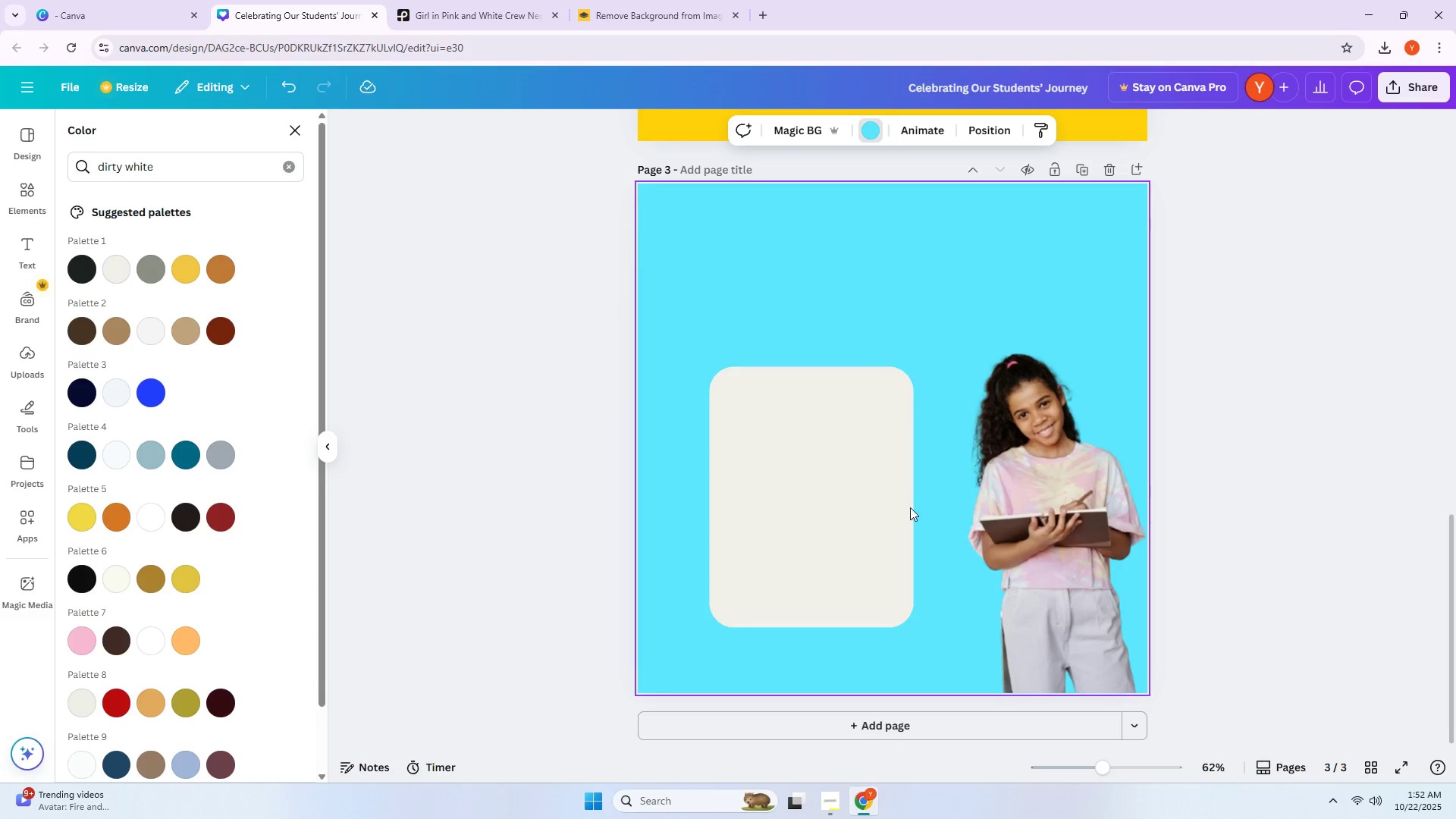 
left_click_drag(start_coordinate=[851, 498], to_coordinate=[857, 476])
 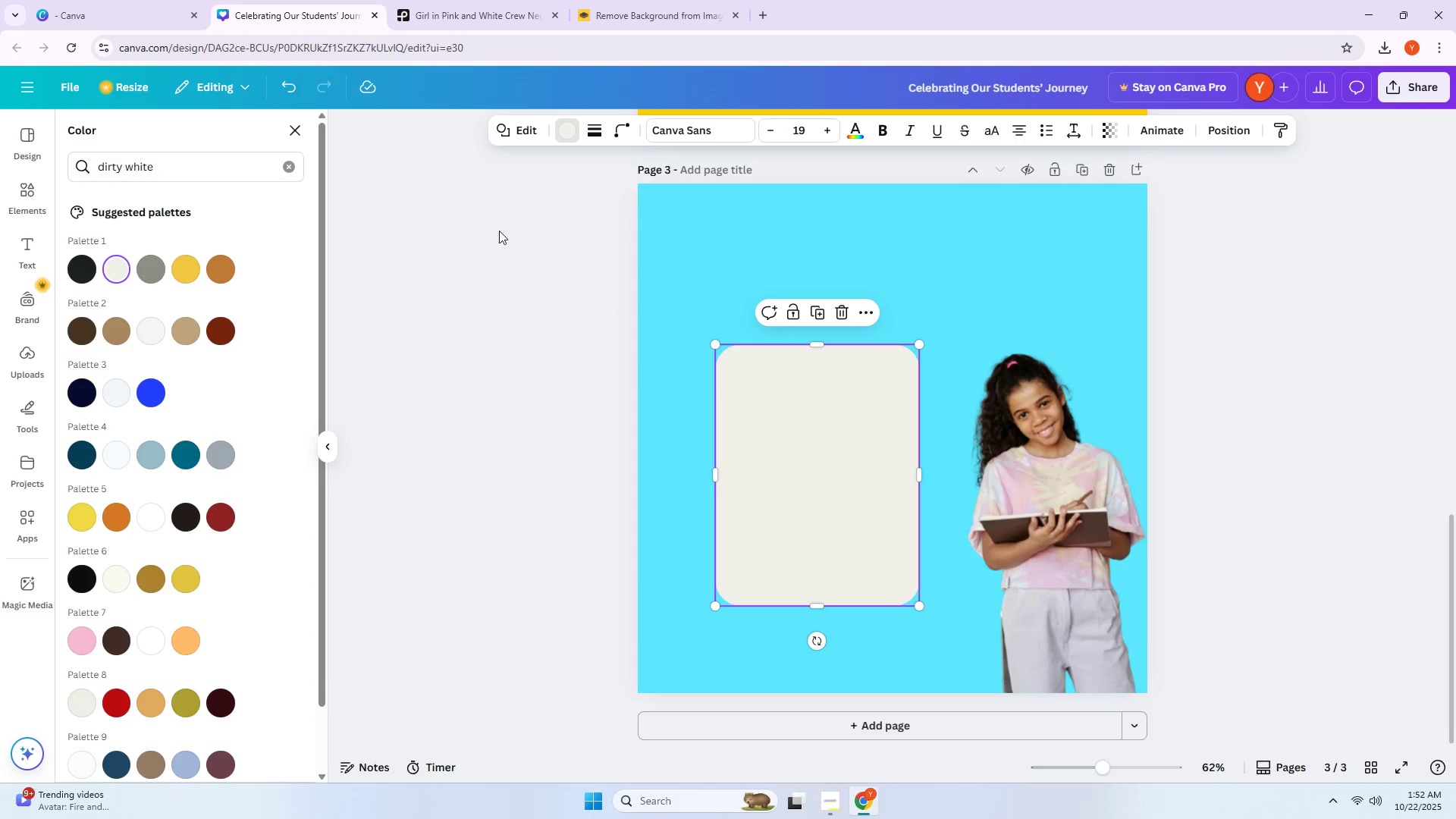 
left_click([31, 249])
 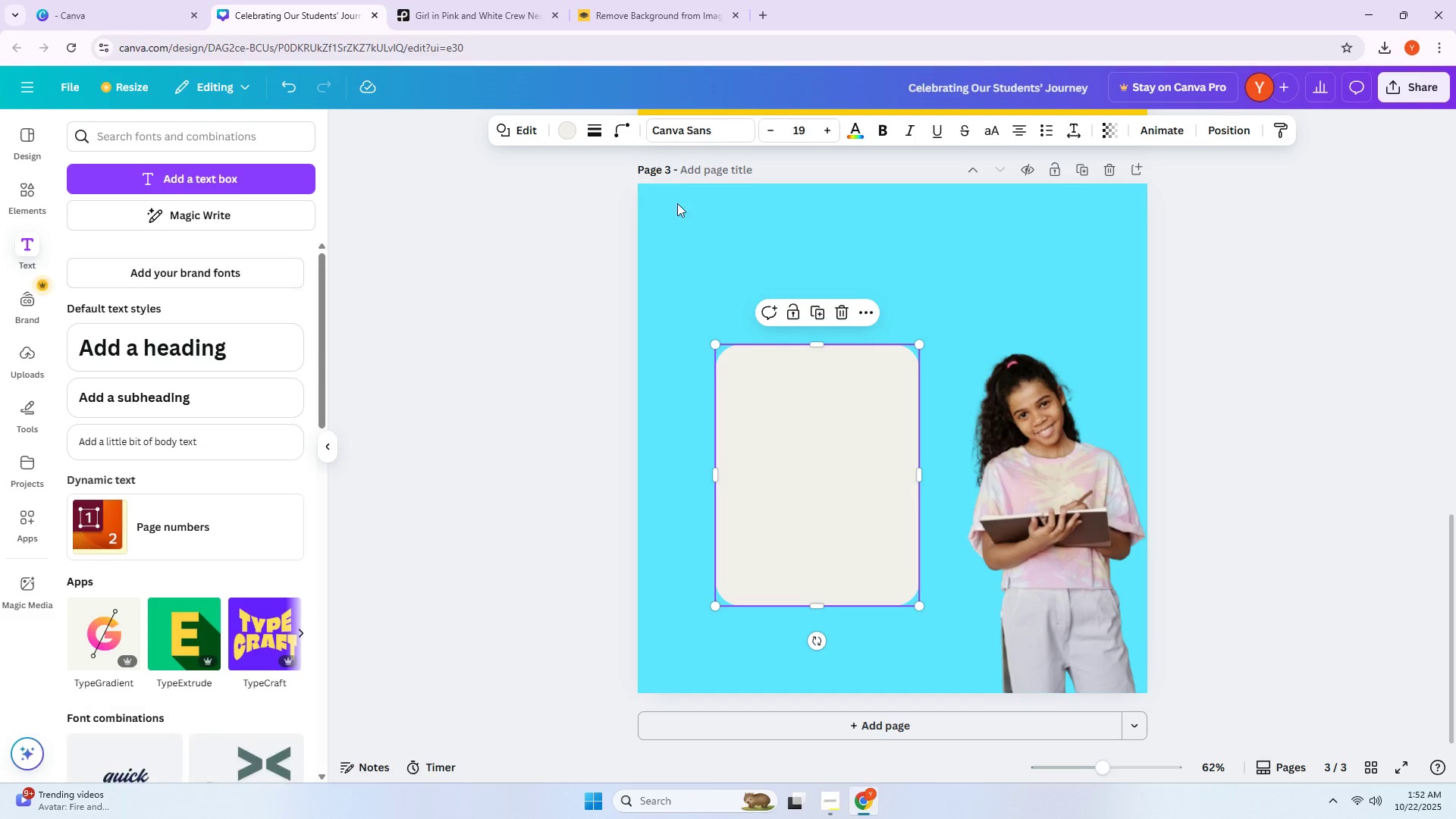 
scroll: coordinate [734, 223], scroll_direction: up, amount: 9.0
 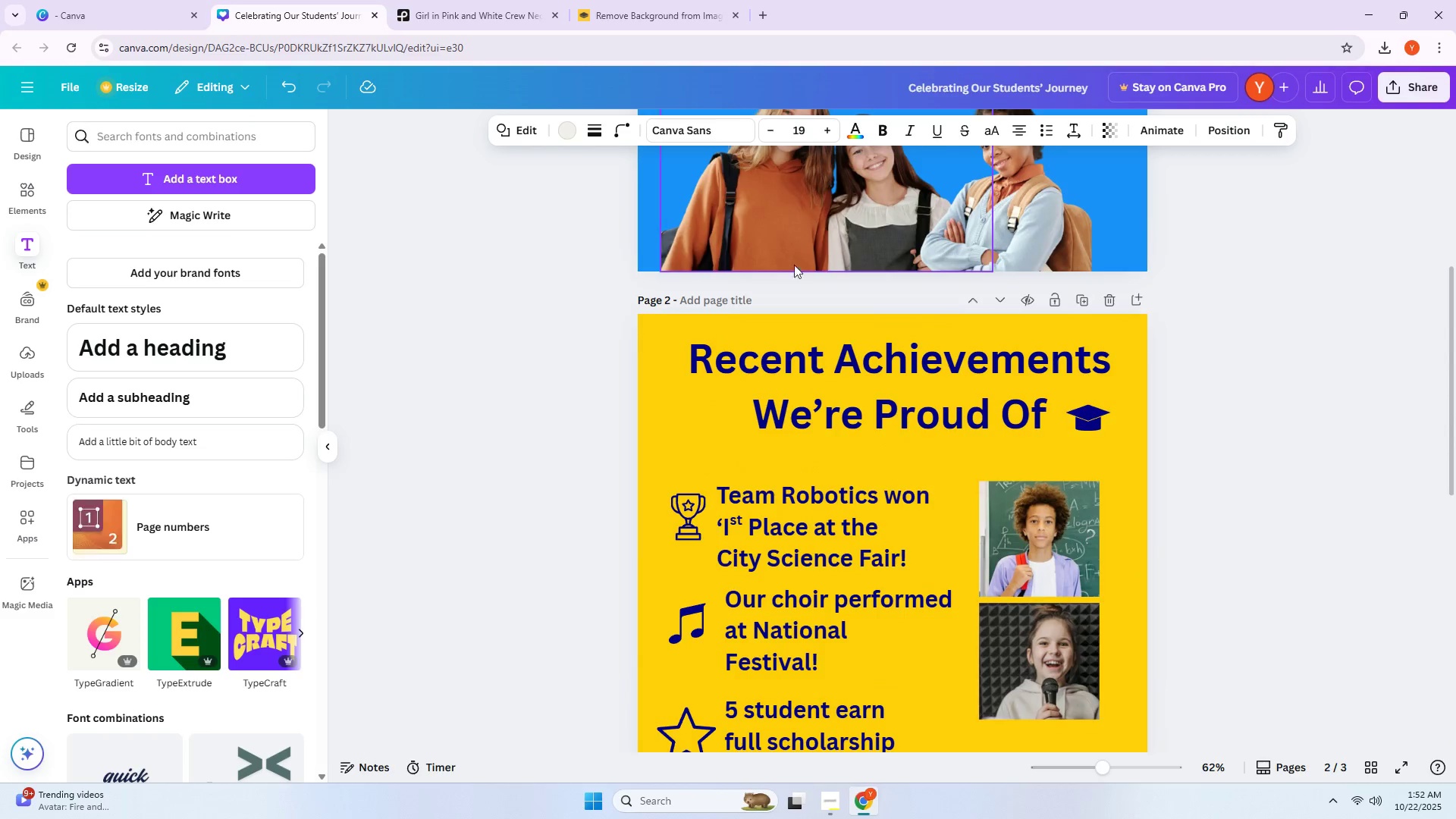 
hold_key(key=AltLeft, duration=1.5)
left_click_drag(start_coordinate=[843, 353], to_coordinate=[836, 315])
 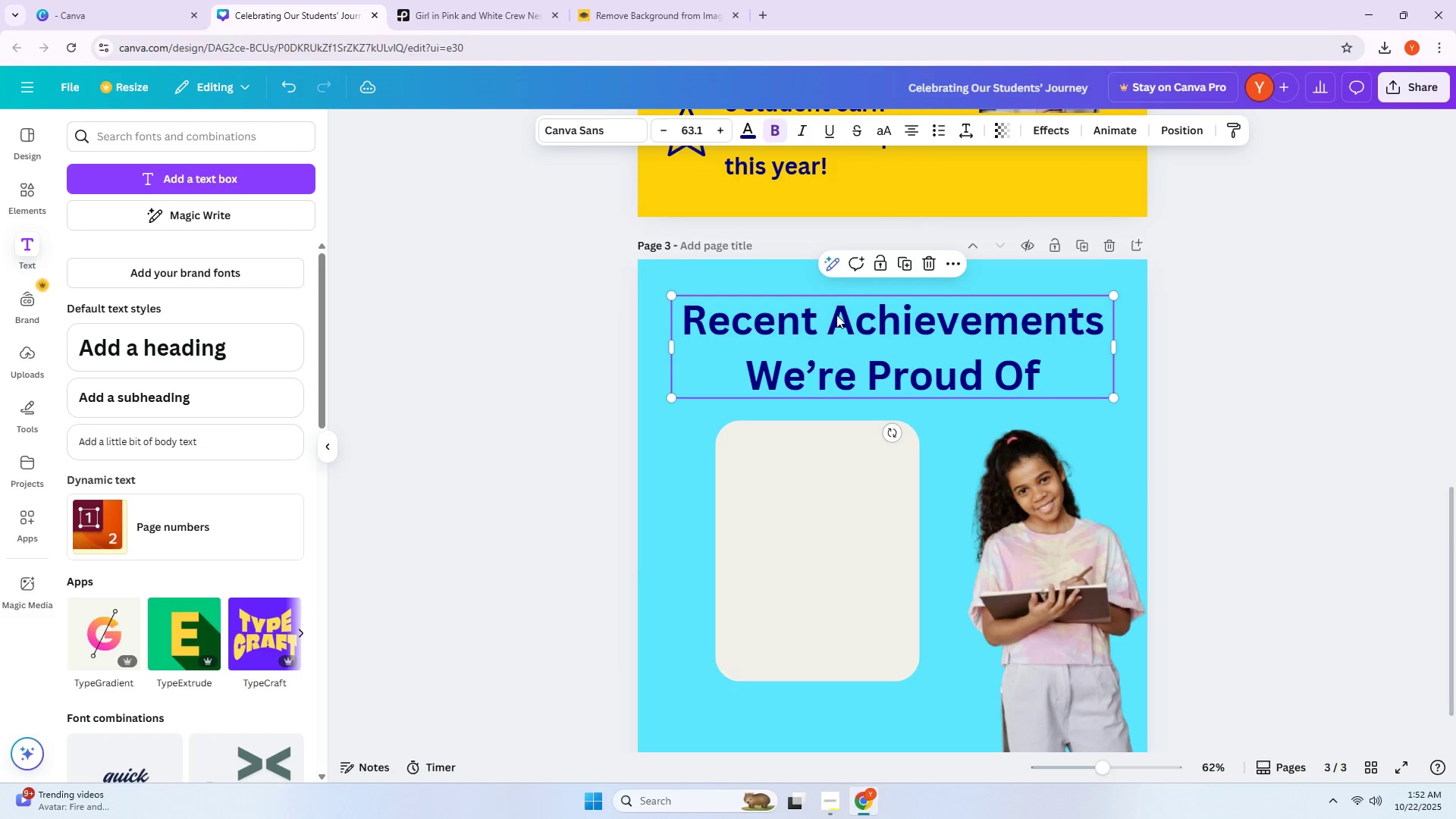 
scroll: coordinate [847, 378], scroll_direction: down, amount: 8.0
 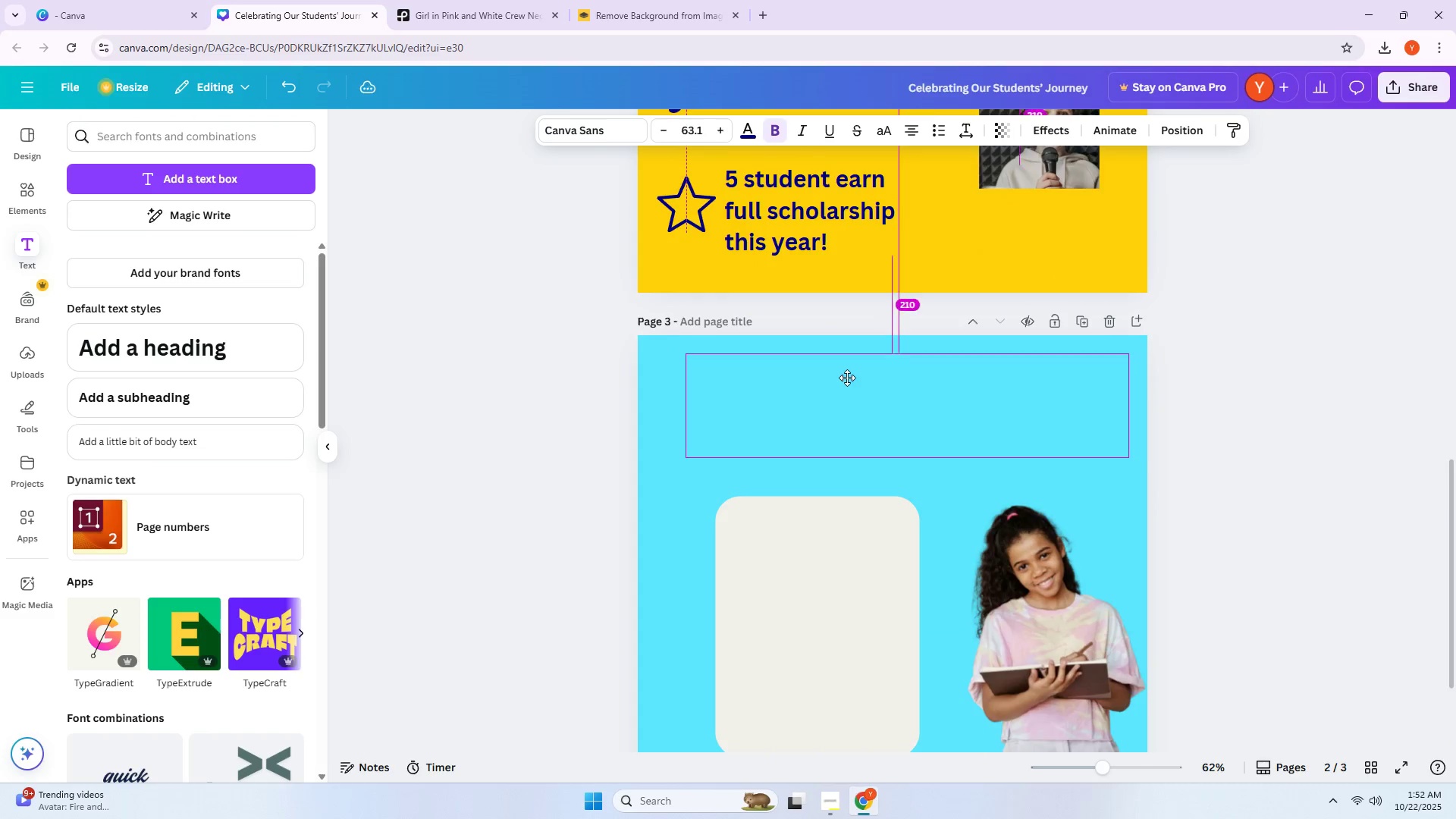 
hold_key(key=AltLeft, duration=0.5)
 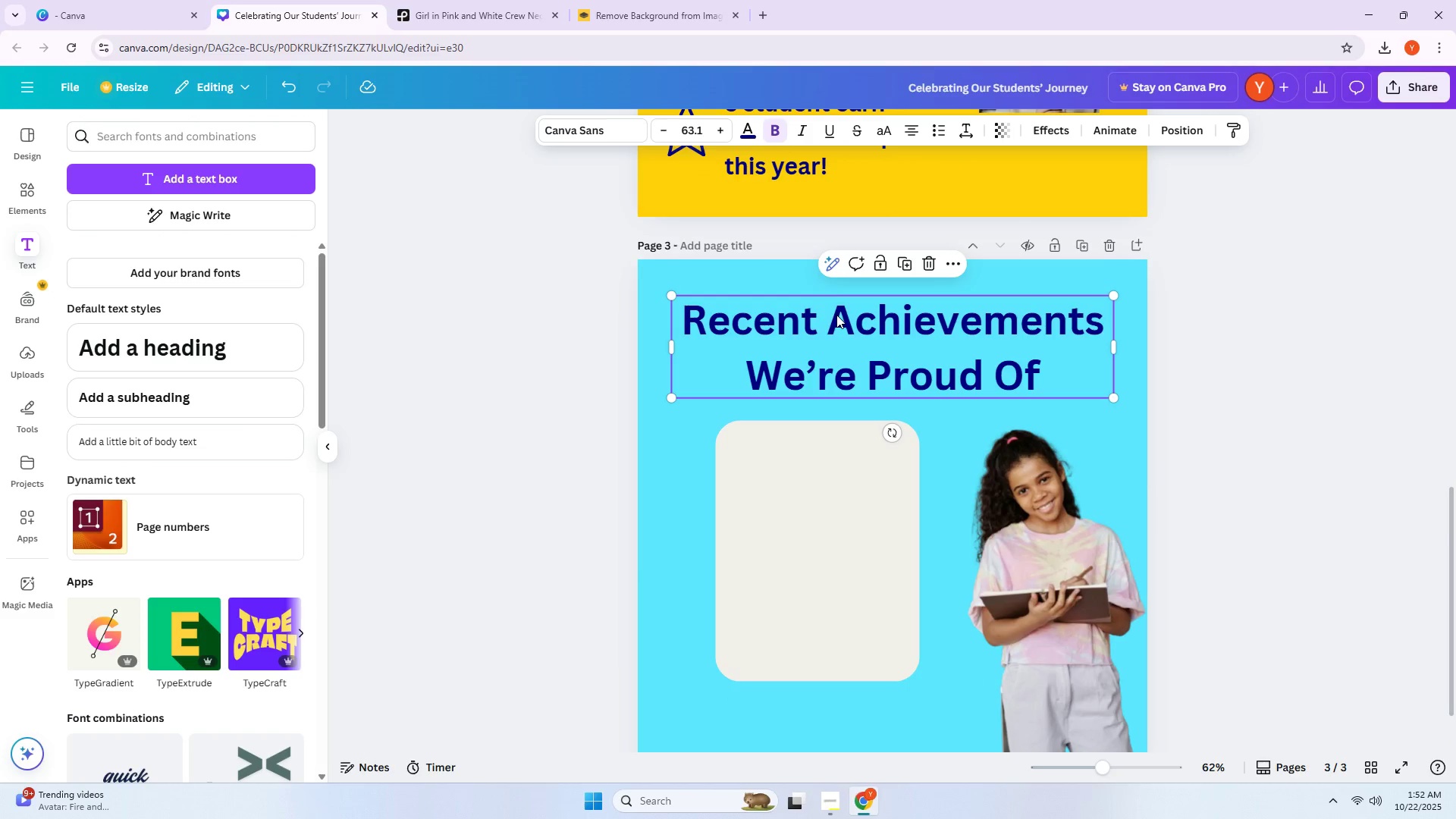 
double_click([850, 362])
 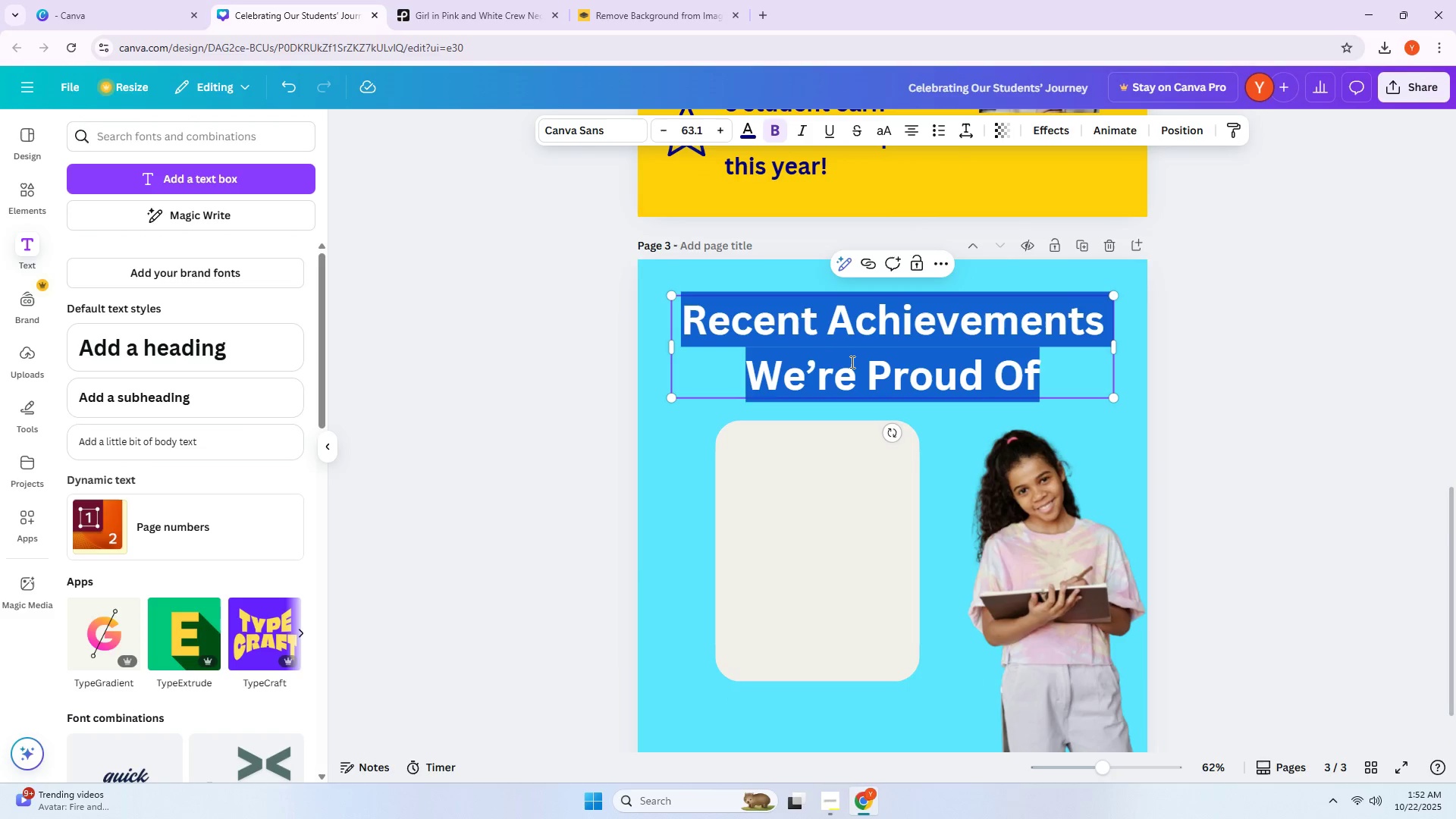 
type(Stories t)
key(Backspace)
type(That)
 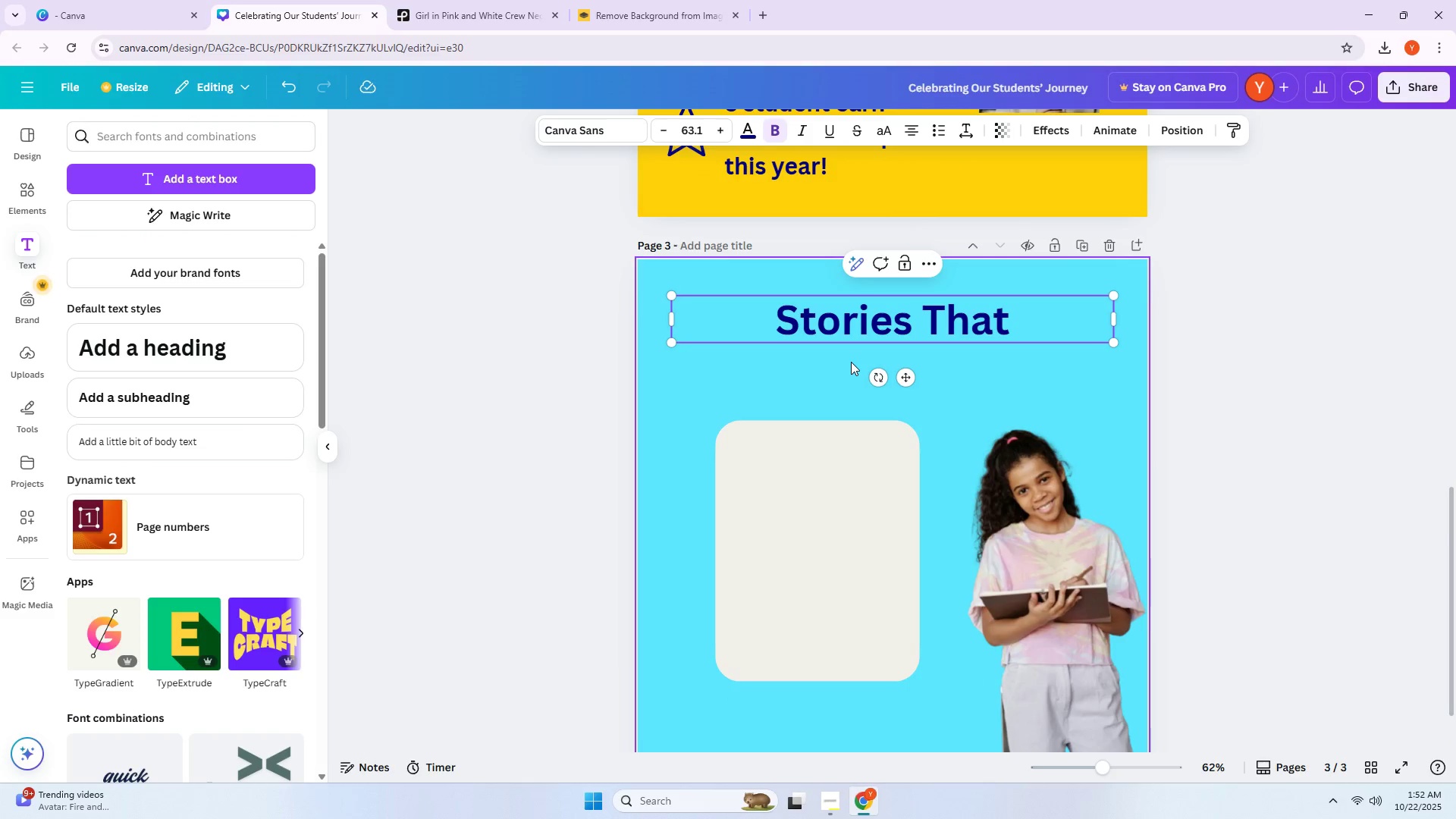 
key(Enter)
 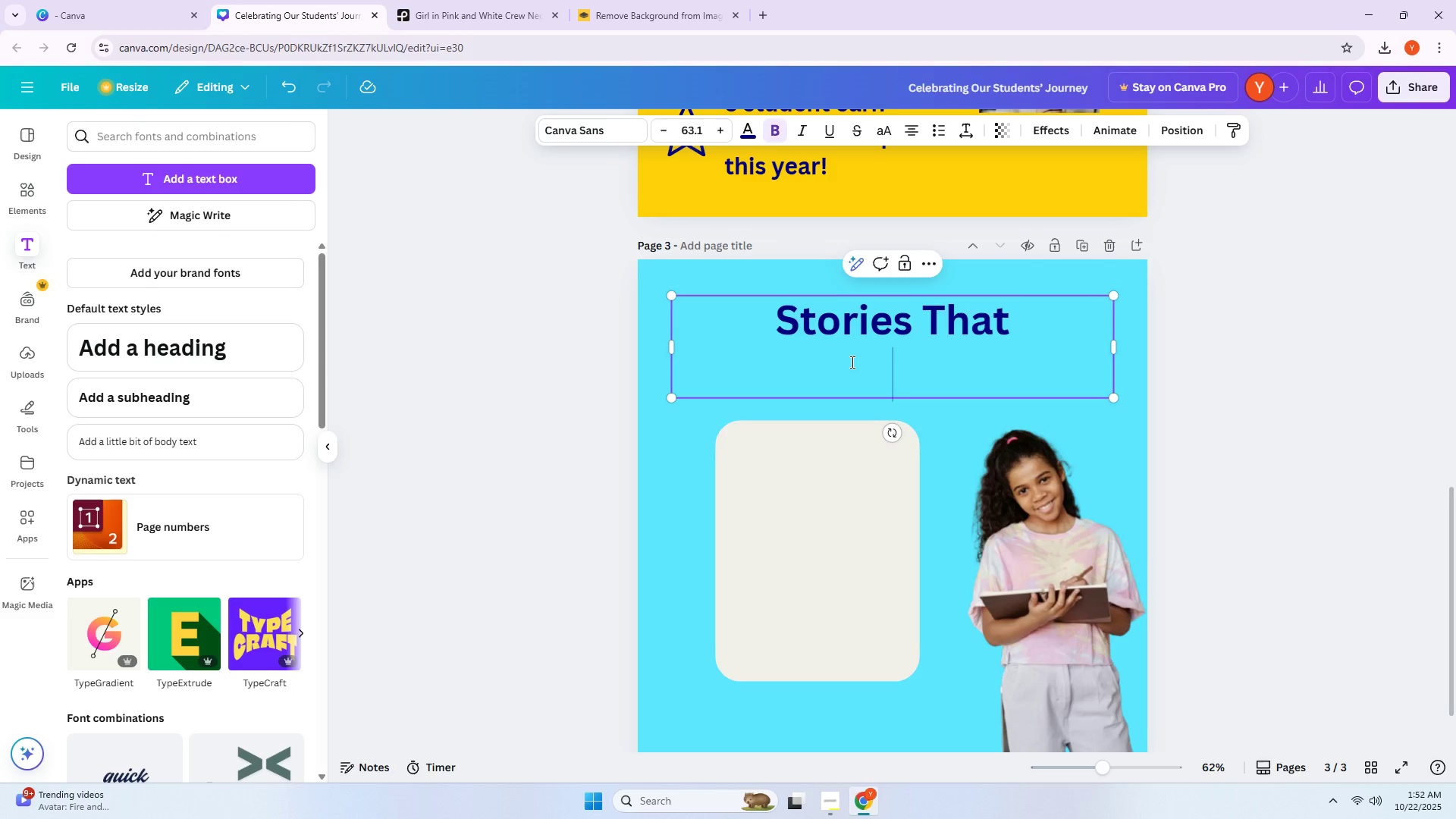 
key(Backspace)
 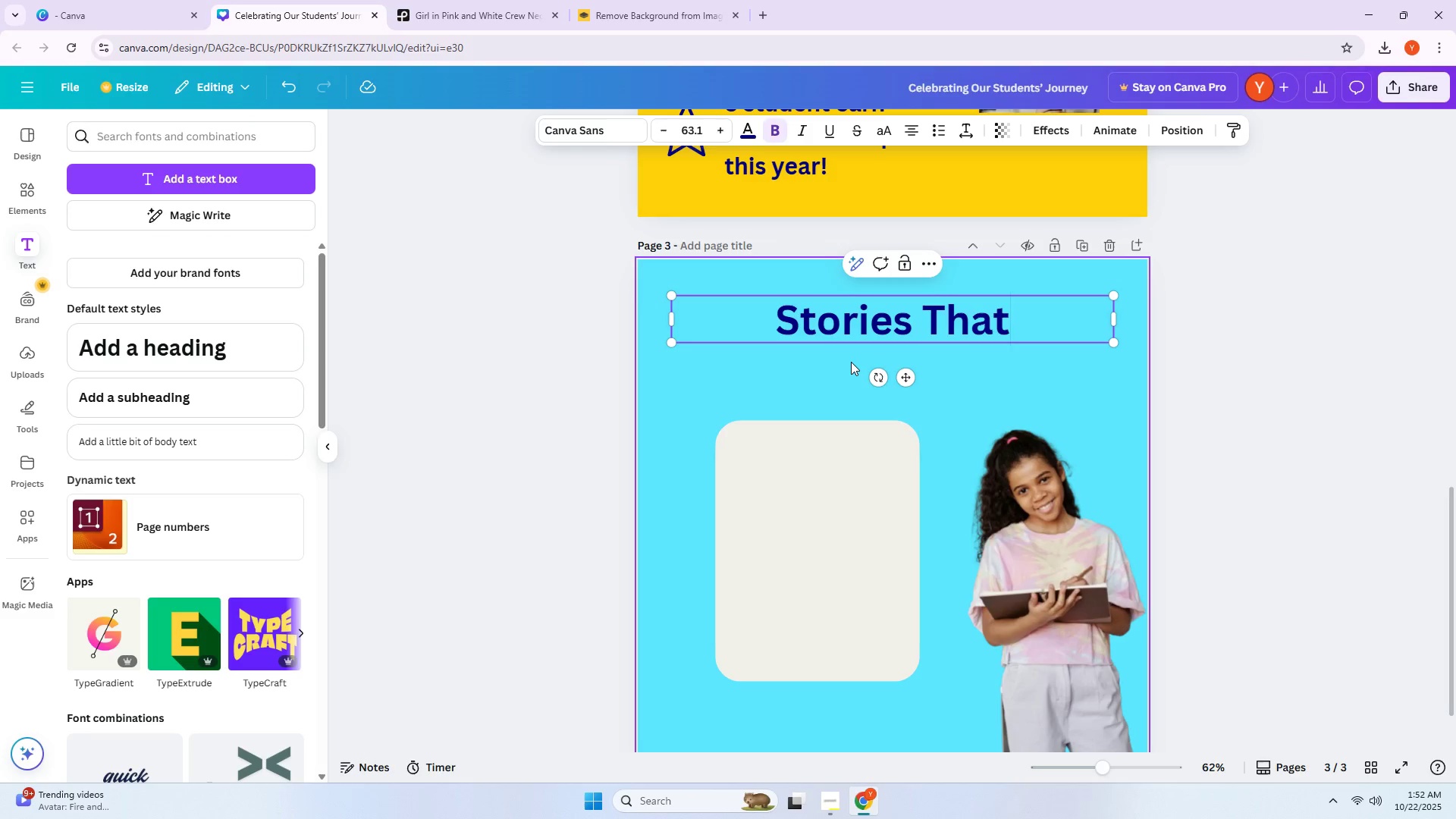 
key(Enter)
 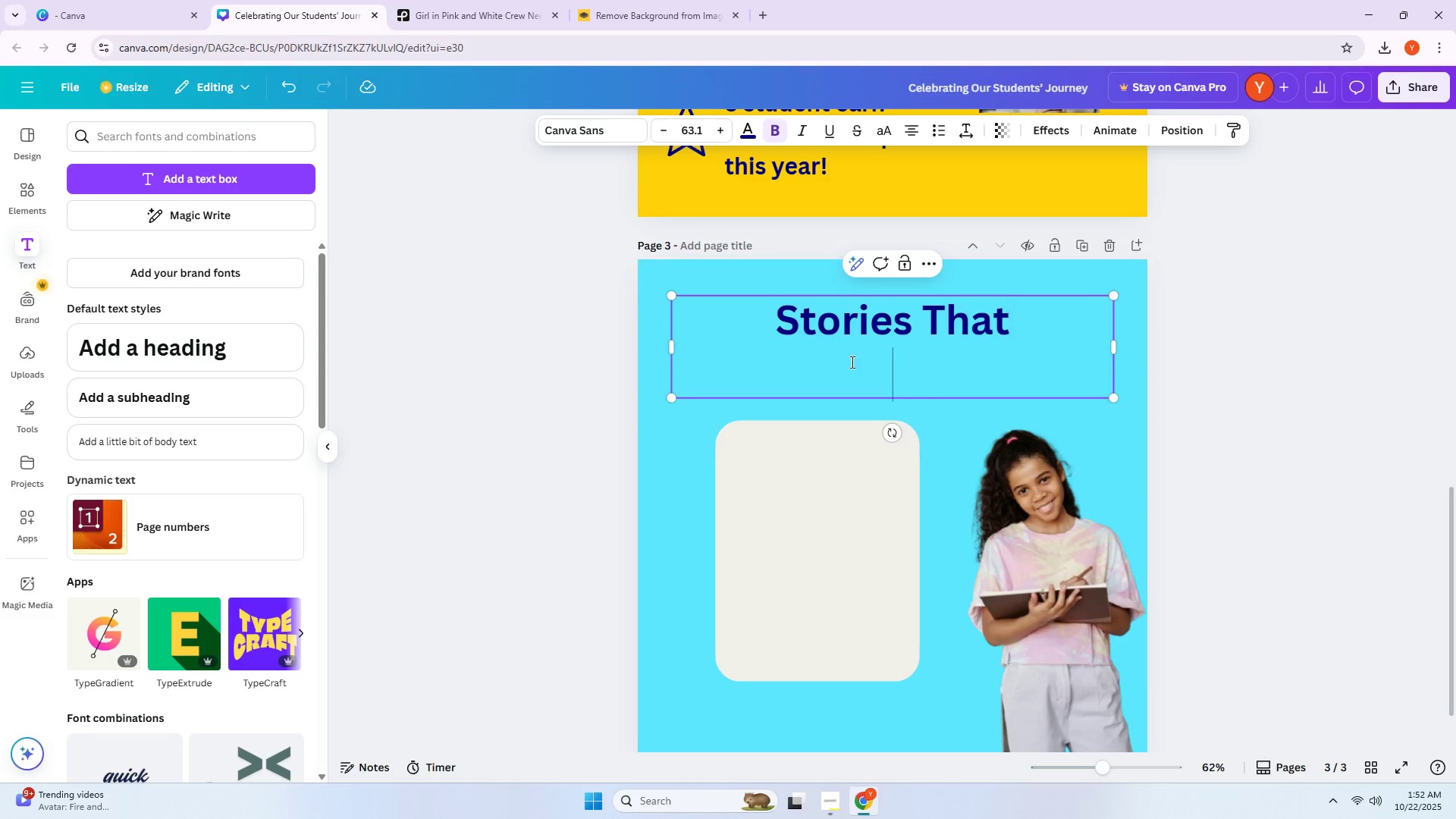 
type(Inspire)
key(Backspace)
key(Backspace)
key(Backspace)
type(ire)
 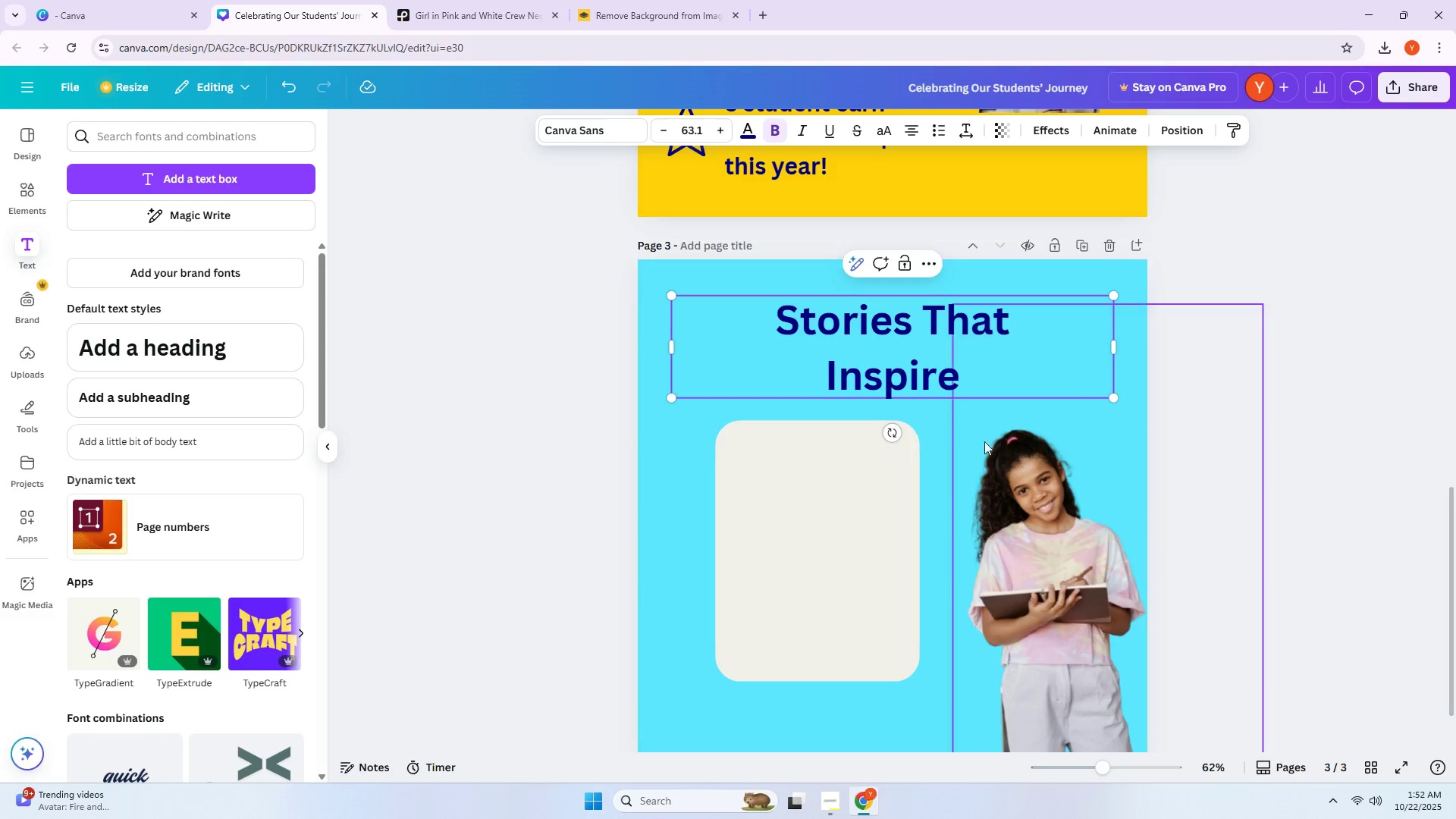 
left_click([1274, 455])
 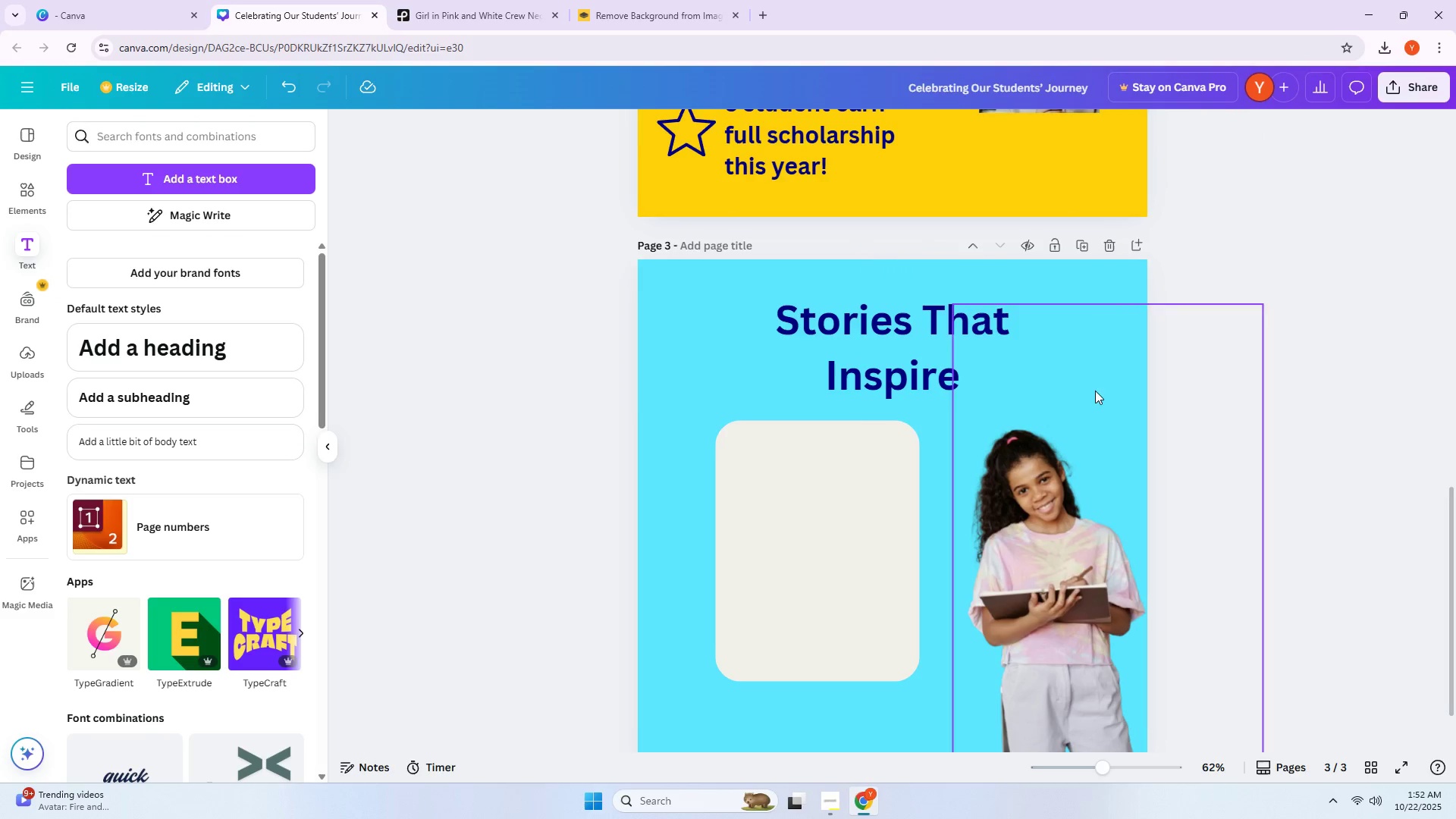 
left_click_drag(start_coordinate=[985, 348], to_coordinate=[966, 343])
 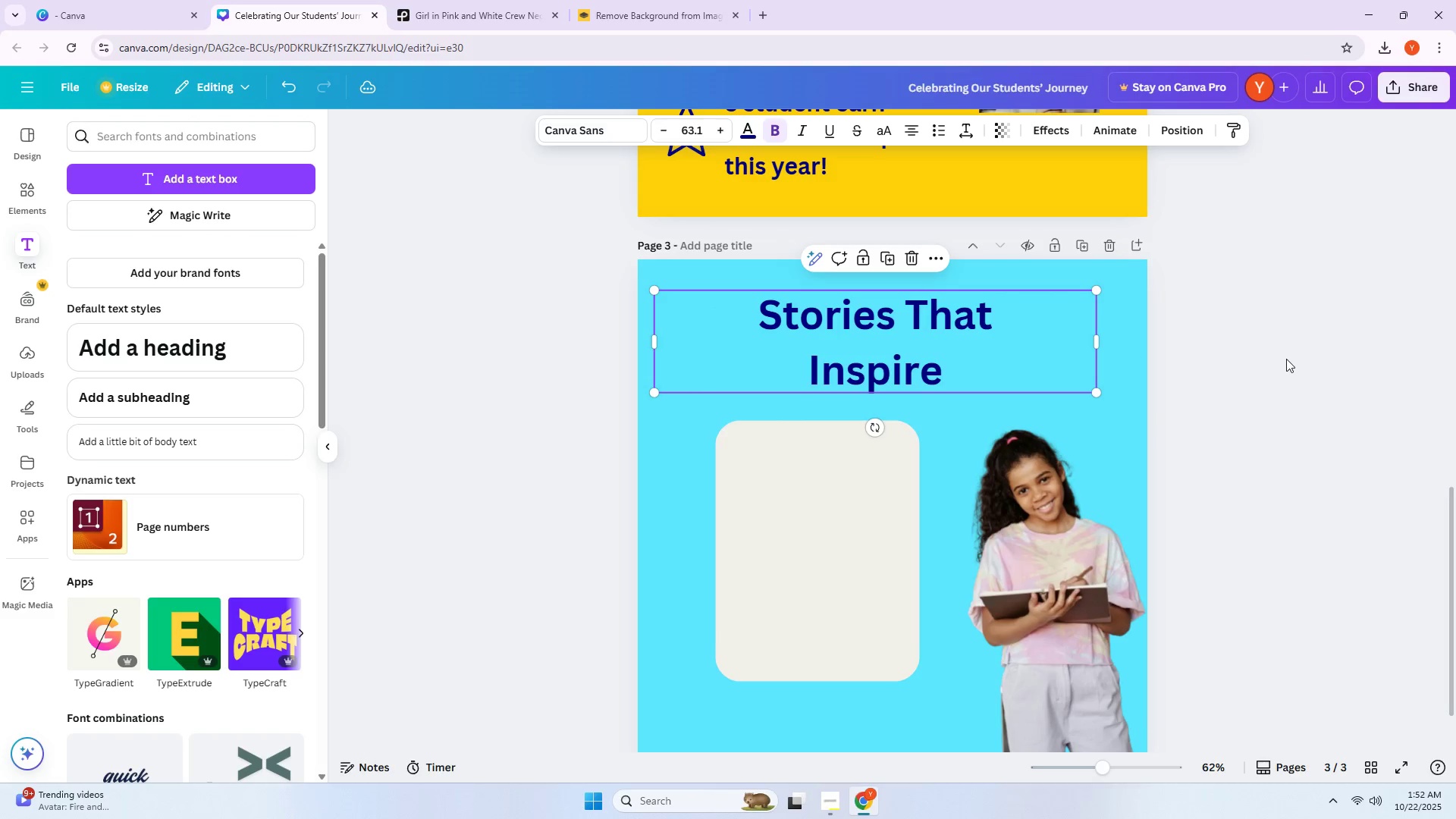 
left_click([1286, 359])
 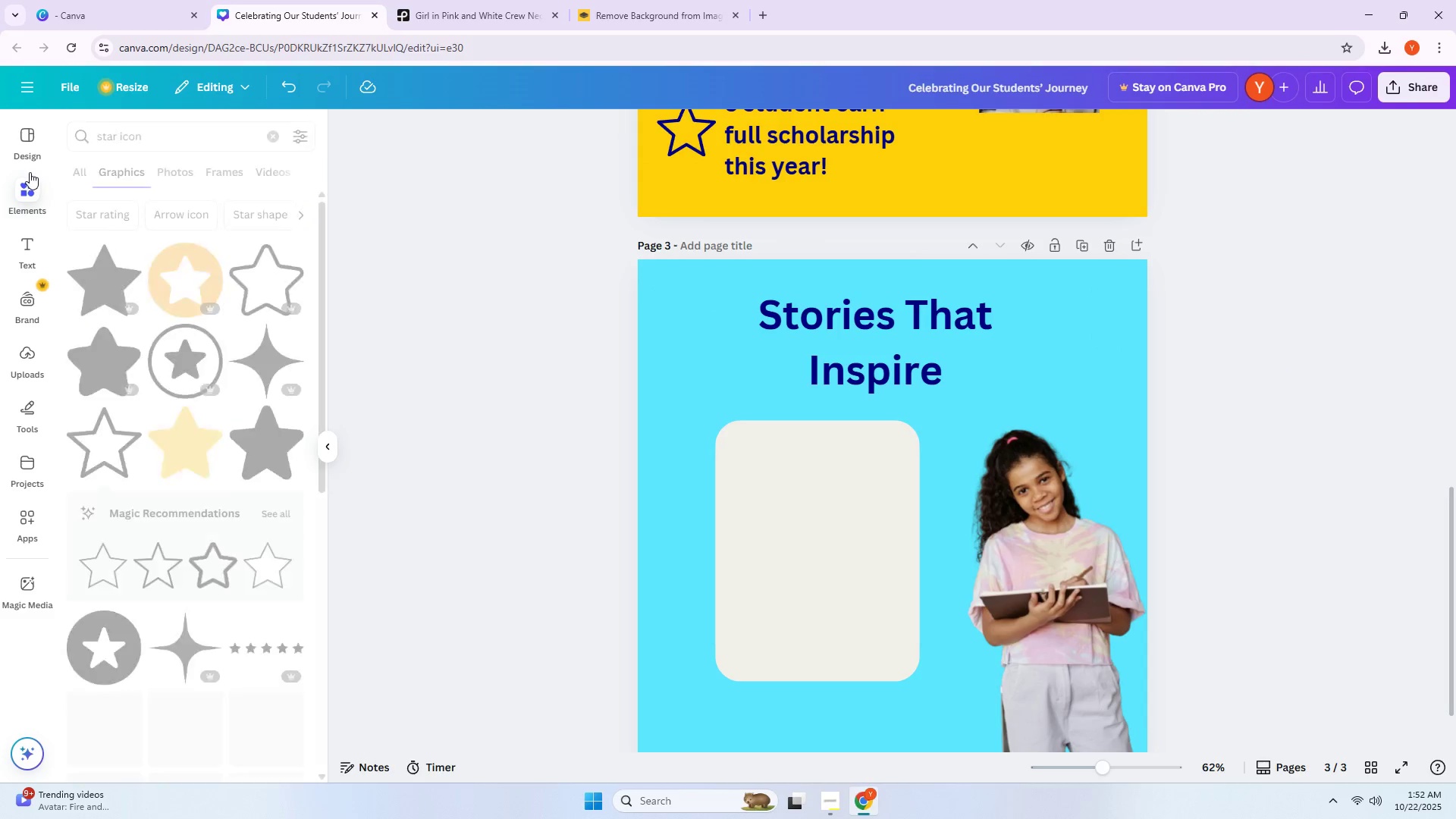 
double_click([140, 139])
 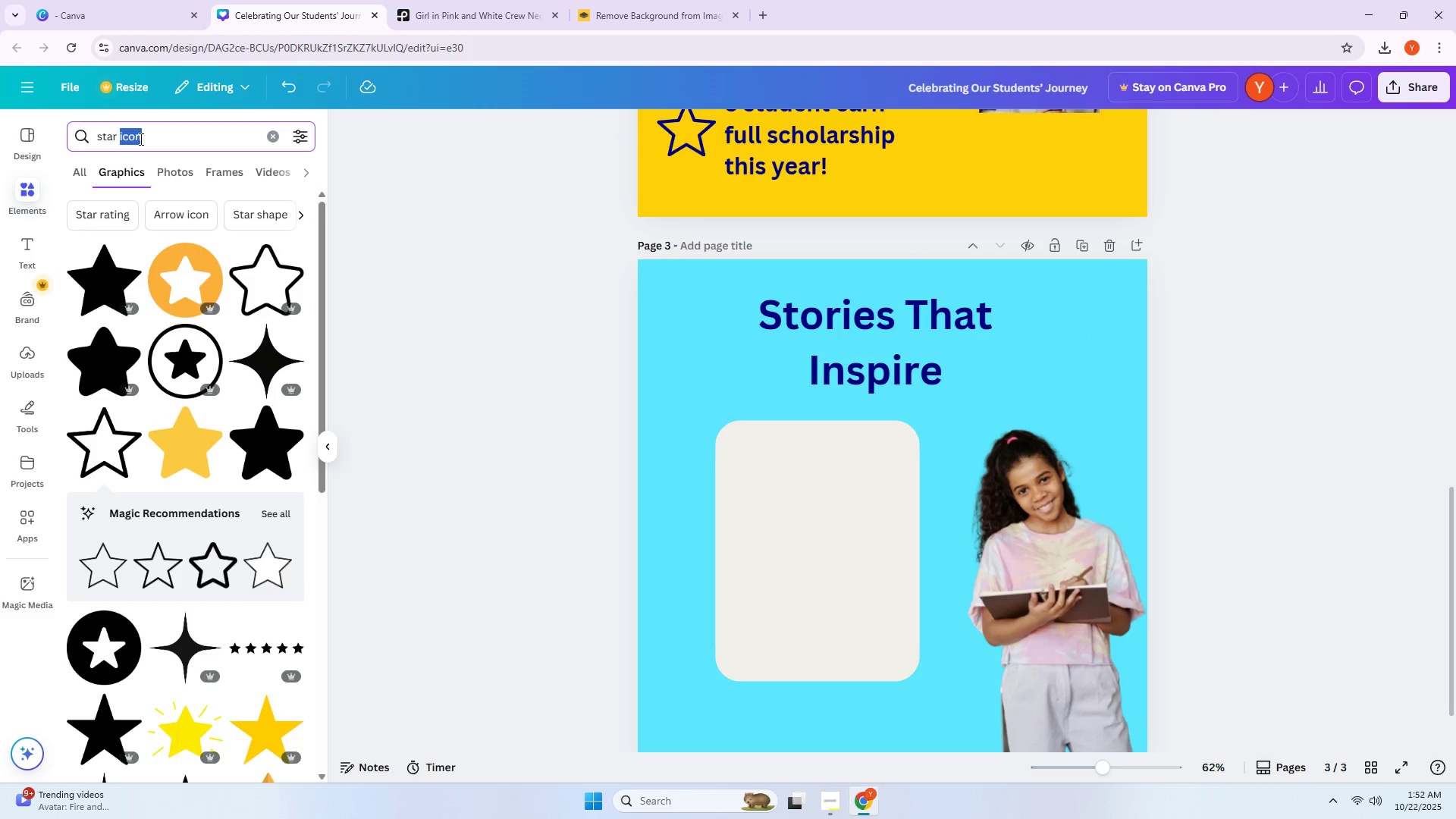 
triple_click([140, 139])
 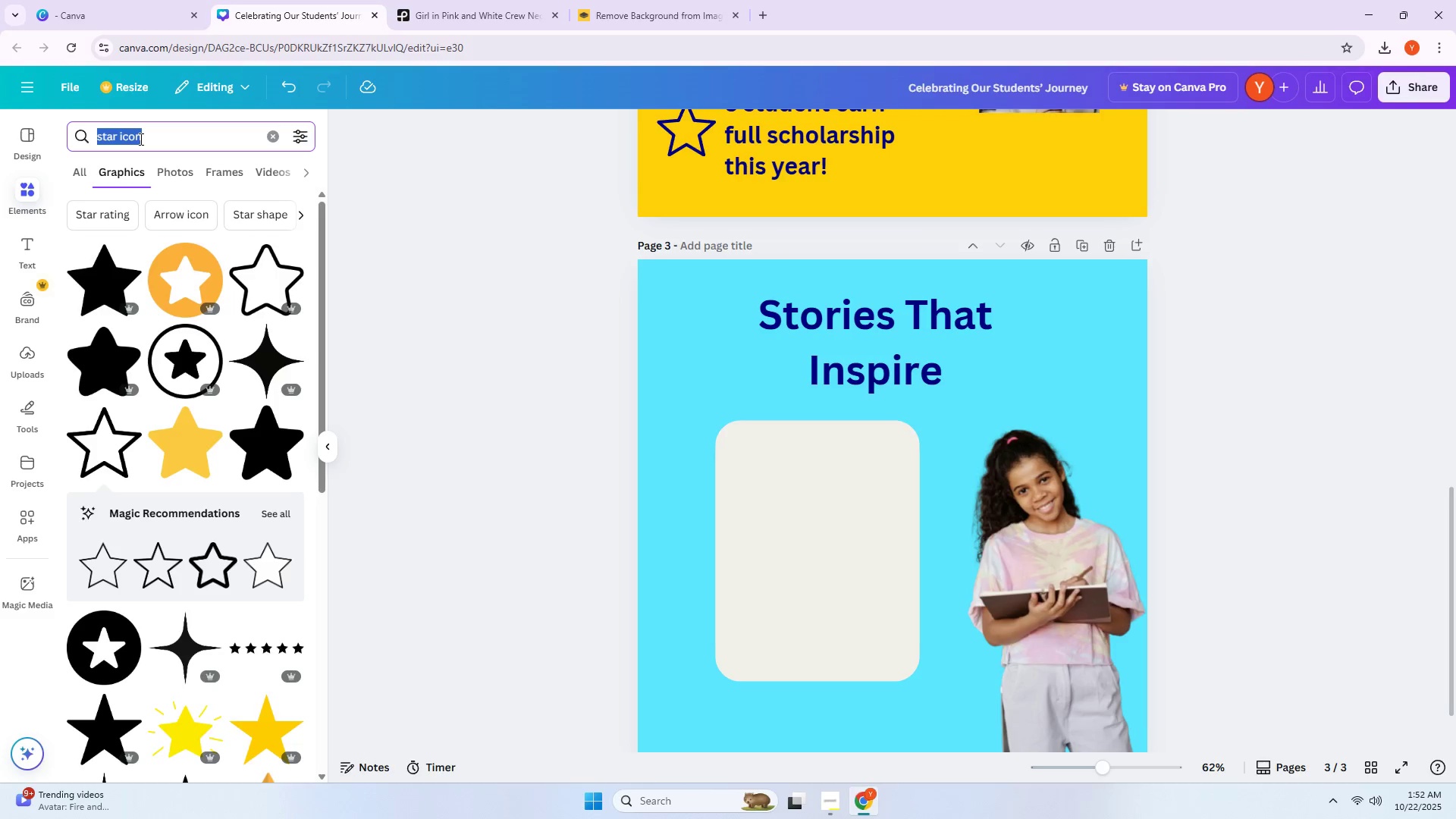 
type(heart)
 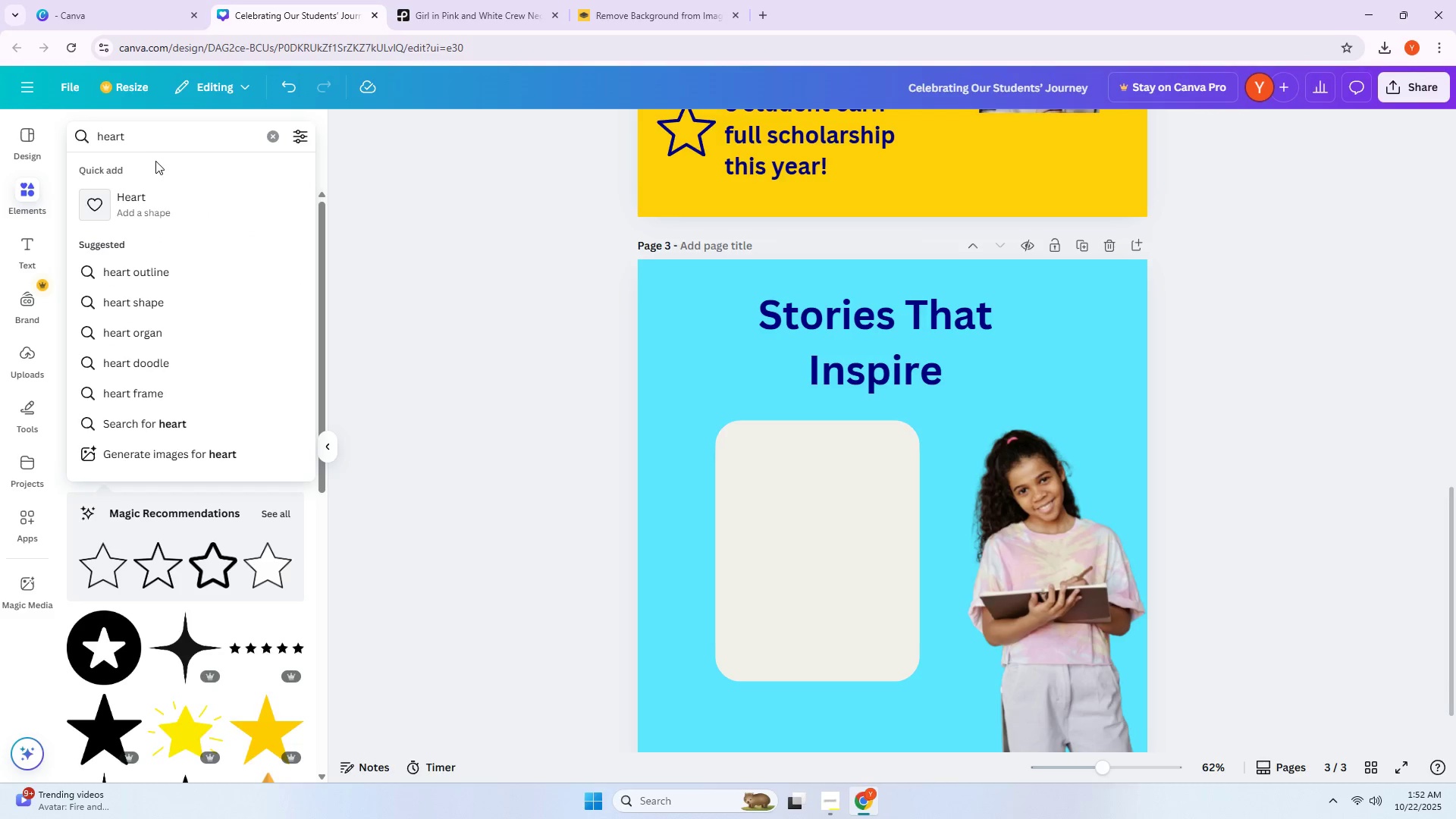 
left_click([108, 199])
 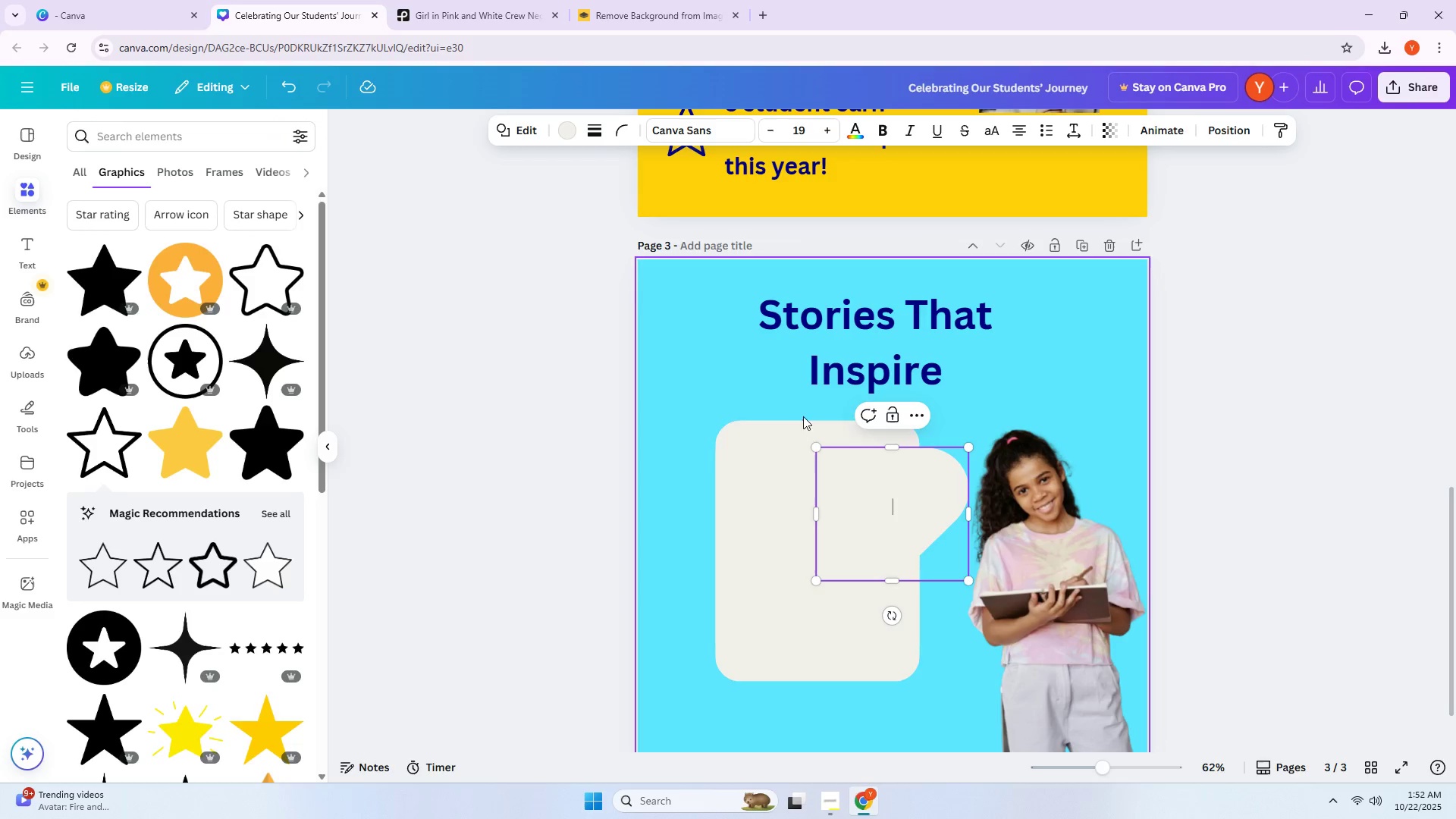 
left_click_drag(start_coordinate=[934, 504], to_coordinate=[947, 492])
 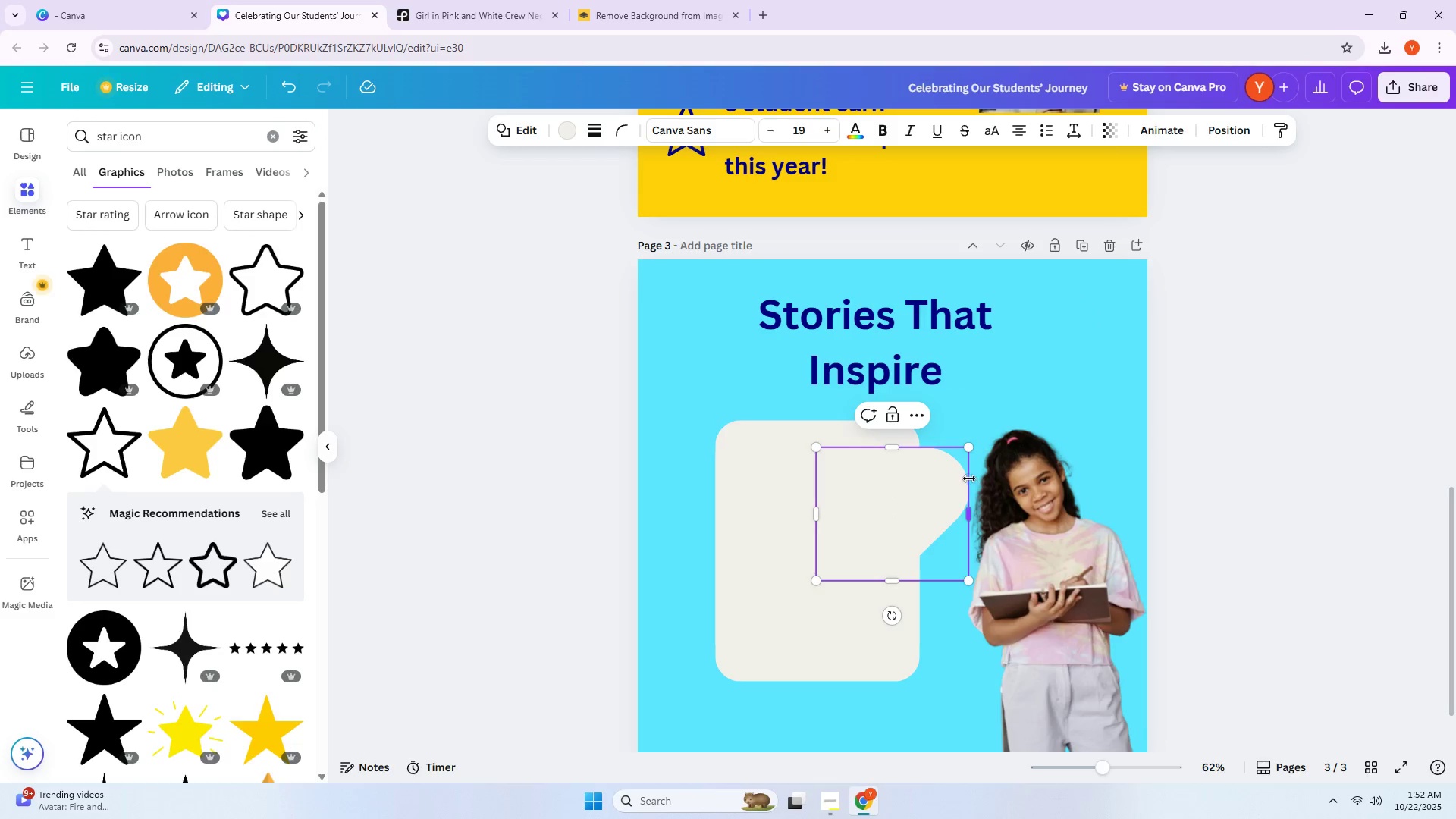 
left_click_drag(start_coordinate=[962, 478], to_coordinate=[1062, 359])
 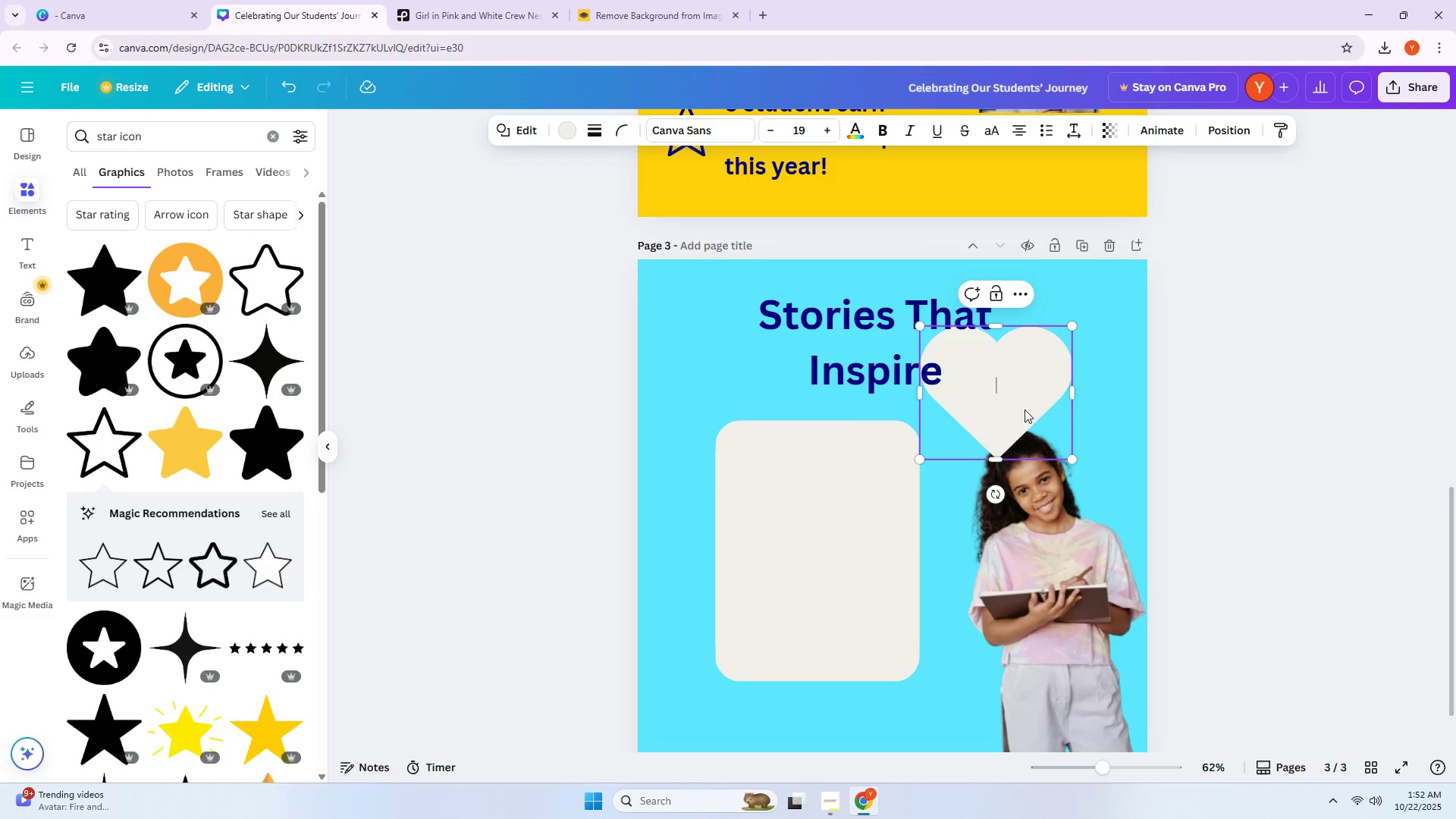 
left_click_drag(start_coordinate=[1009, 422], to_coordinate=[1011, 445])
 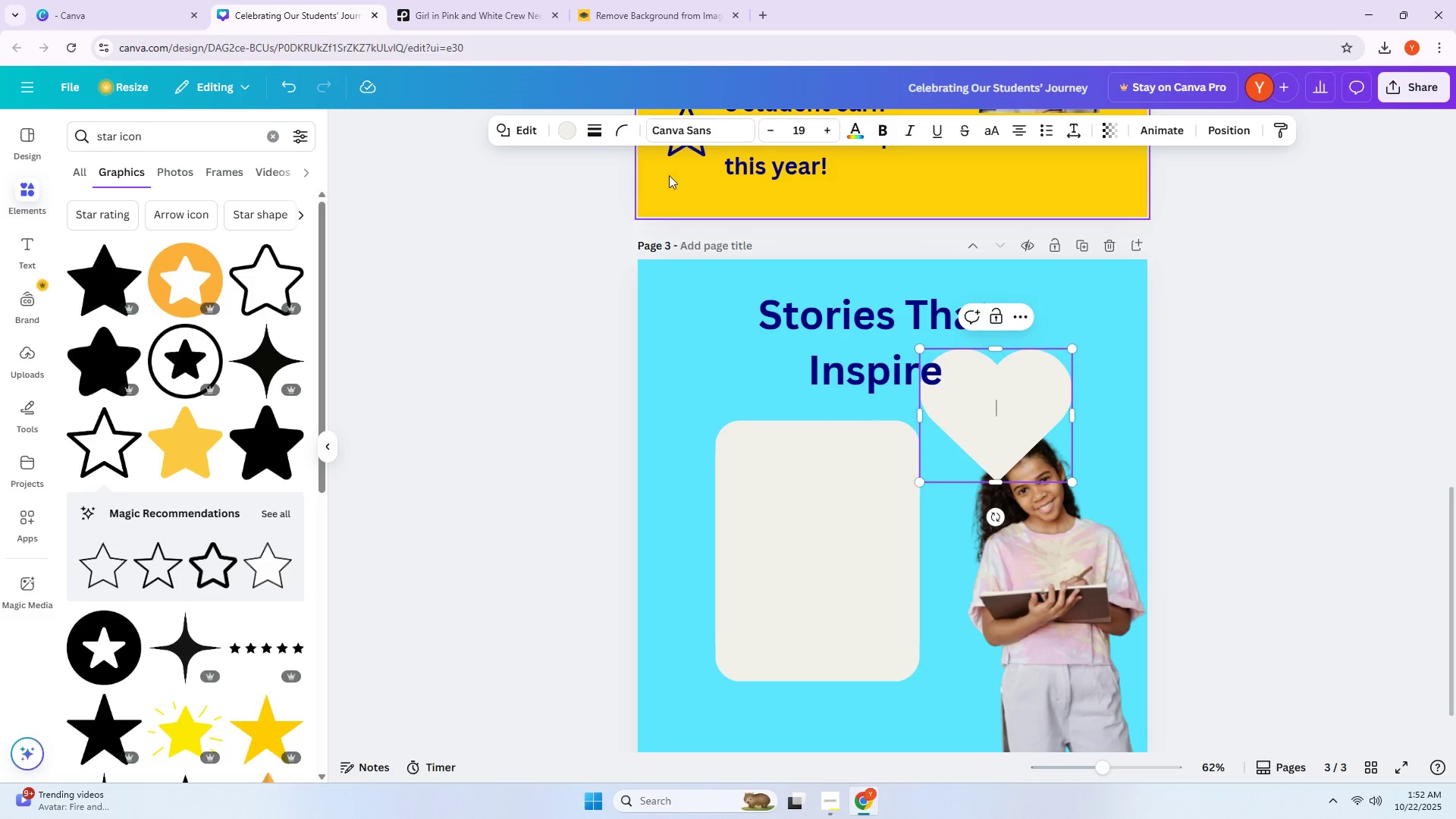 
left_click([563, 136])
 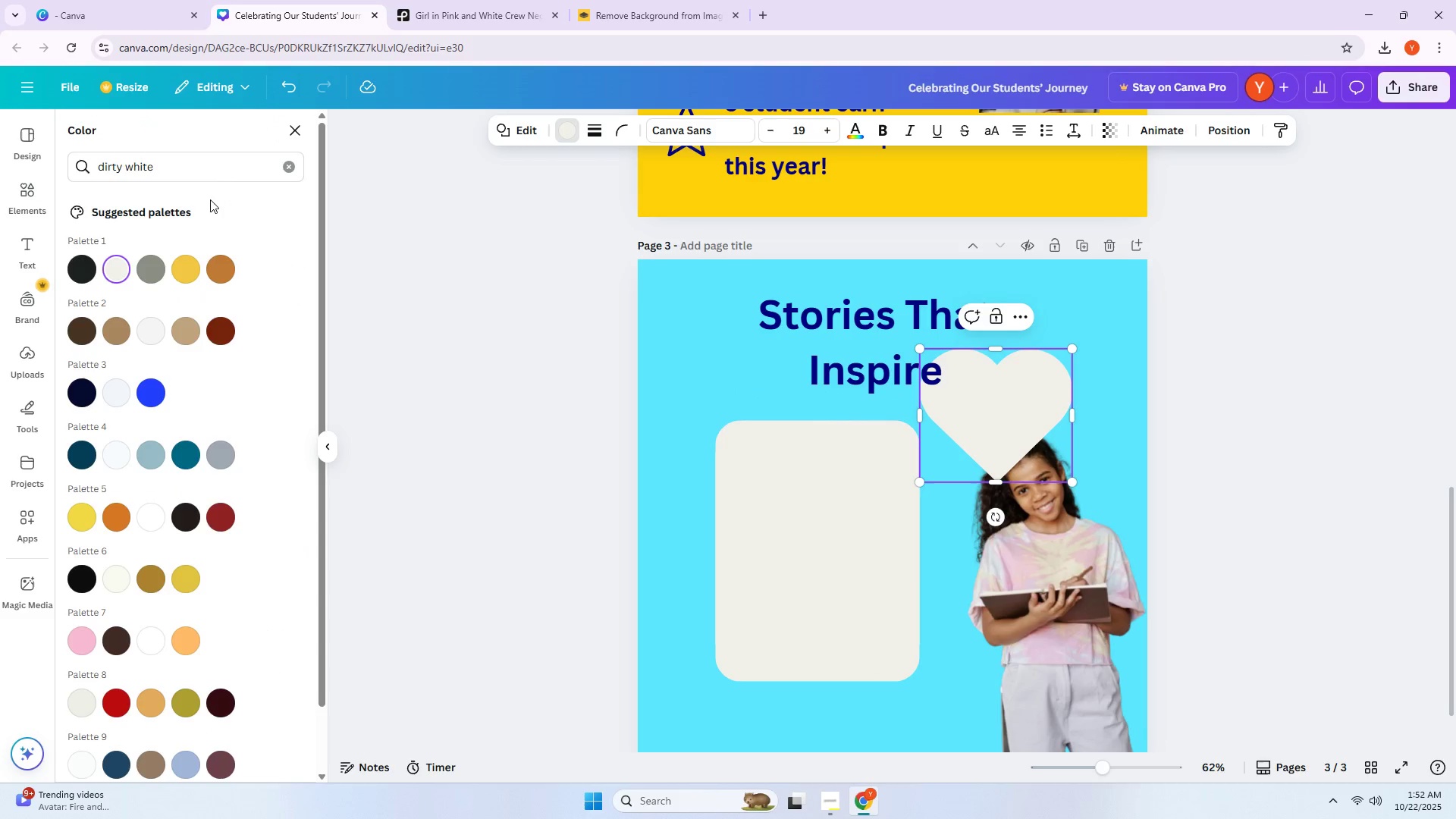 
left_click_drag(start_coordinate=[192, 173], to_coordinate=[0, 196])
 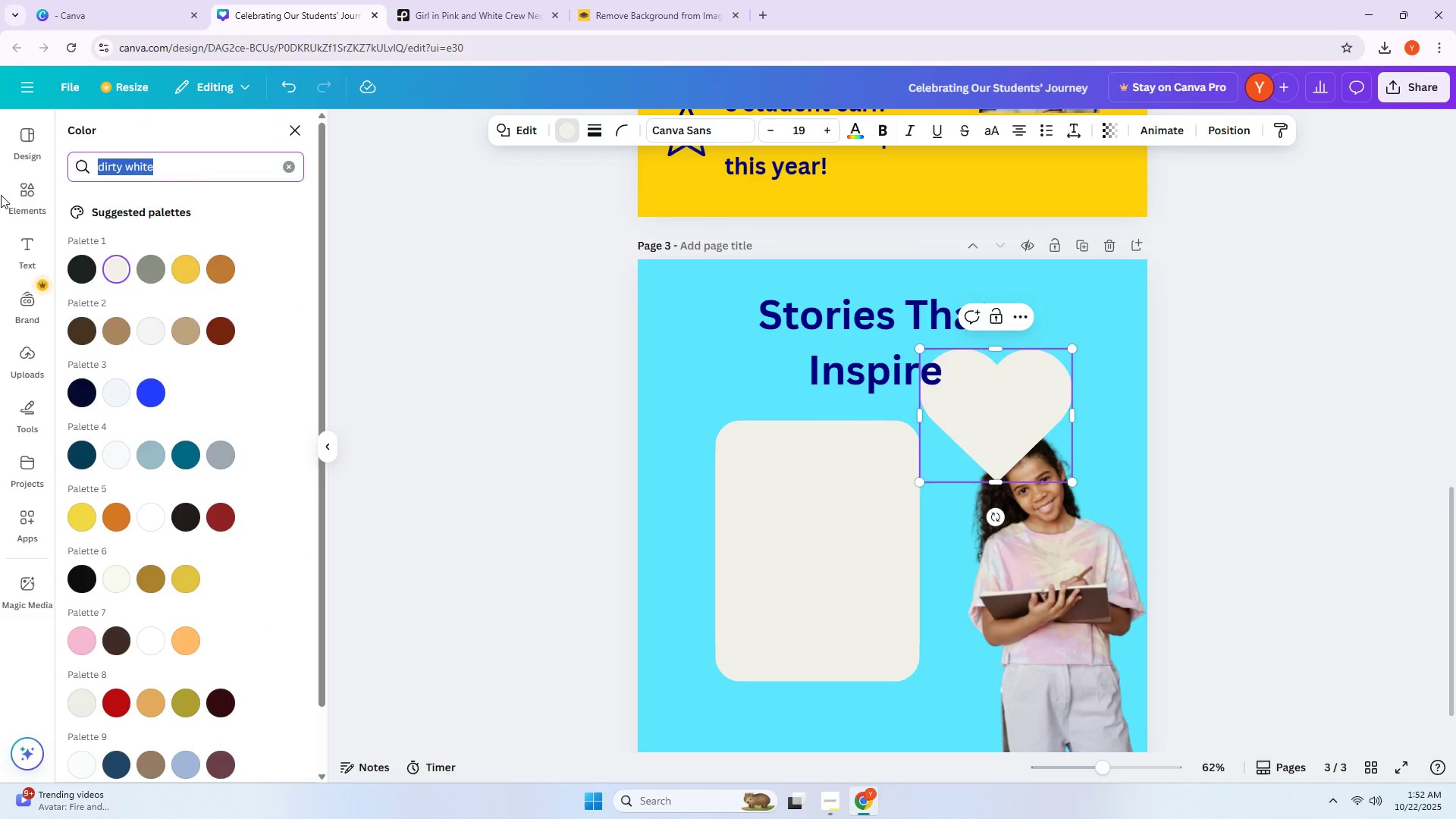 
type(red)
 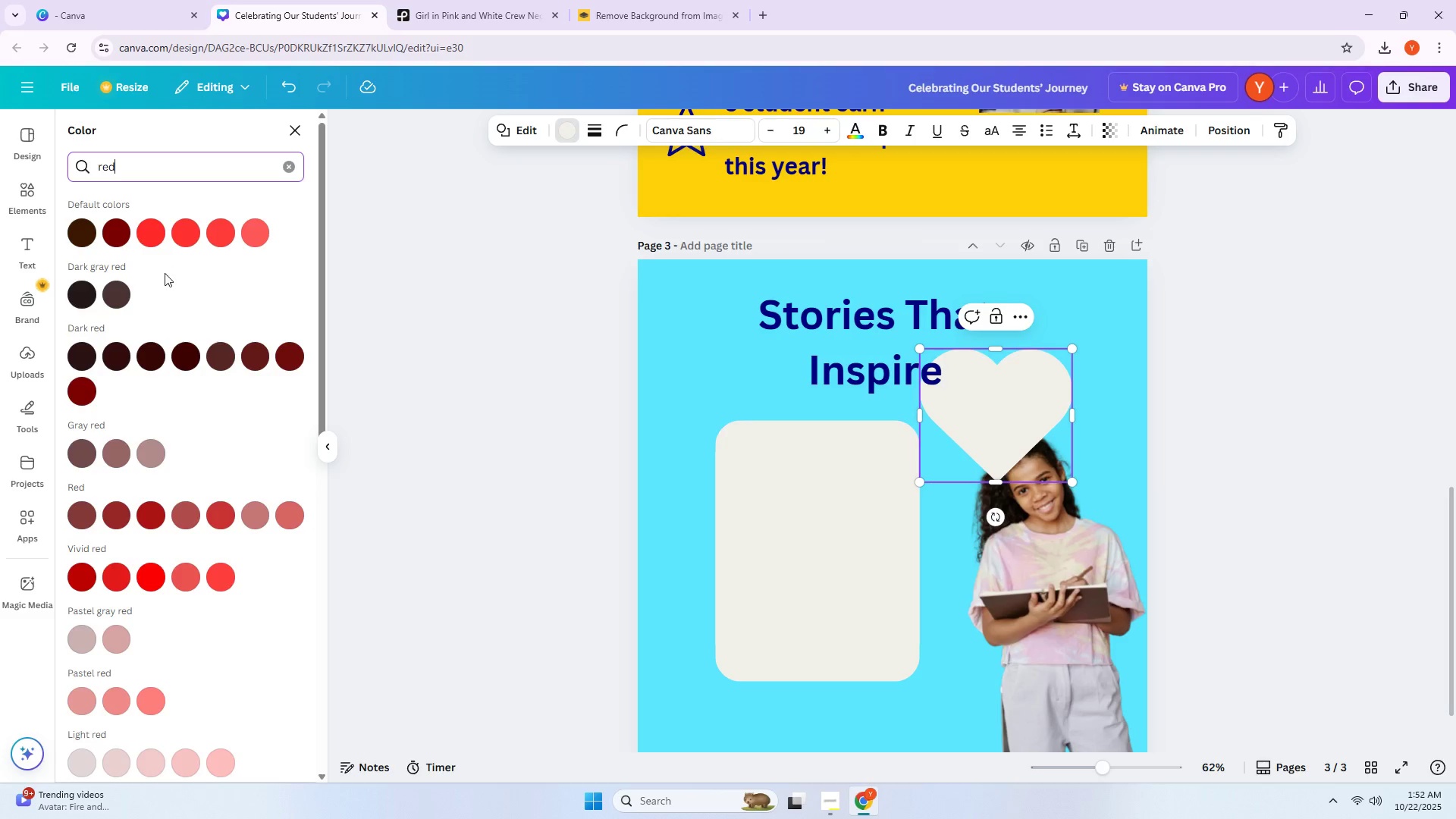 
mouse_move([125, 236])
 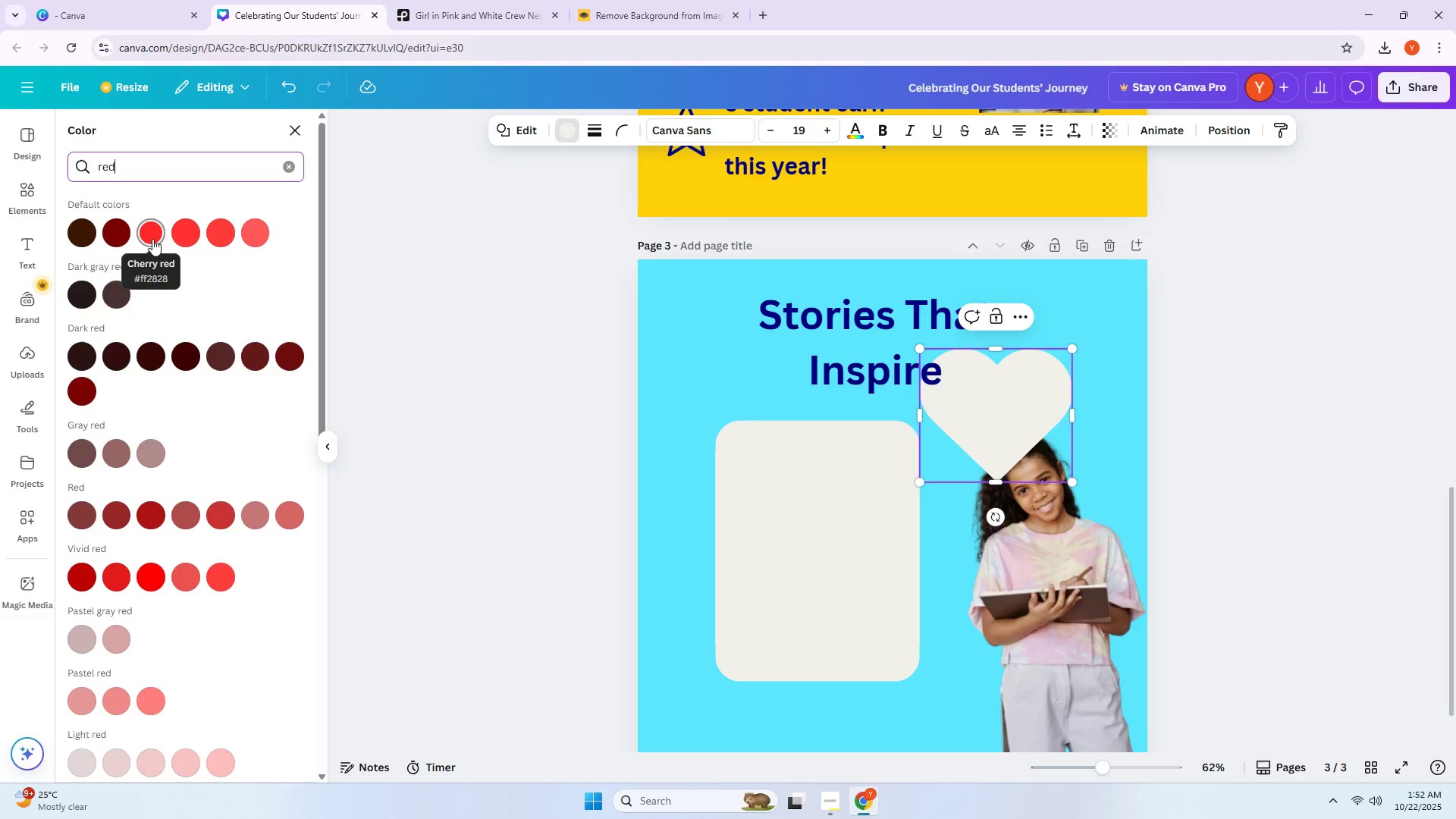 
left_click([152, 239])
 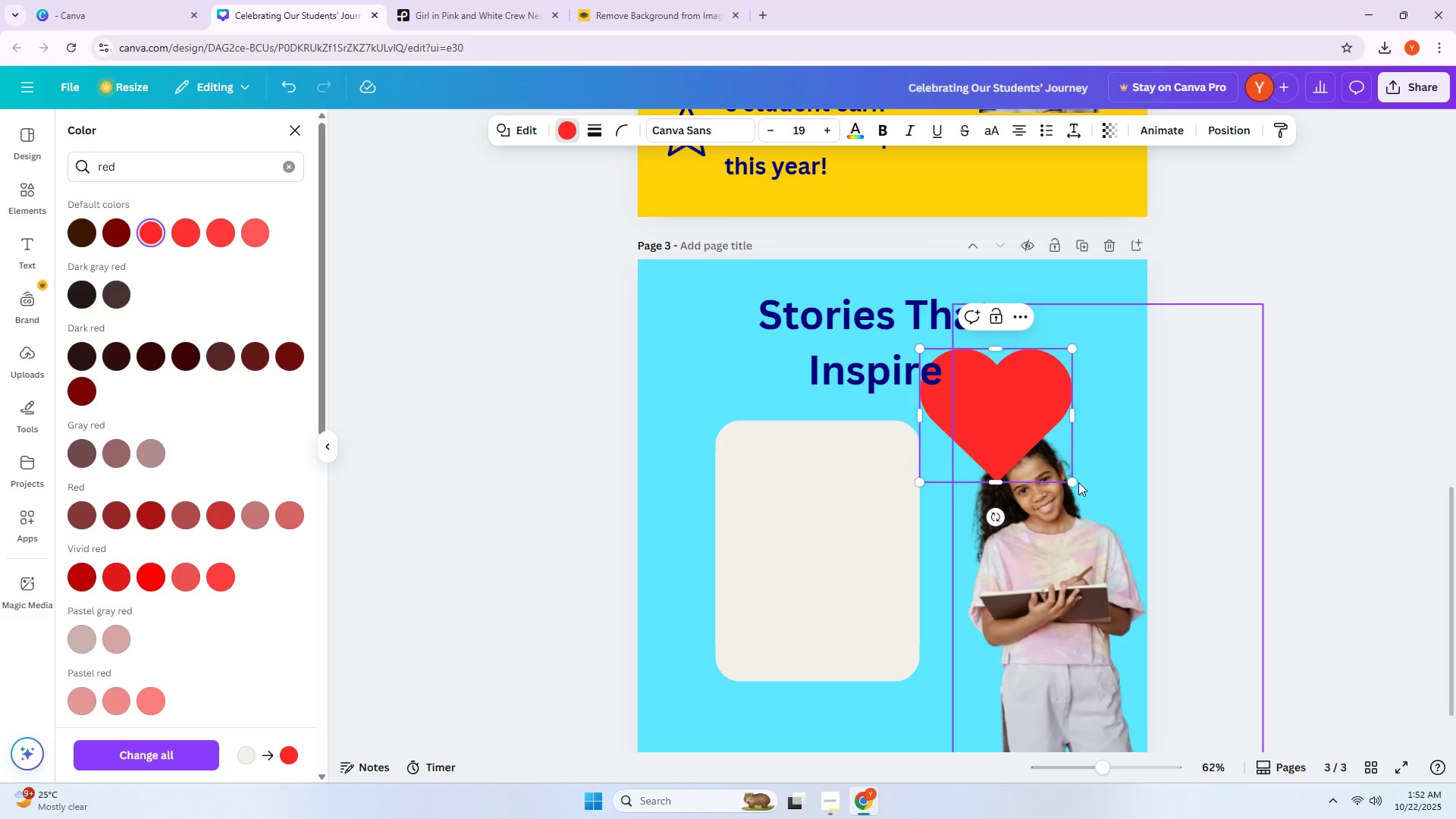 
left_click_drag(start_coordinate=[1071, 479], to_coordinate=[974, 401])
 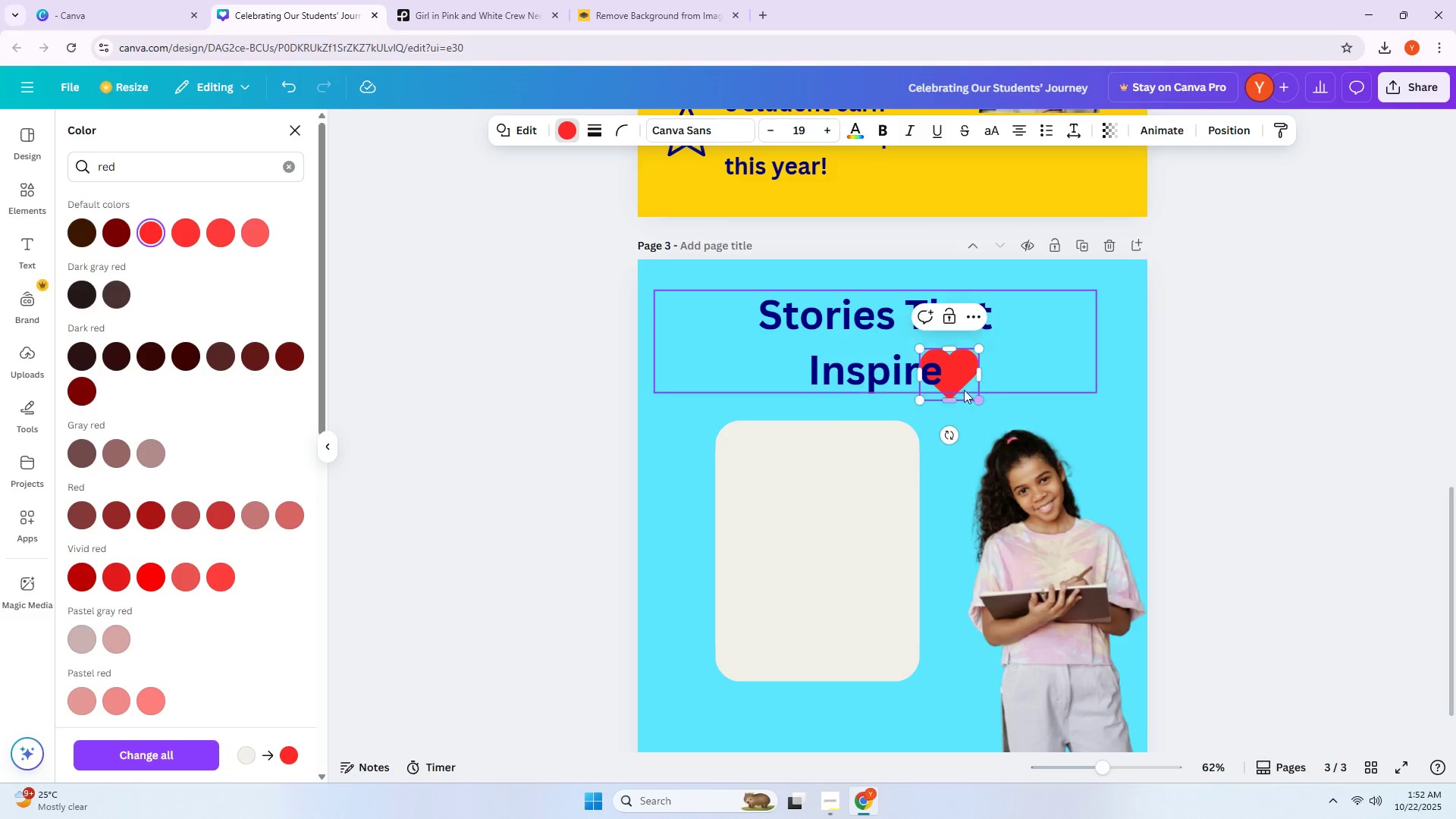 
left_click_drag(start_coordinate=[962, 388], to_coordinate=[1009, 383])
 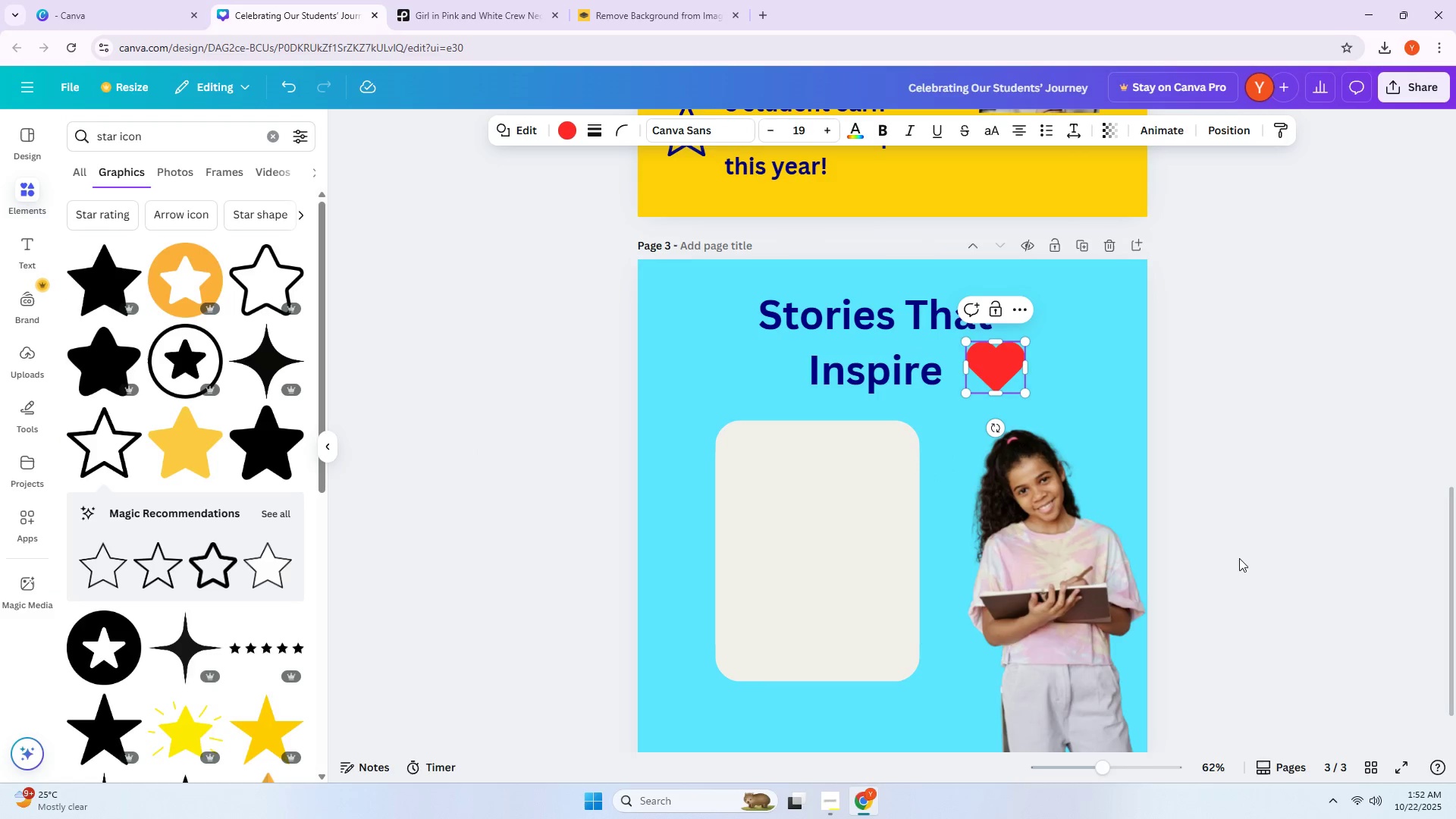 
left_click([1233, 537])
 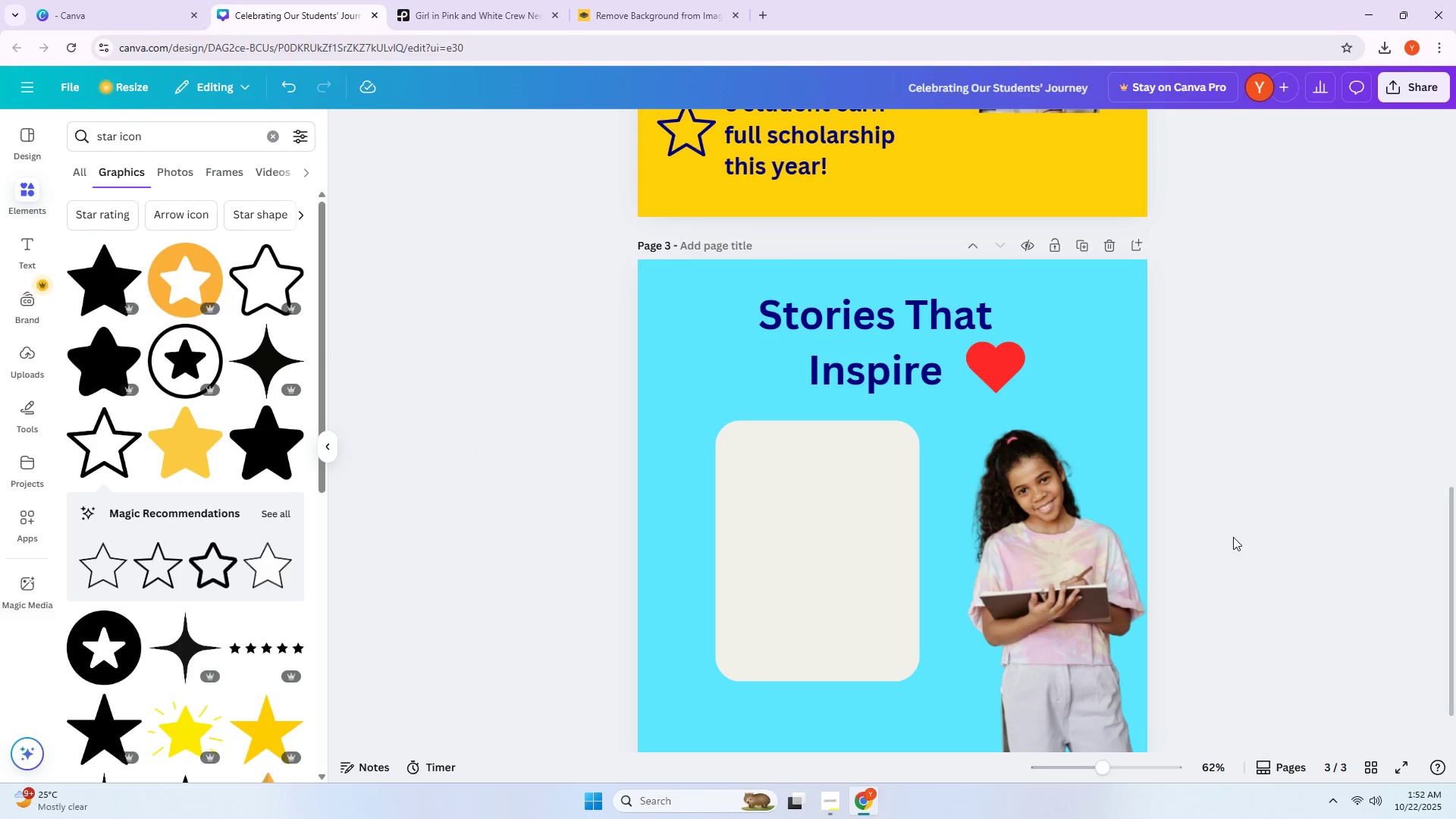 
scroll: coordinate [1234, 537], scroll_direction: down, amount: 1.0
 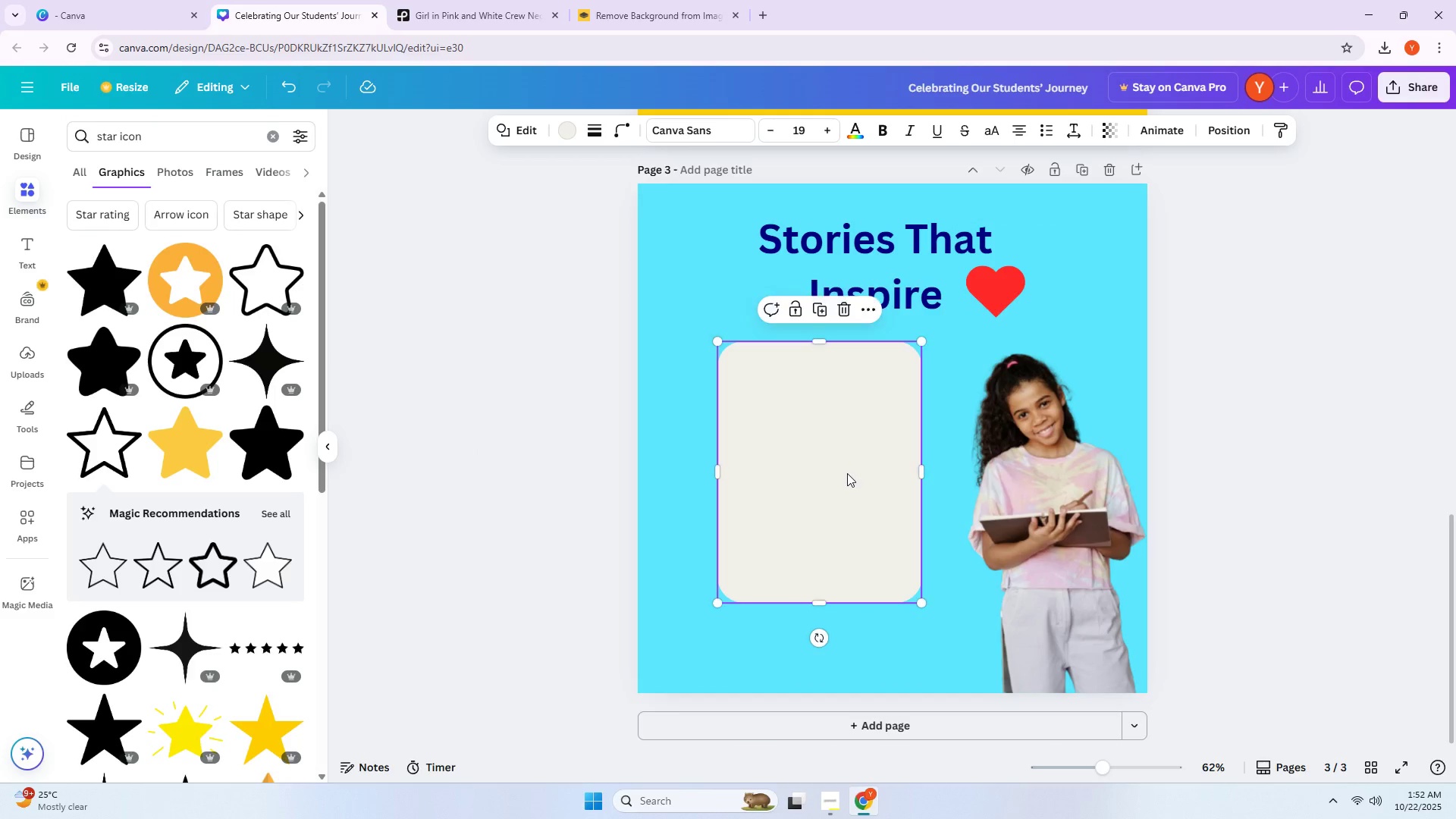 
left_click_drag(start_coordinate=[926, 604], to_coordinate=[955, 648])
 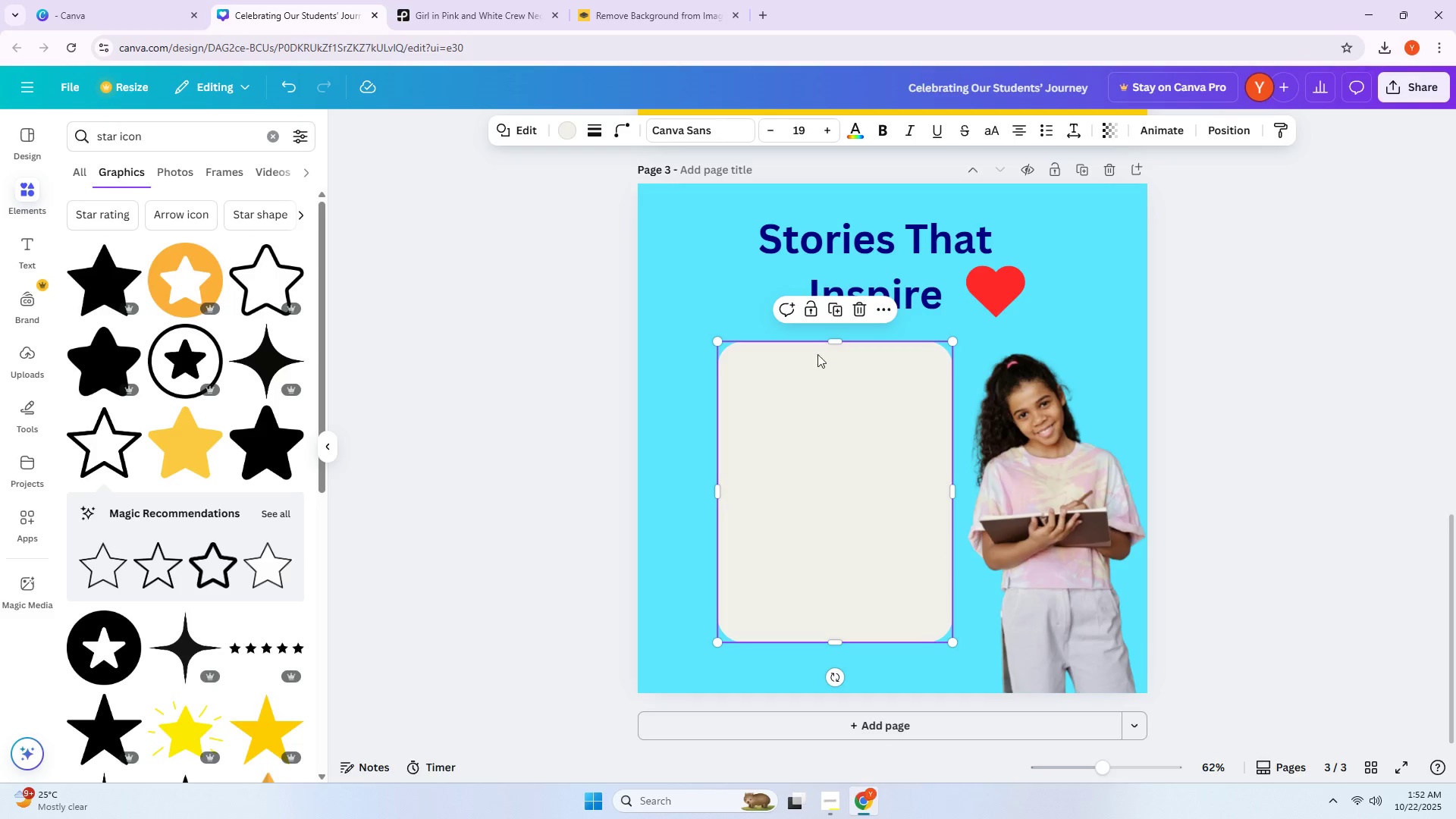 
scroll: coordinate [895, 375], scroll_direction: up, amount: 1.0
 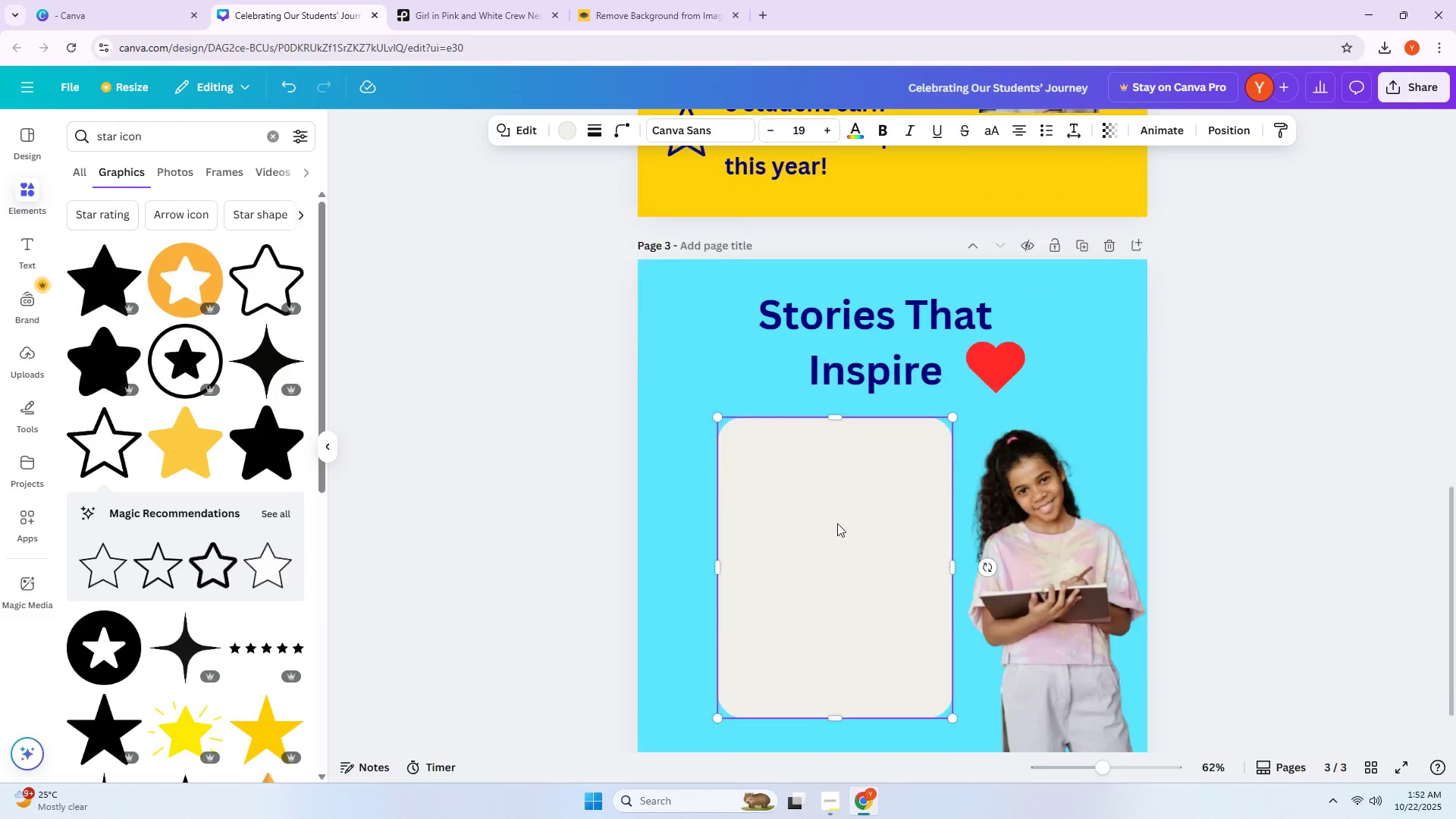 
left_click([836, 523])
 